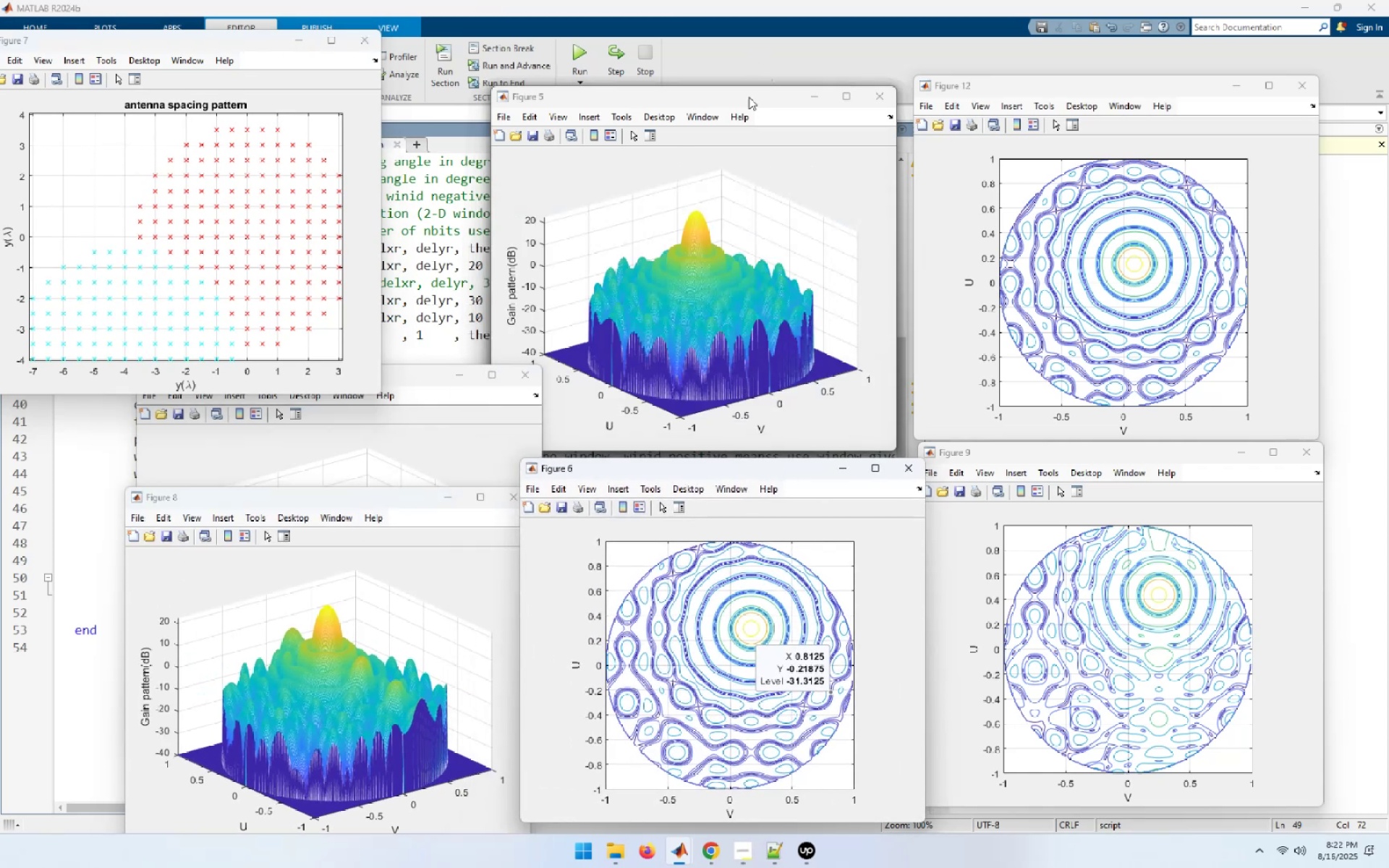 
left_click_drag(start_coordinate=[749, 101], to_coordinate=[405, 304])
 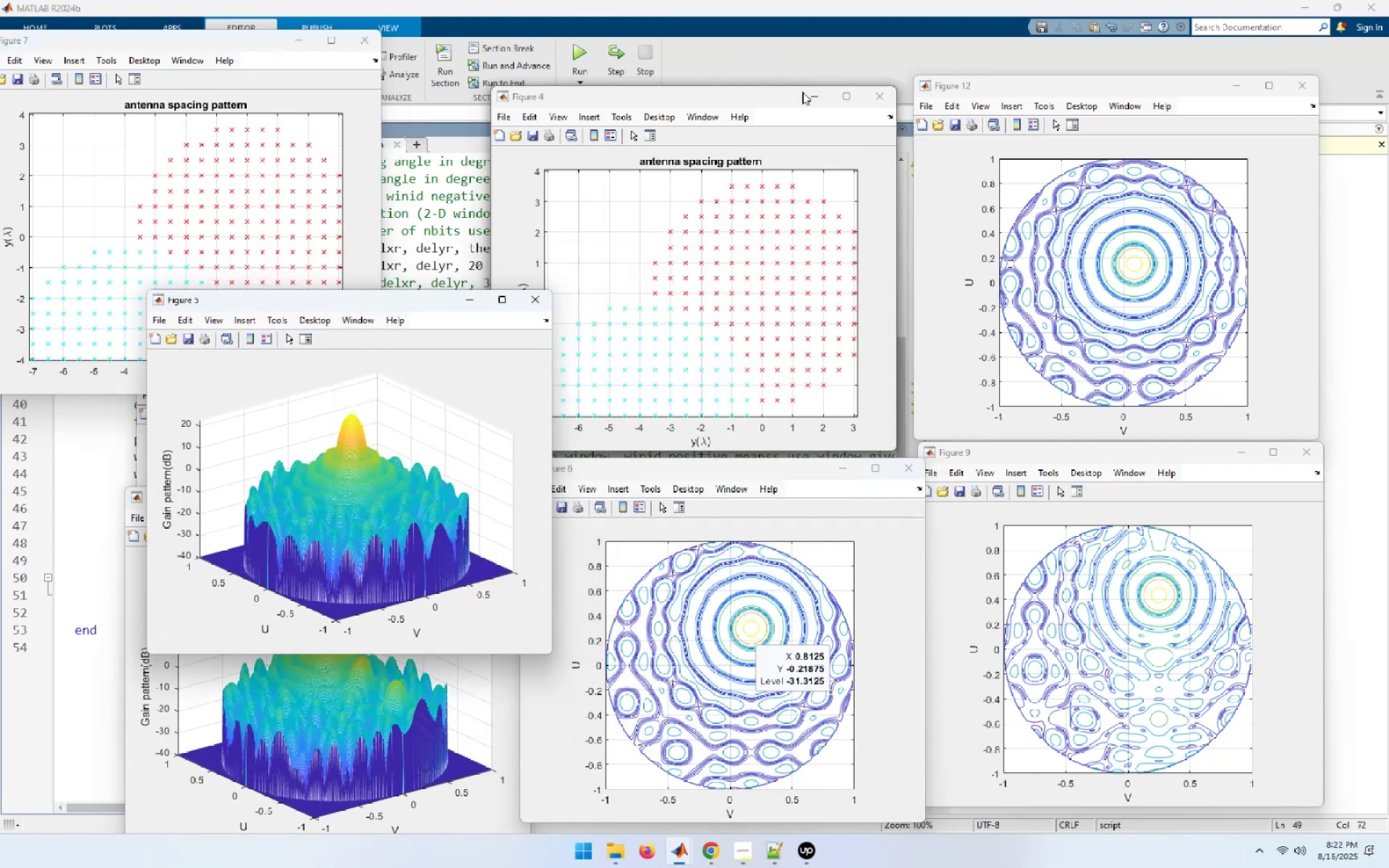 
left_click_drag(start_coordinate=[789, 103], to_coordinate=[359, 215])
 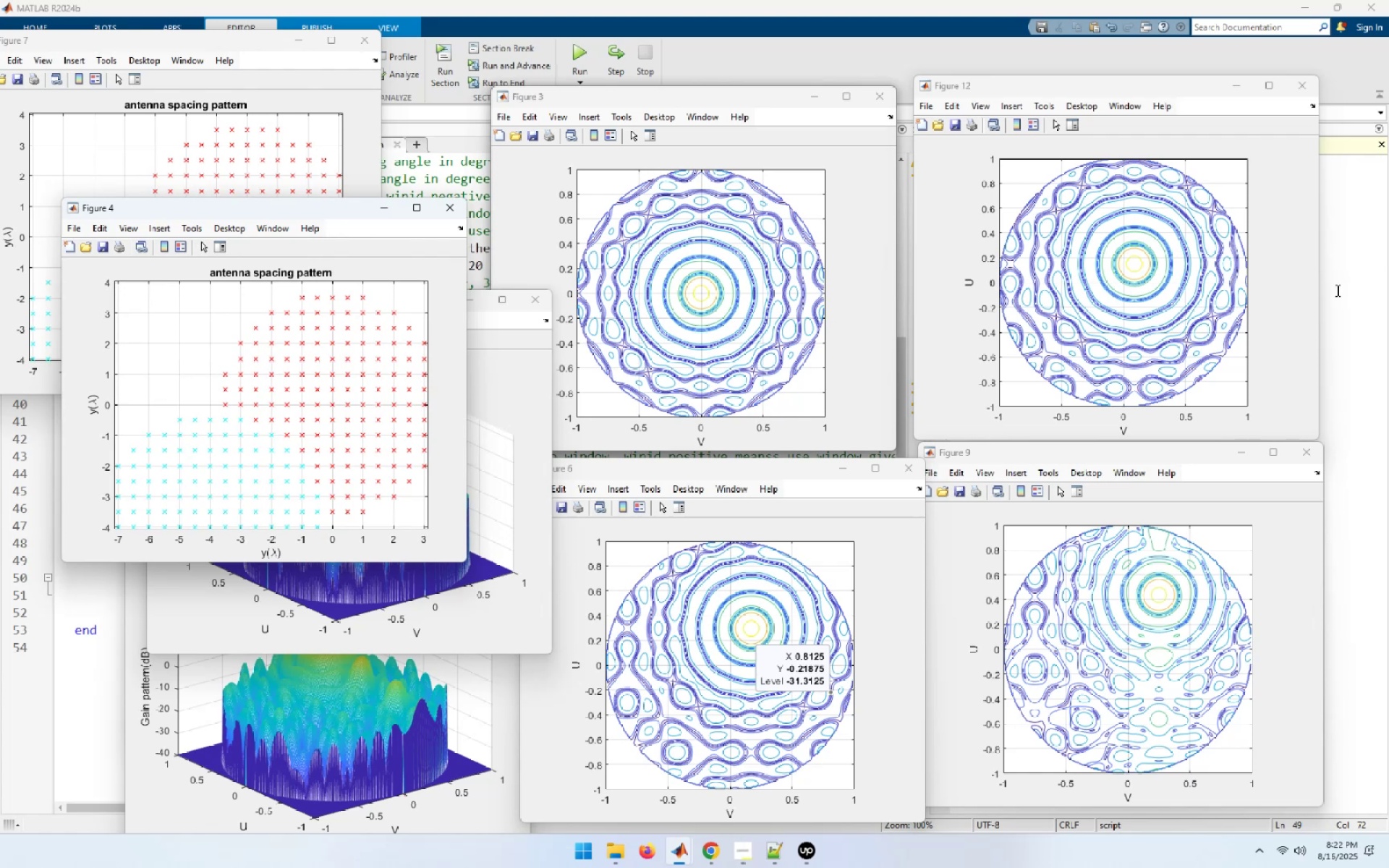 
wait(10.37)
 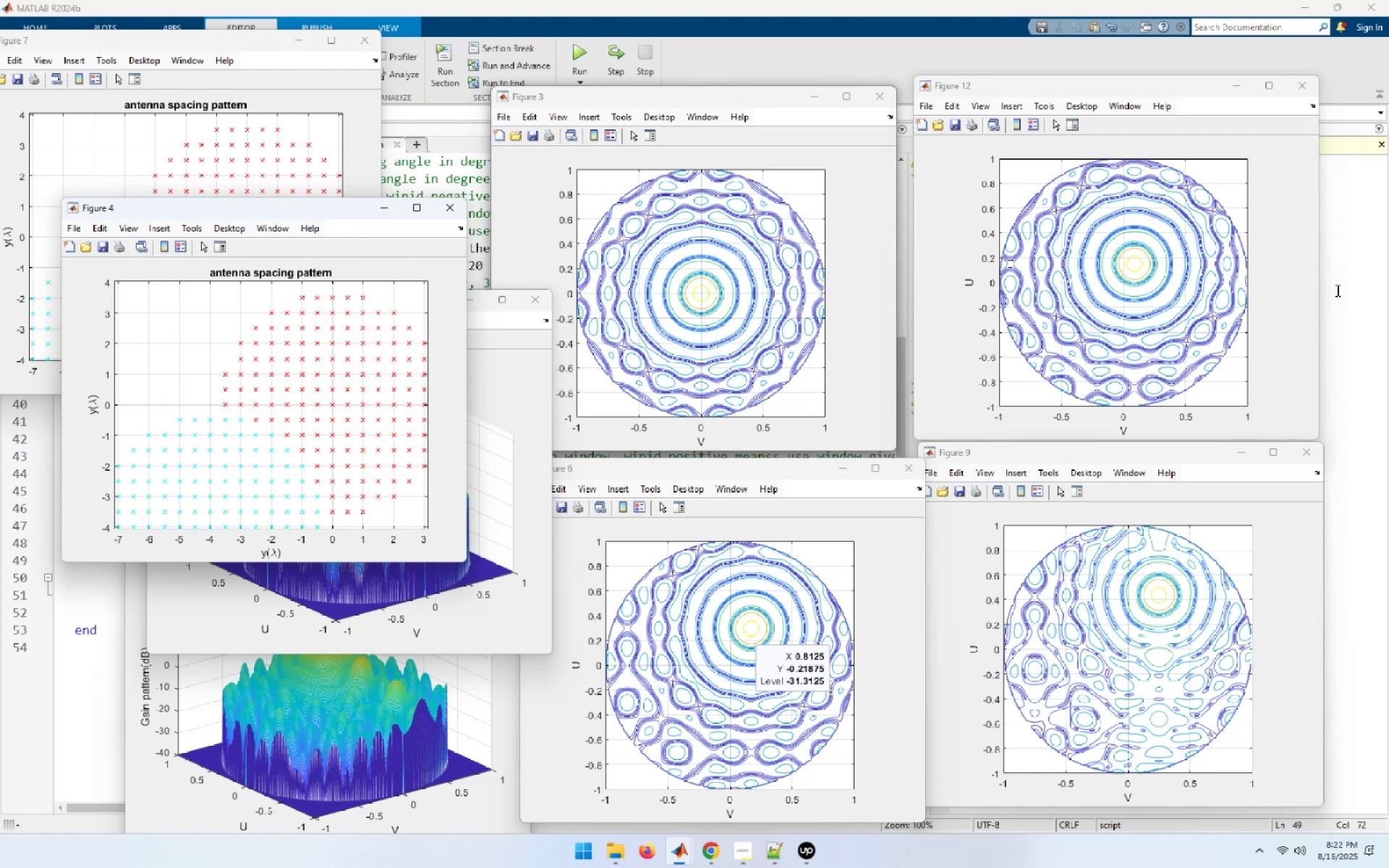 
left_click([1336, 290])
 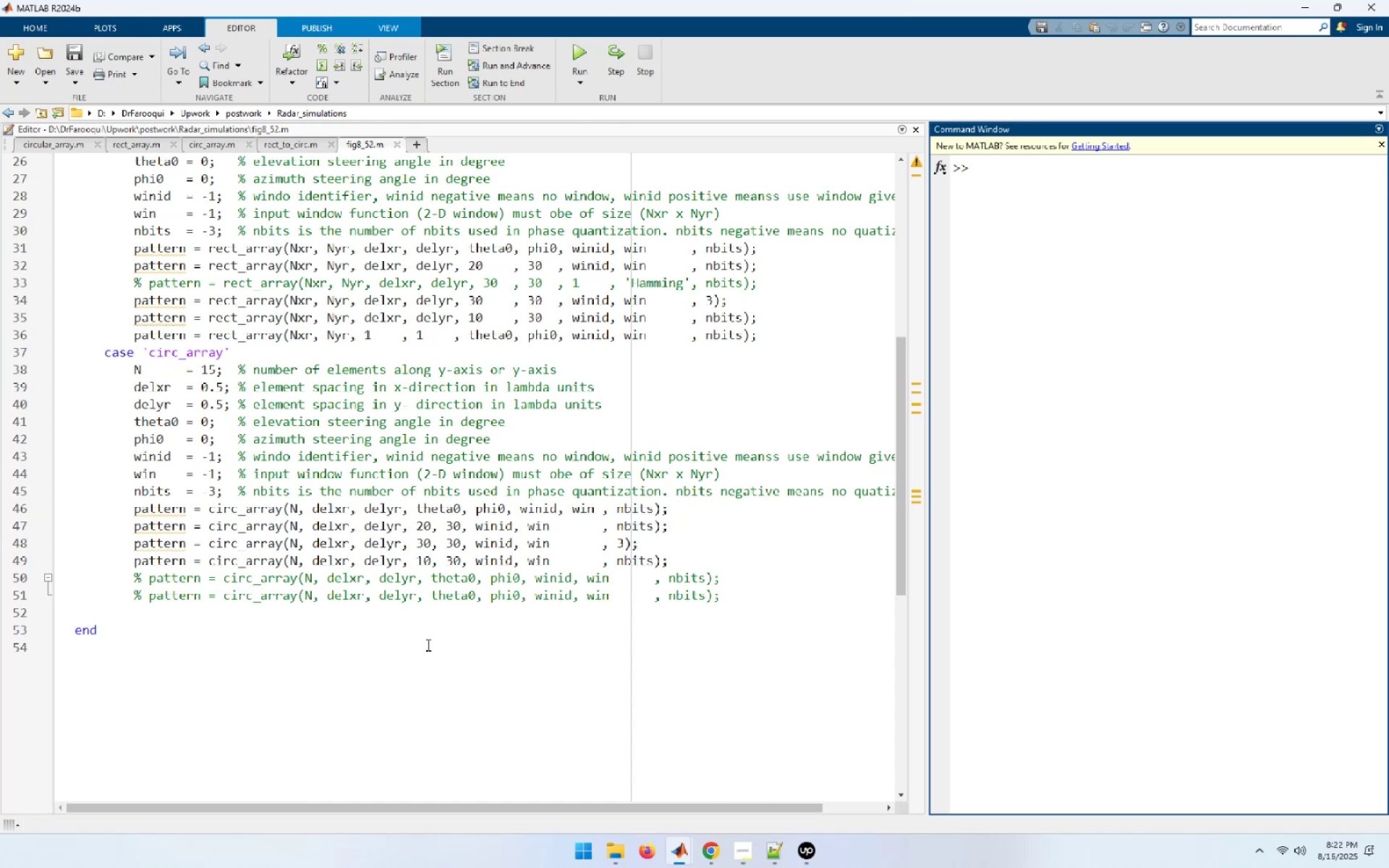 
wait(10.3)
 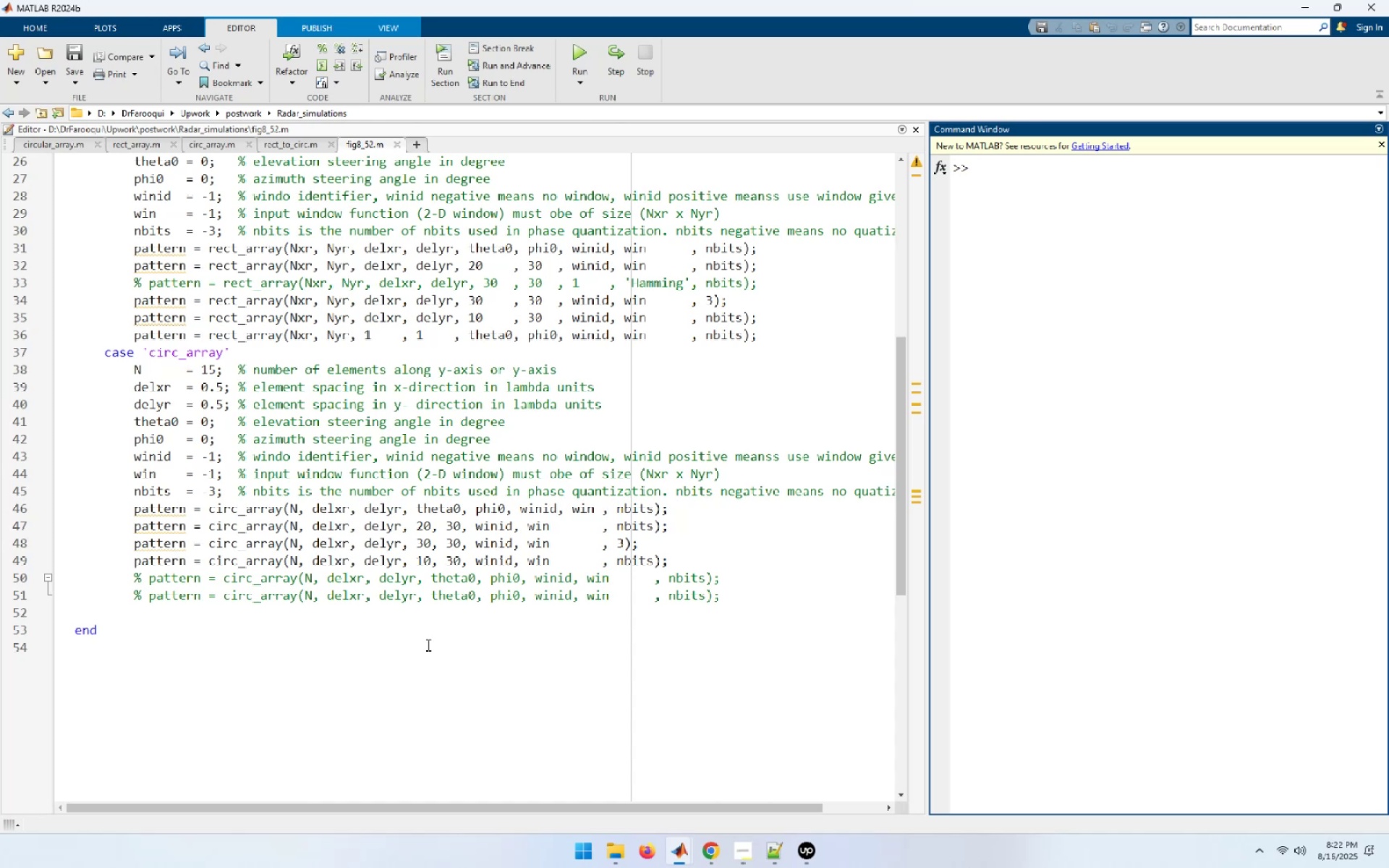 
left_click([671, 584])
 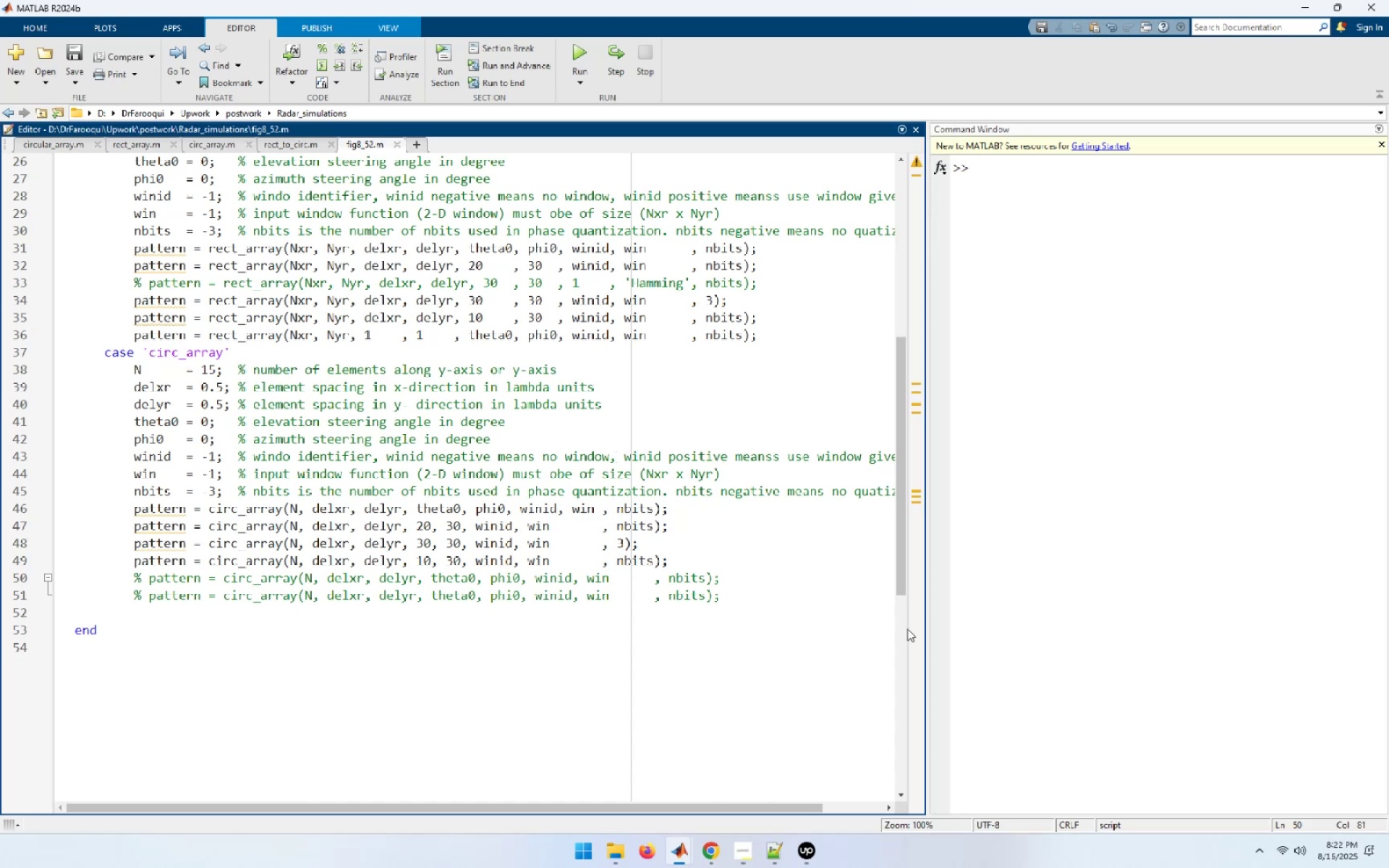 
key(Control+T)
 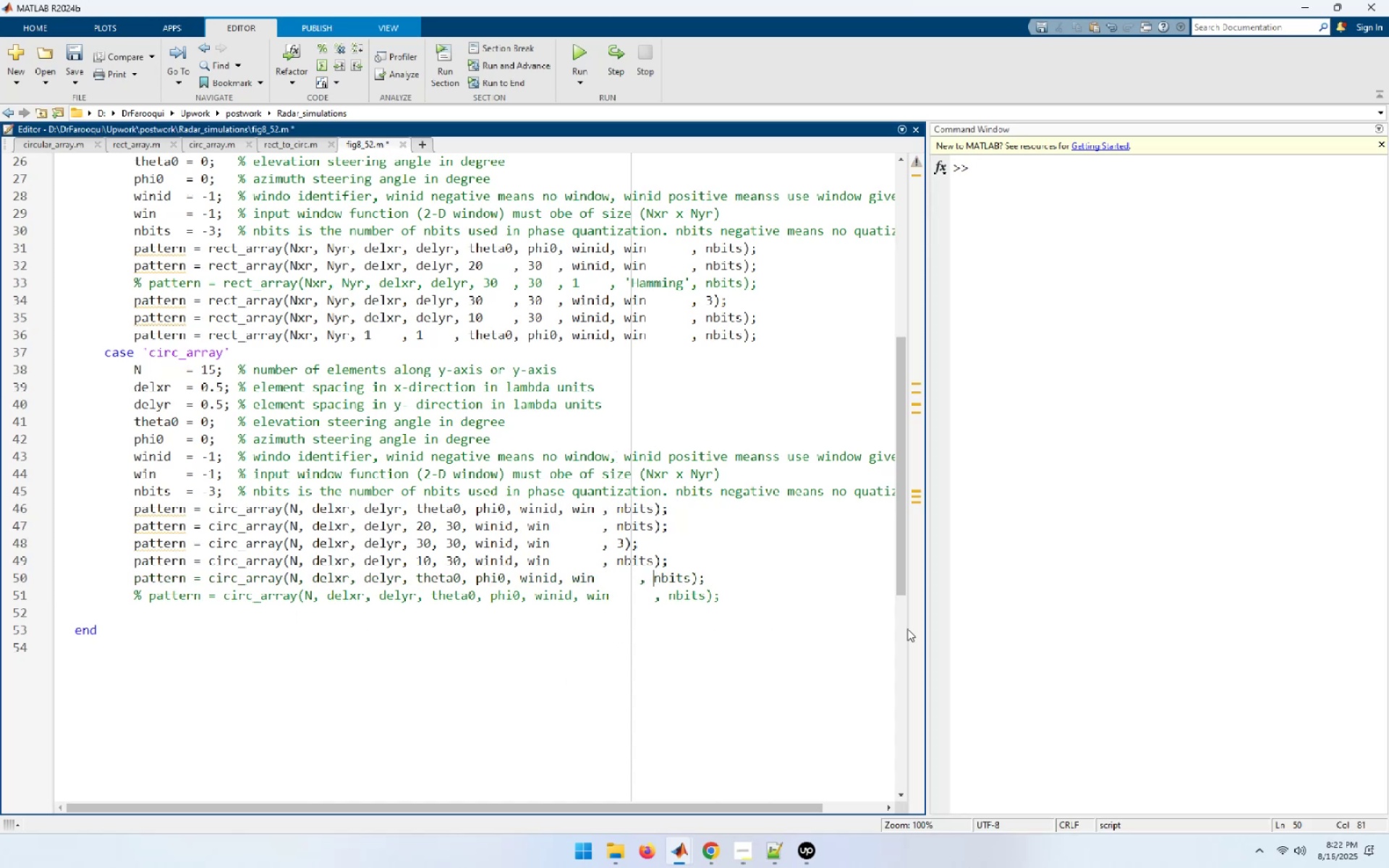 
key(Home)
 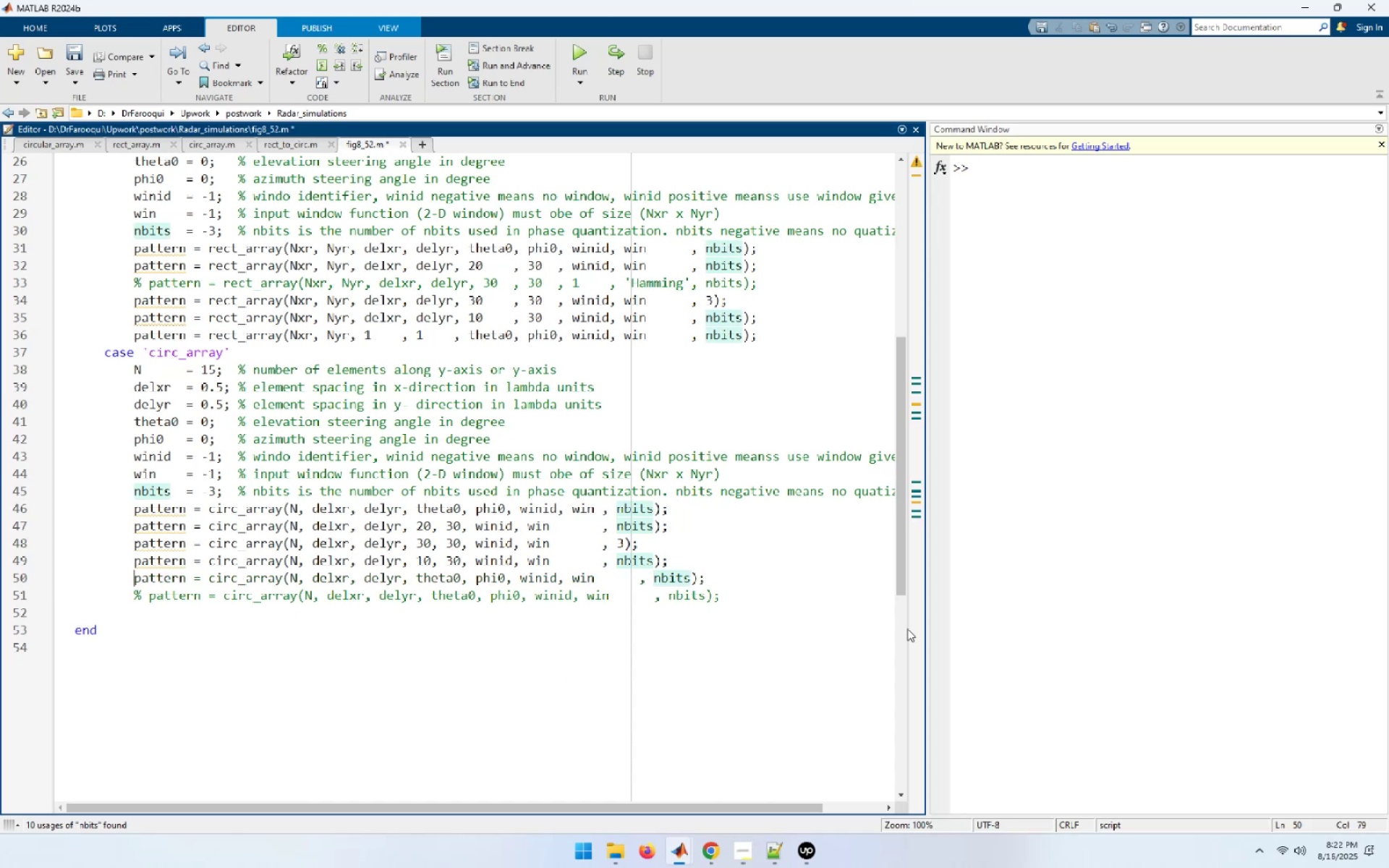 
hold_key(key=ArrowRight, duration=1.54)
 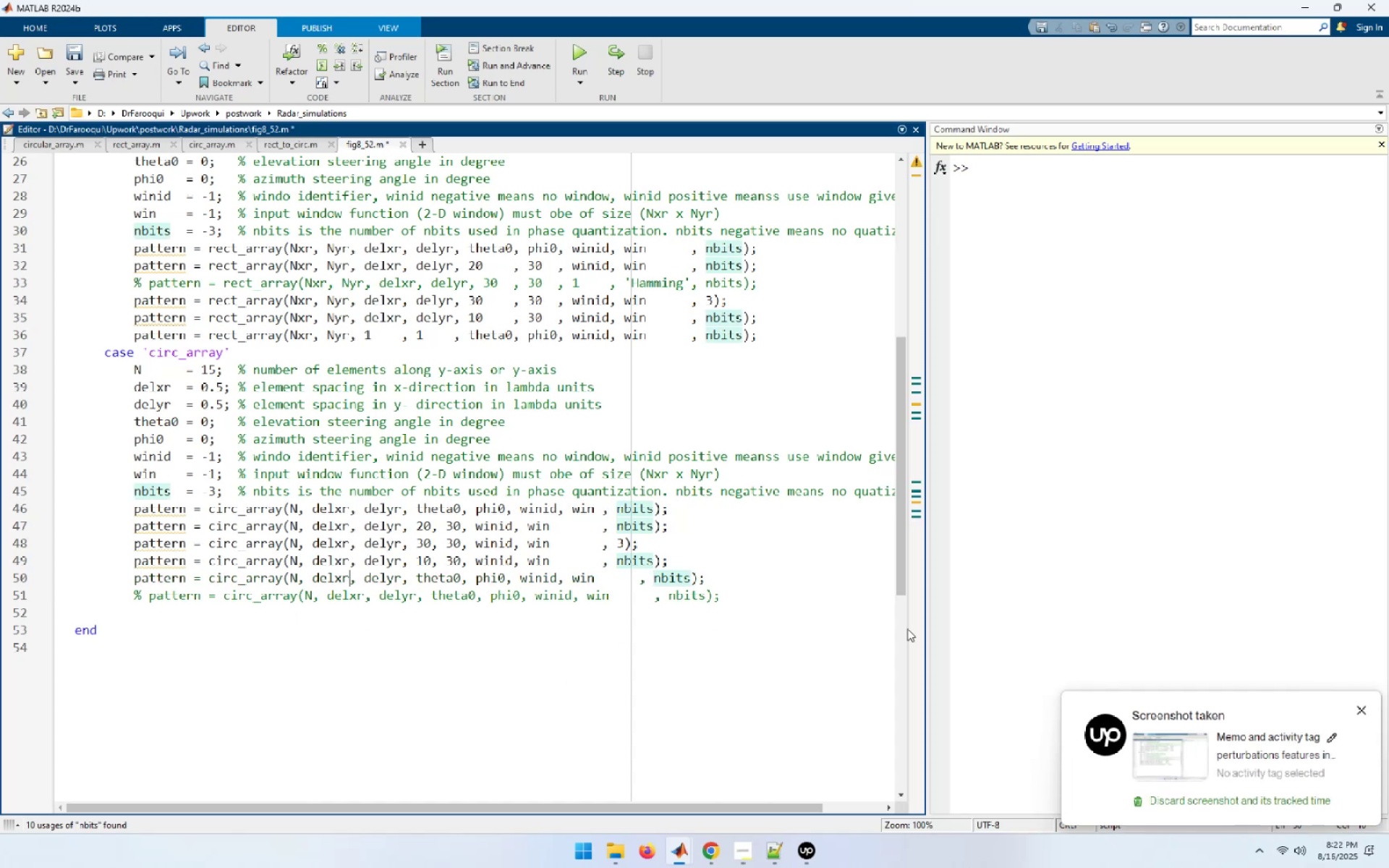 
key(ArrowRight)
 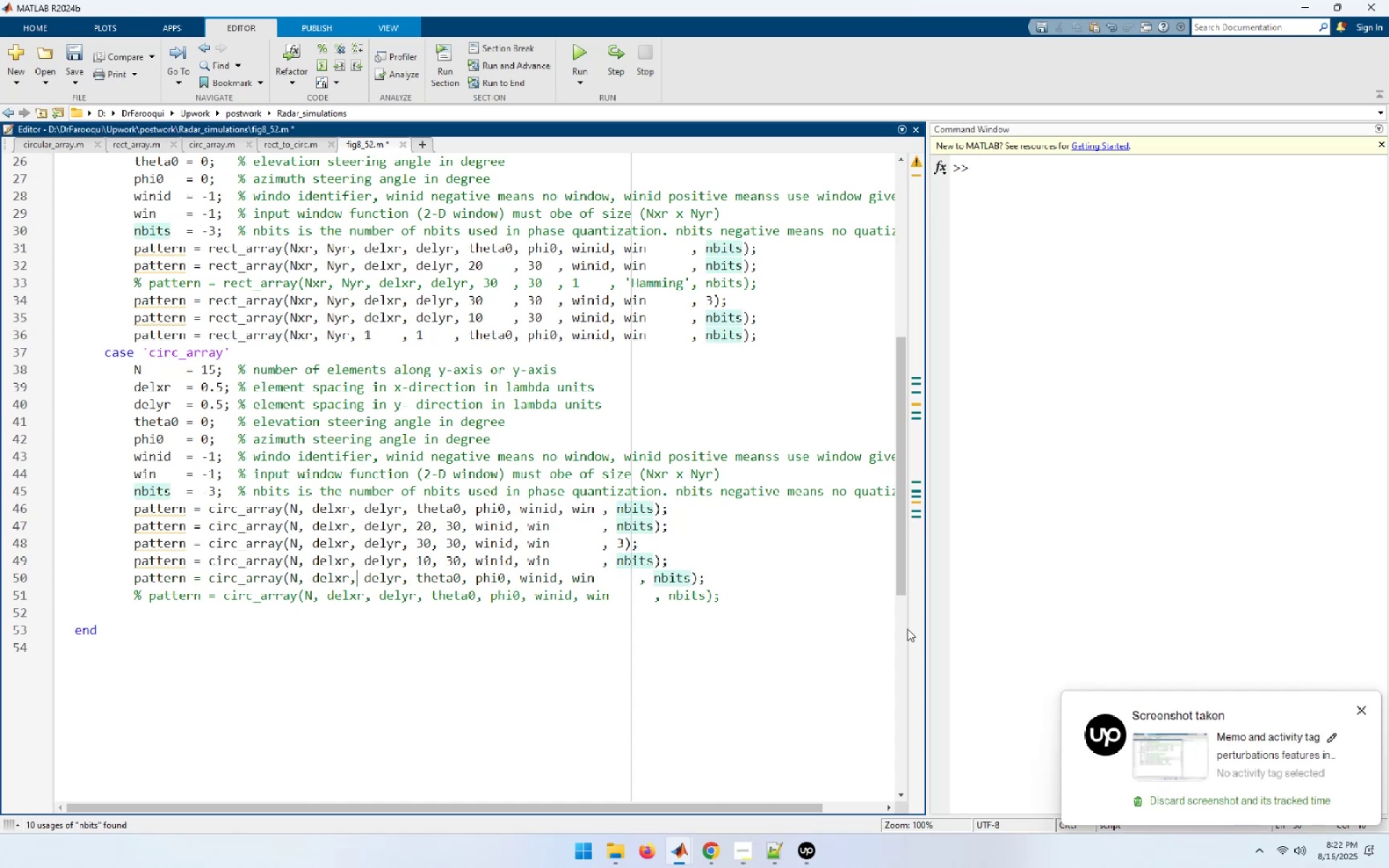 
key(ArrowRight)
 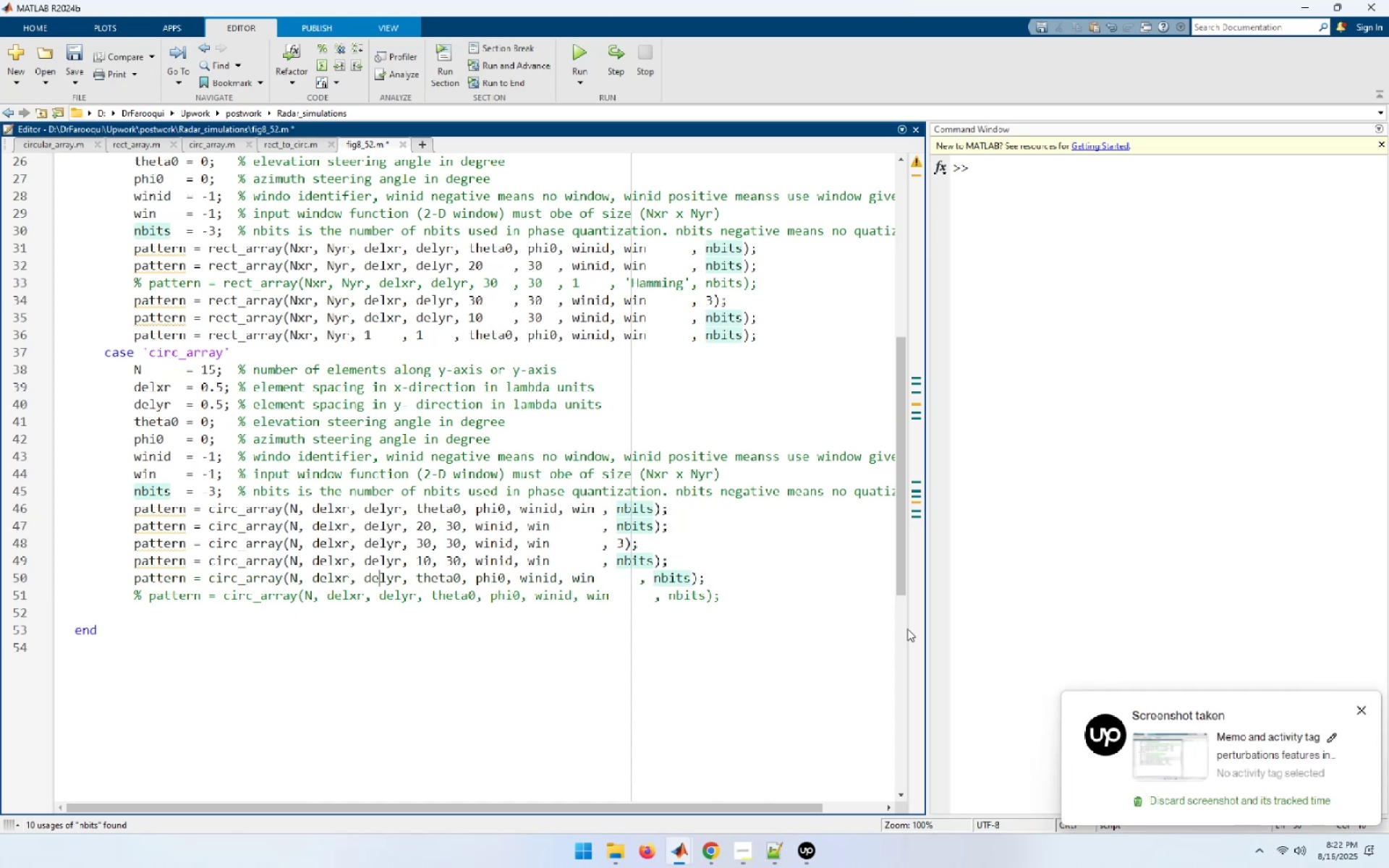 
key(ArrowRight)
 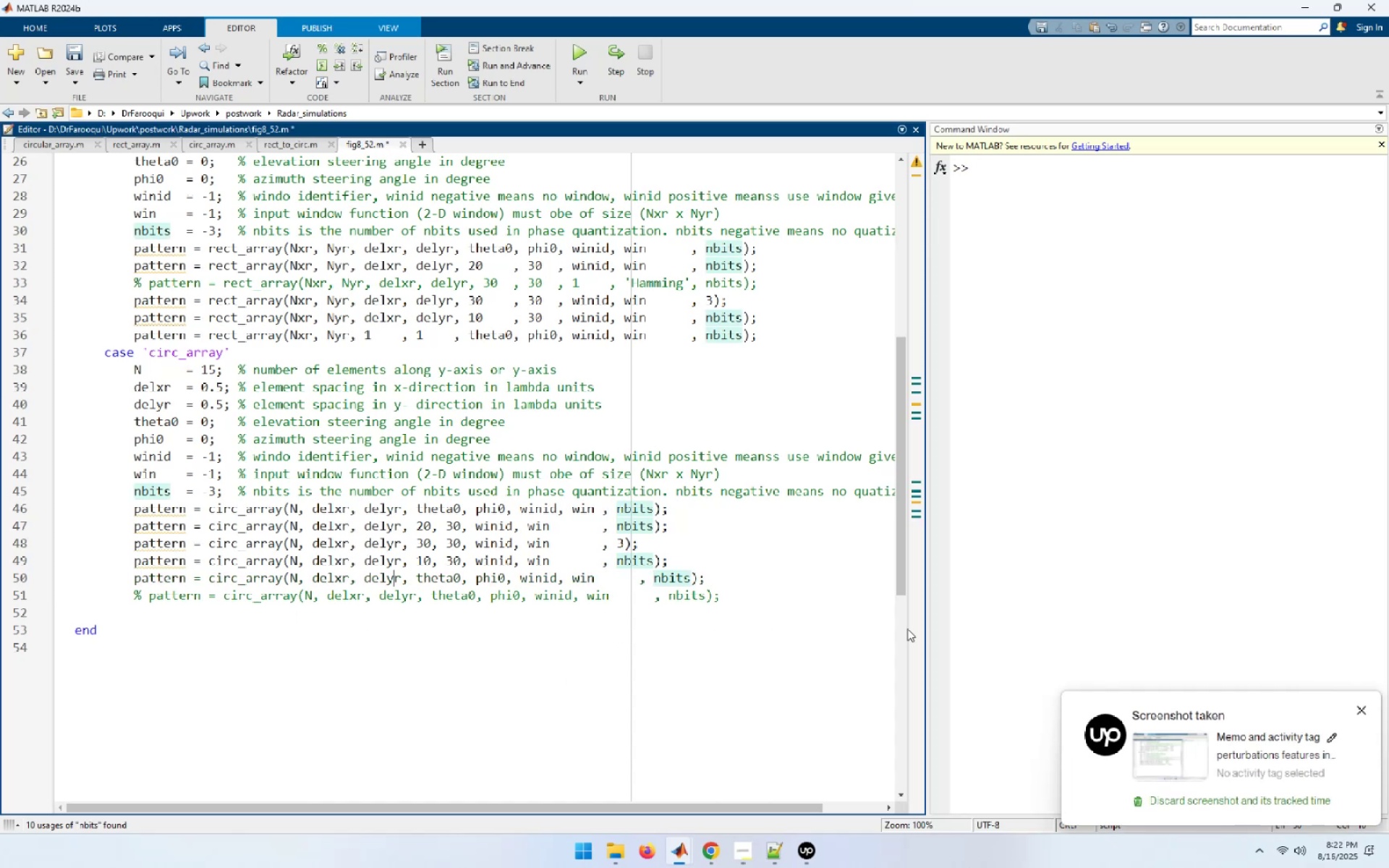 
key(ArrowRight)
 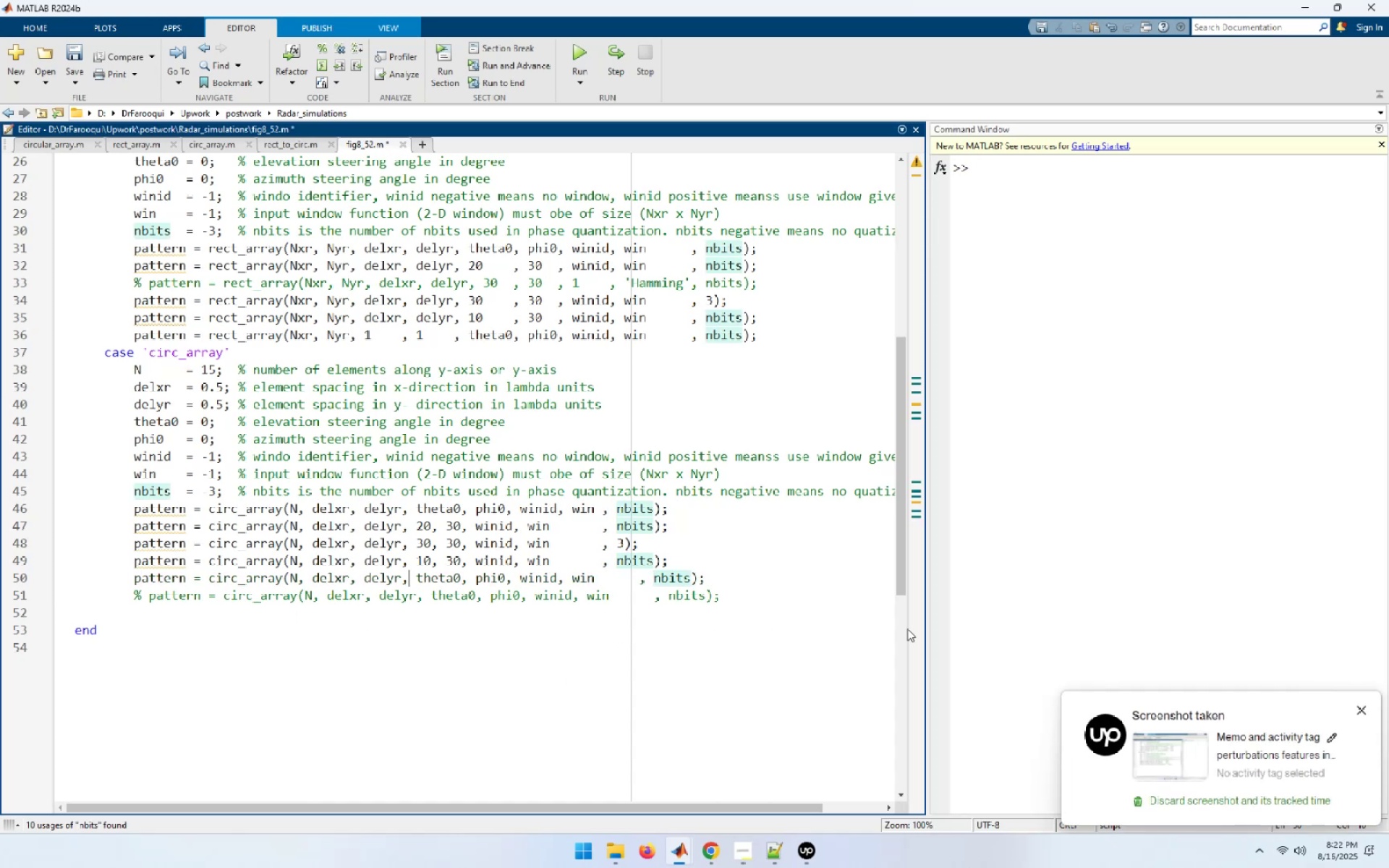 
key(ArrowRight)
 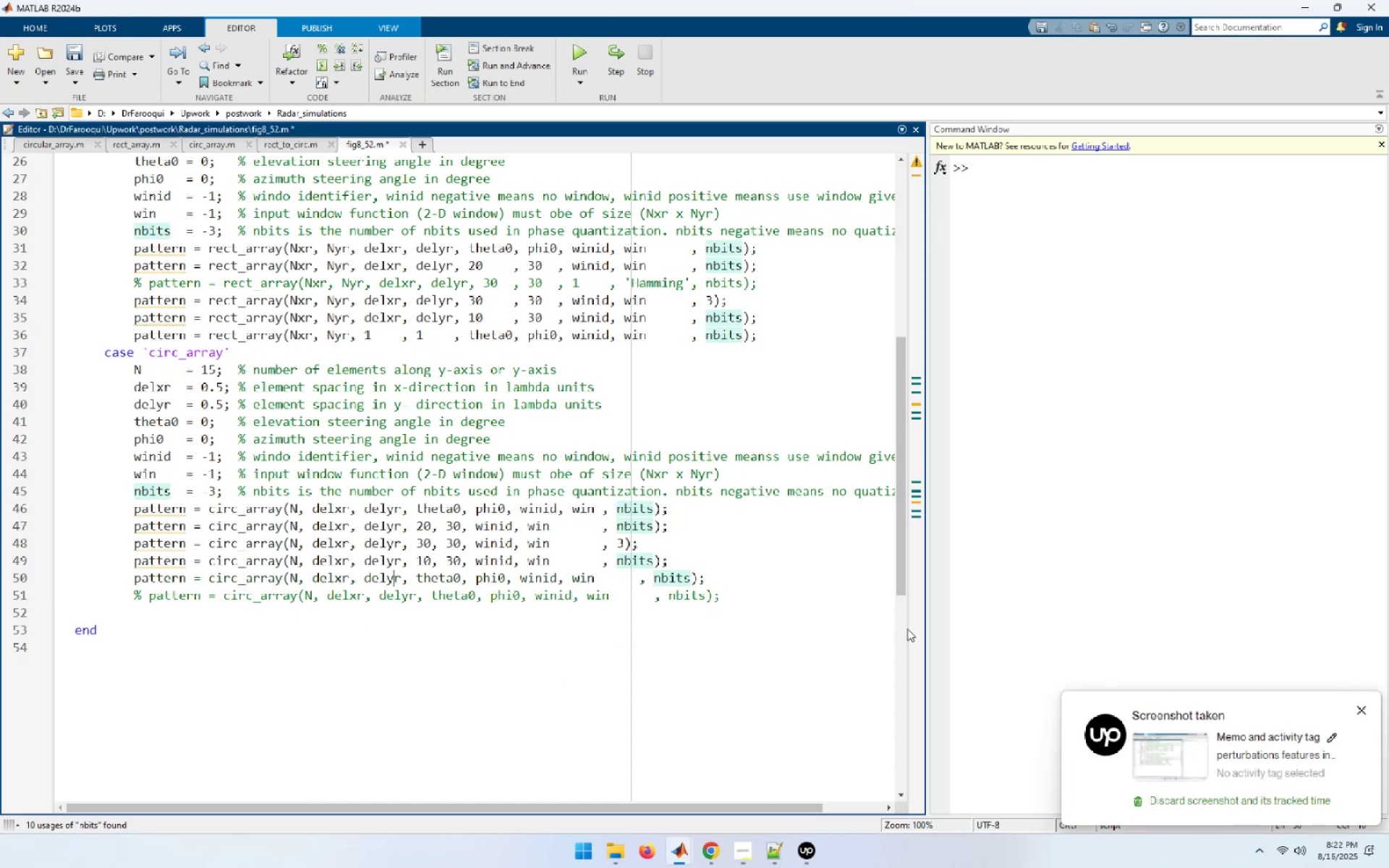 
key(ArrowRight)
 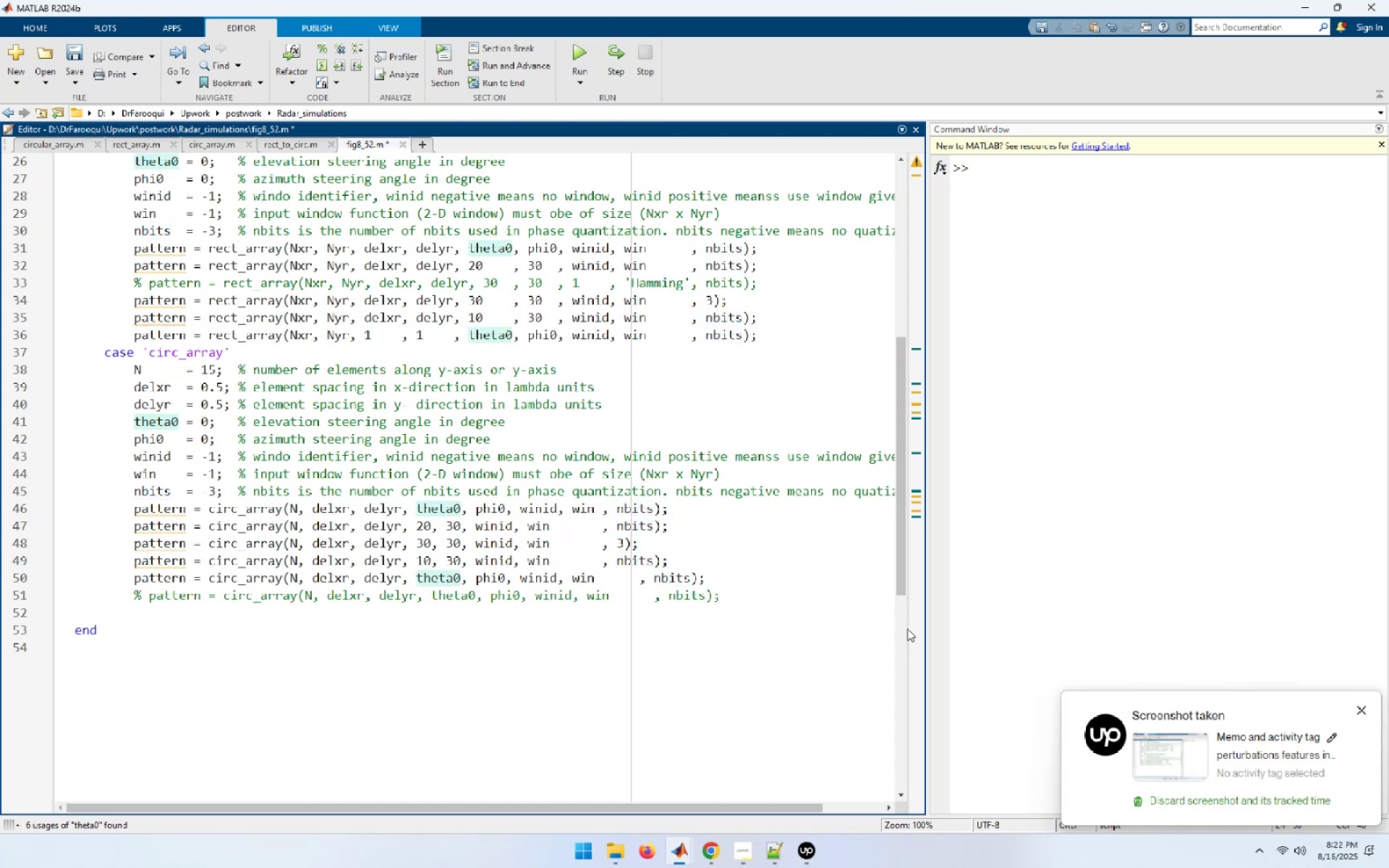 
wait(8.33)
 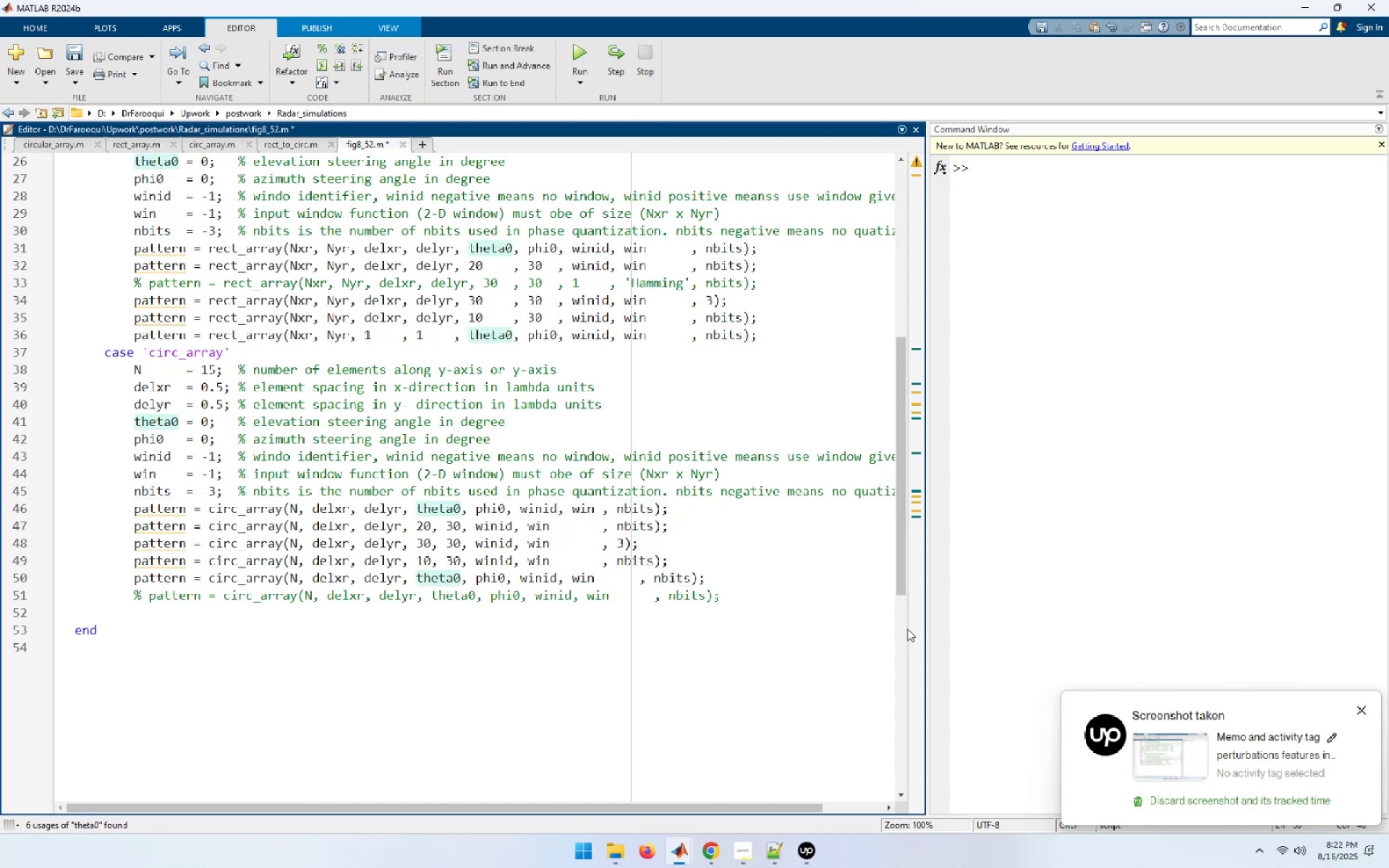 
hold_key(key=ArrowLeft, duration=0.75)
 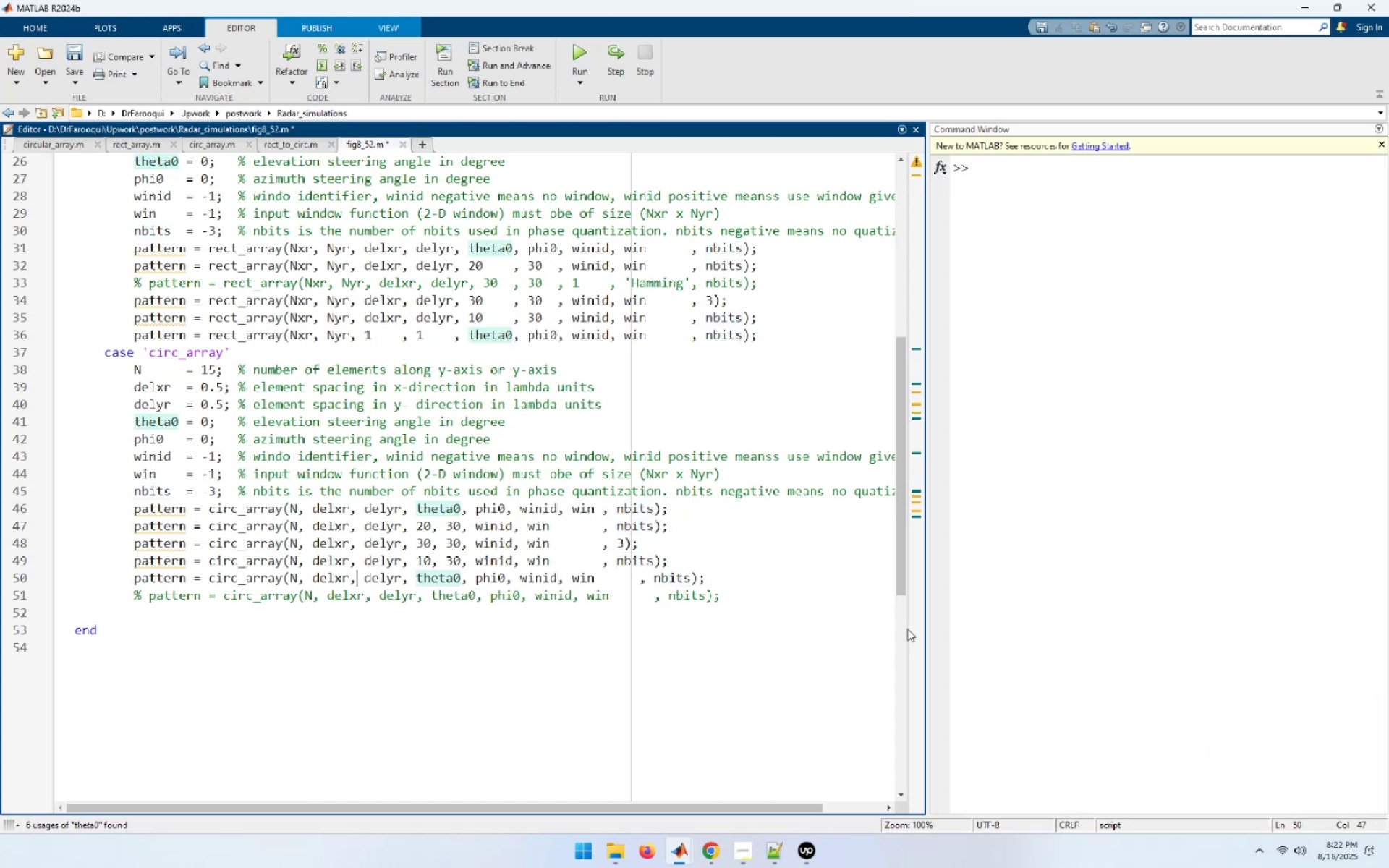 
key(ArrowLeft)
 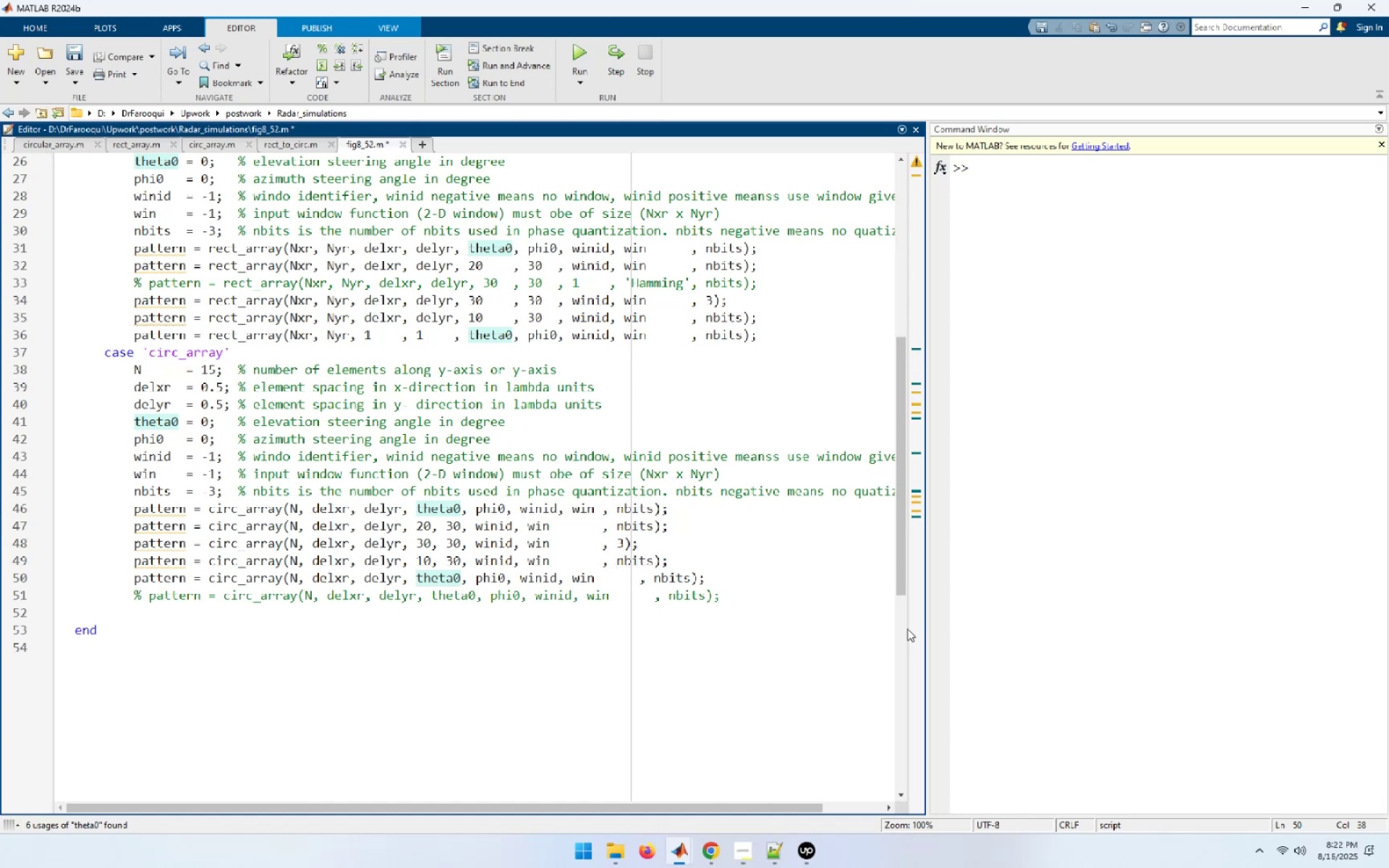 
key(Shift+ArrowLeft)
 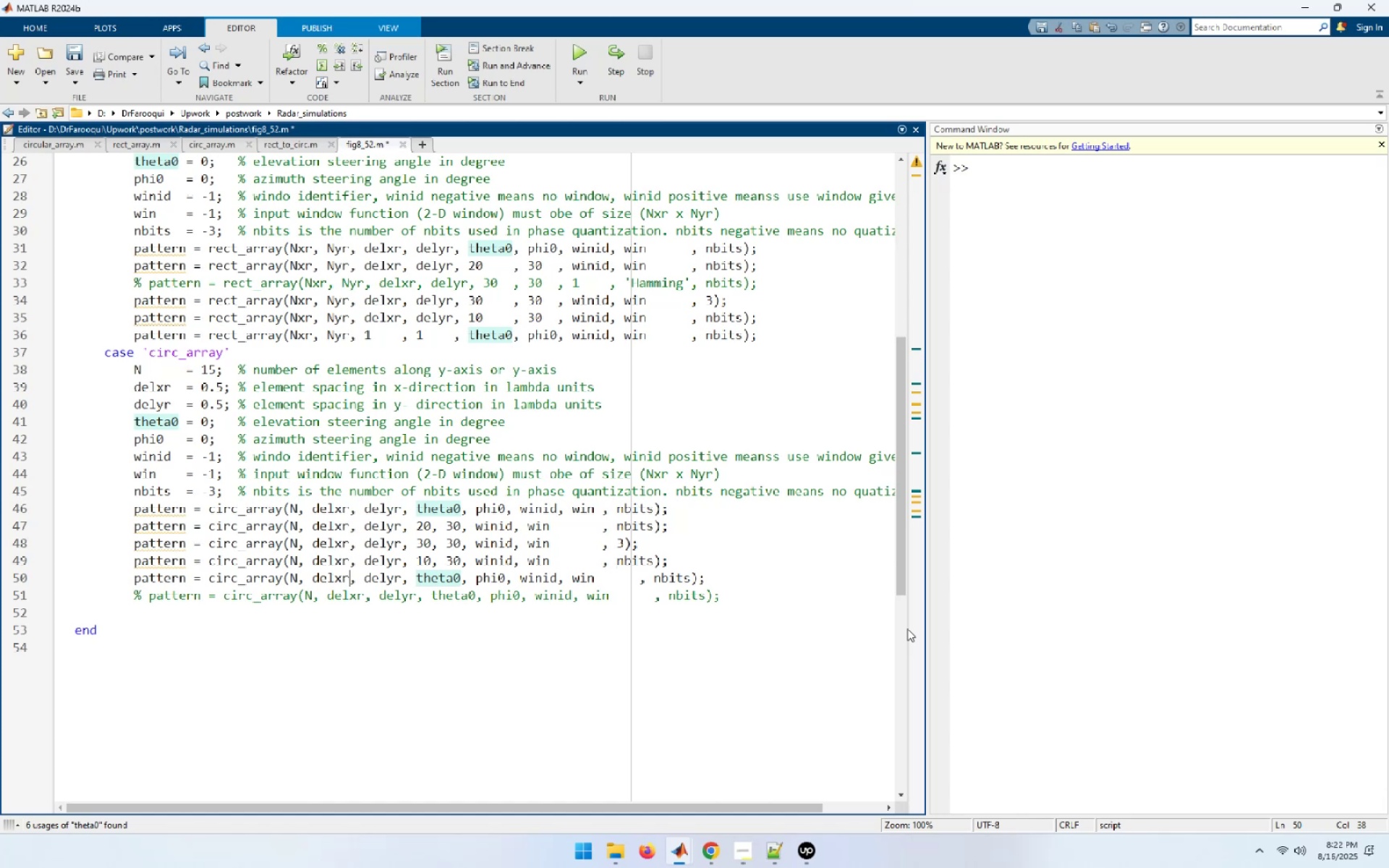 
key(Shift+ArrowLeft)
 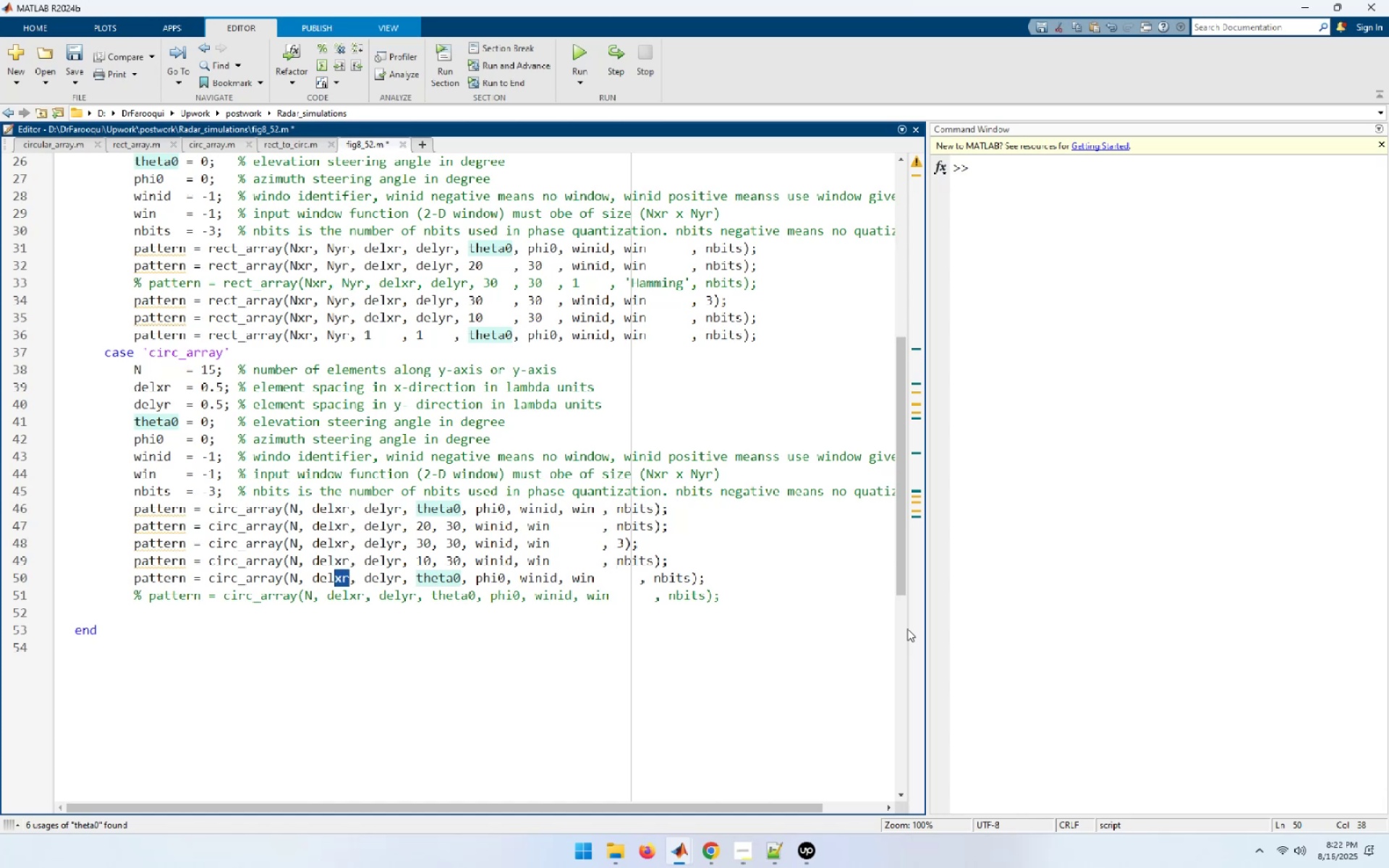 
key(Shift+ArrowLeft)
 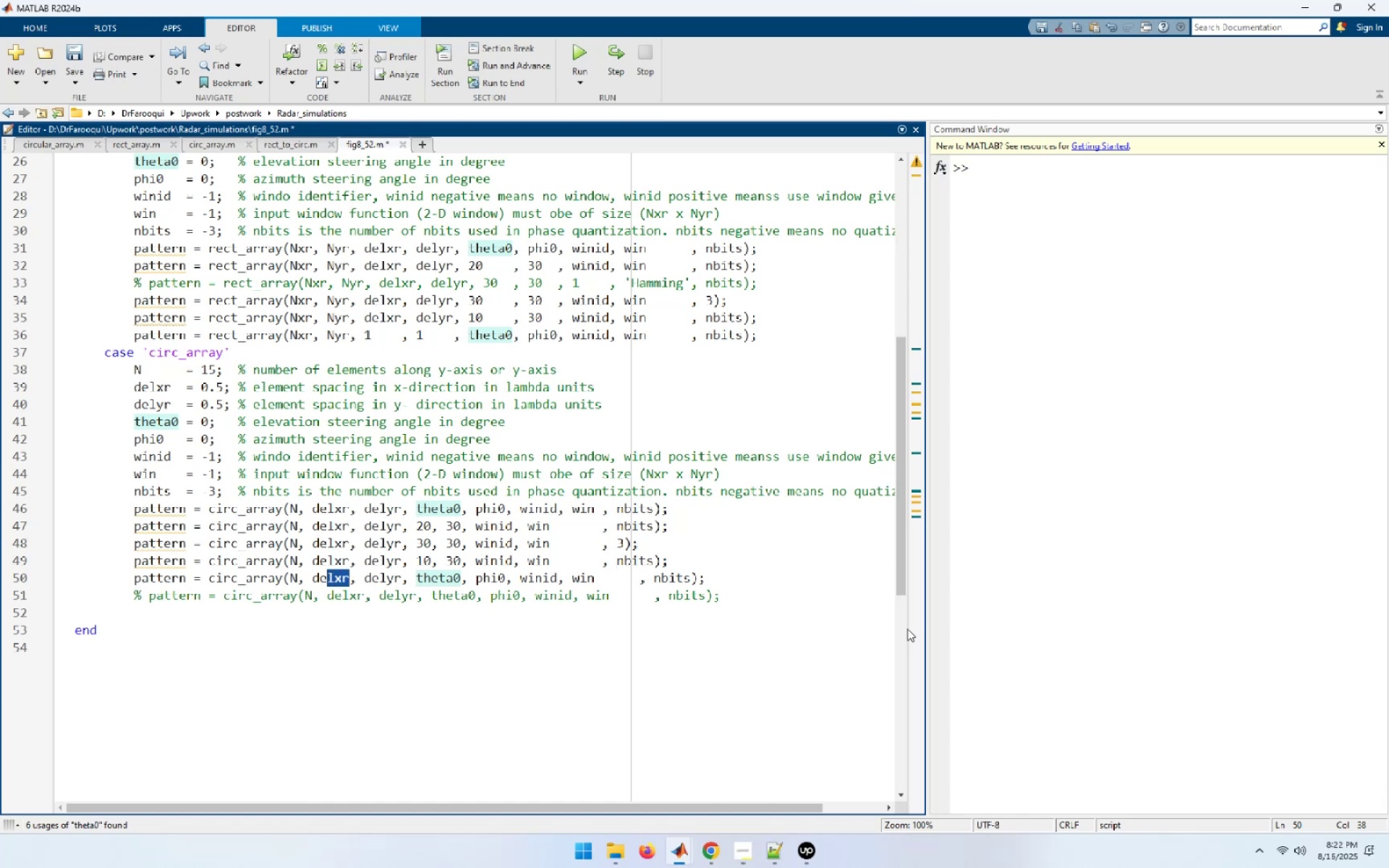 
key(Shift+ArrowLeft)
 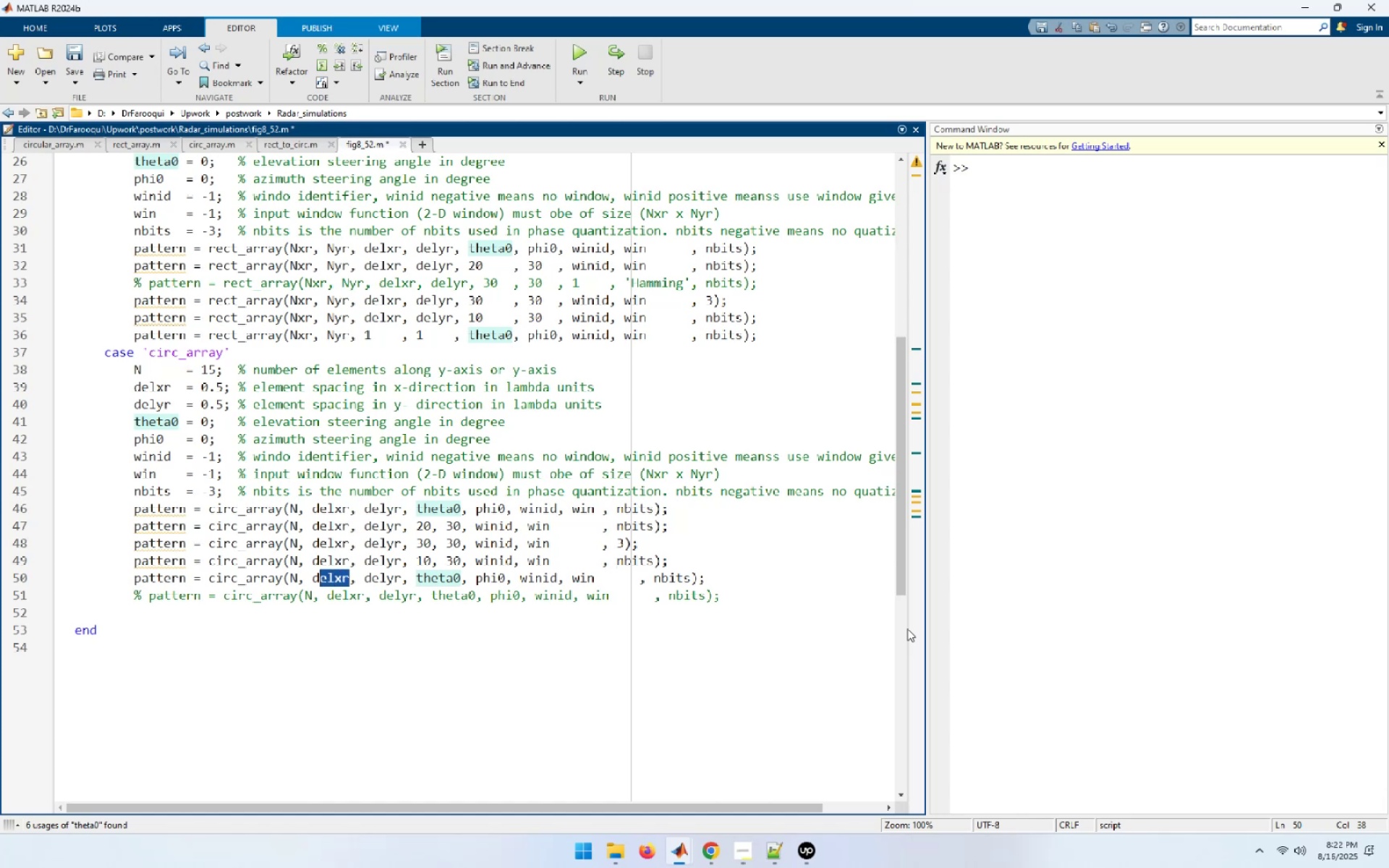 
key(Shift+ArrowLeft)
 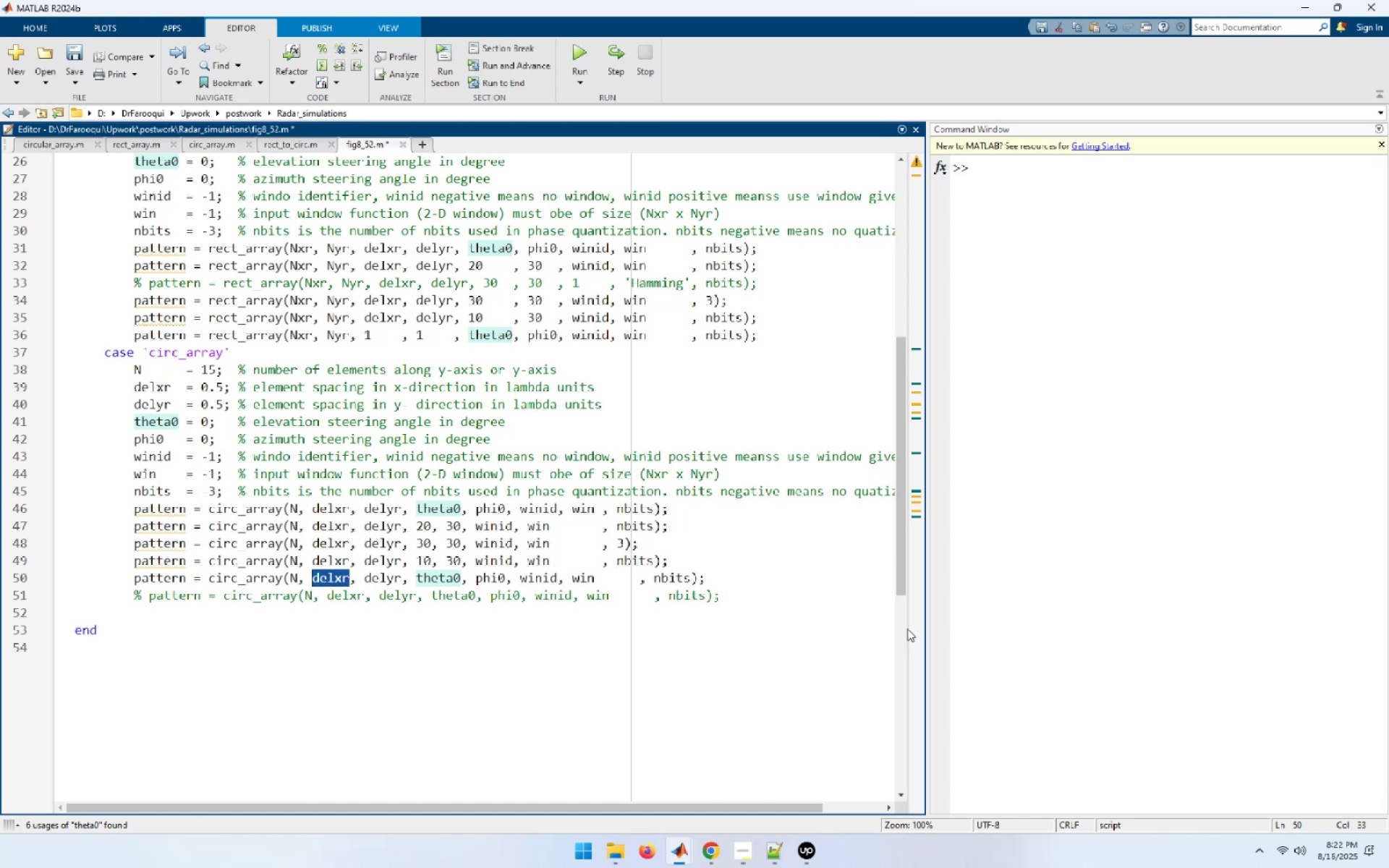 
key(Shift+1)
 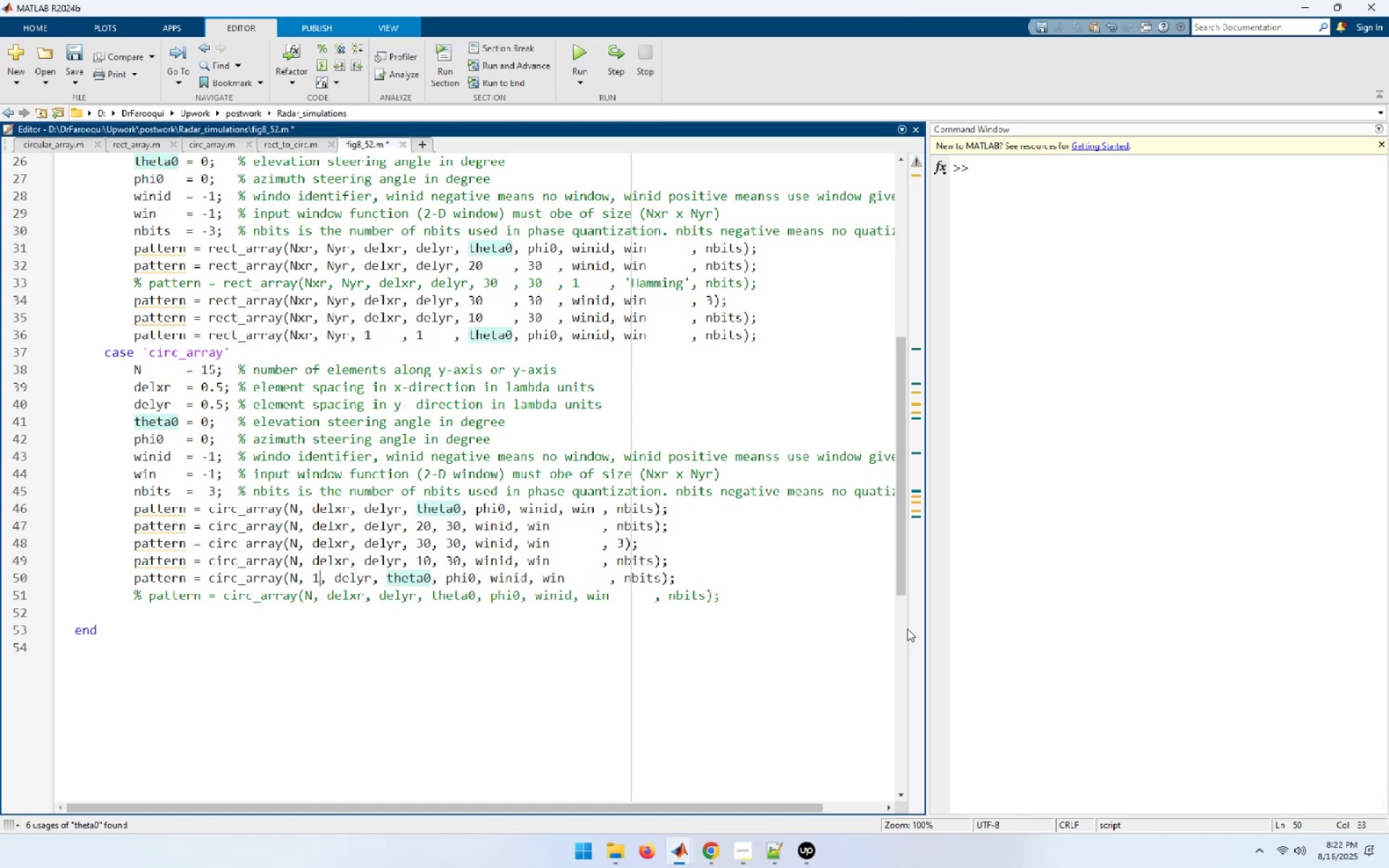 
key(Shift+ArrowRight)
 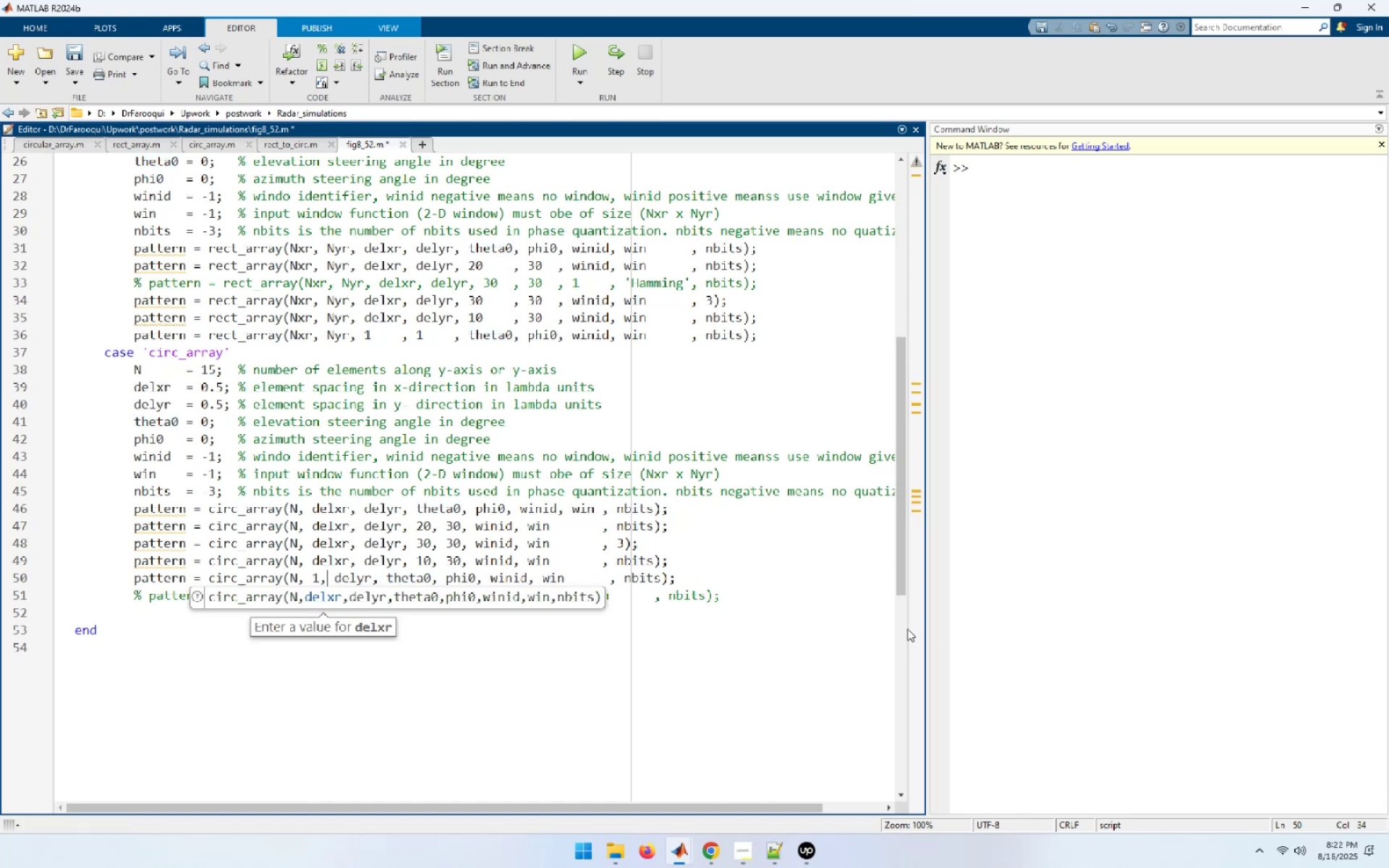 
key(Shift+ArrowRight)
 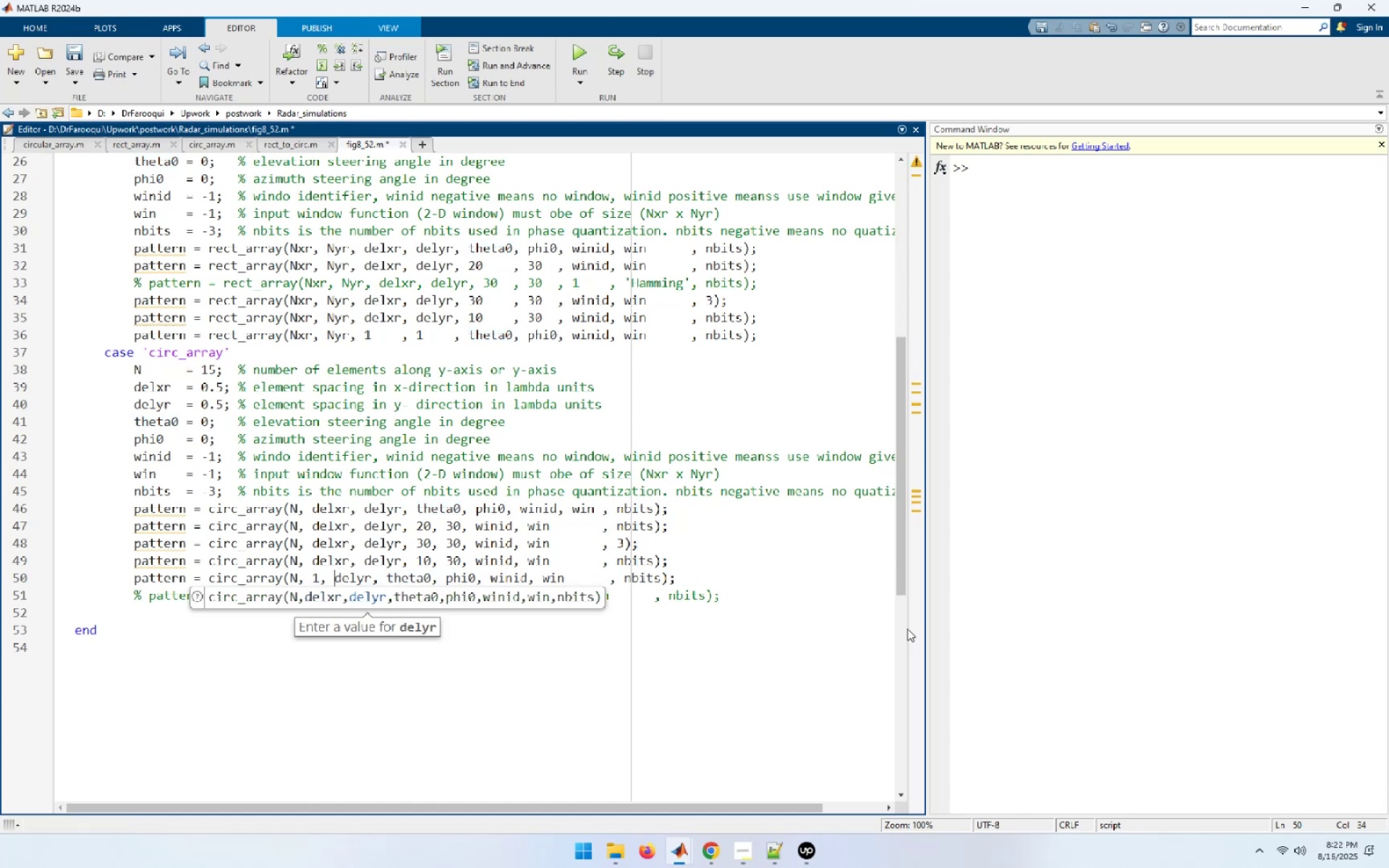 
key(Shift+ArrowRight)
 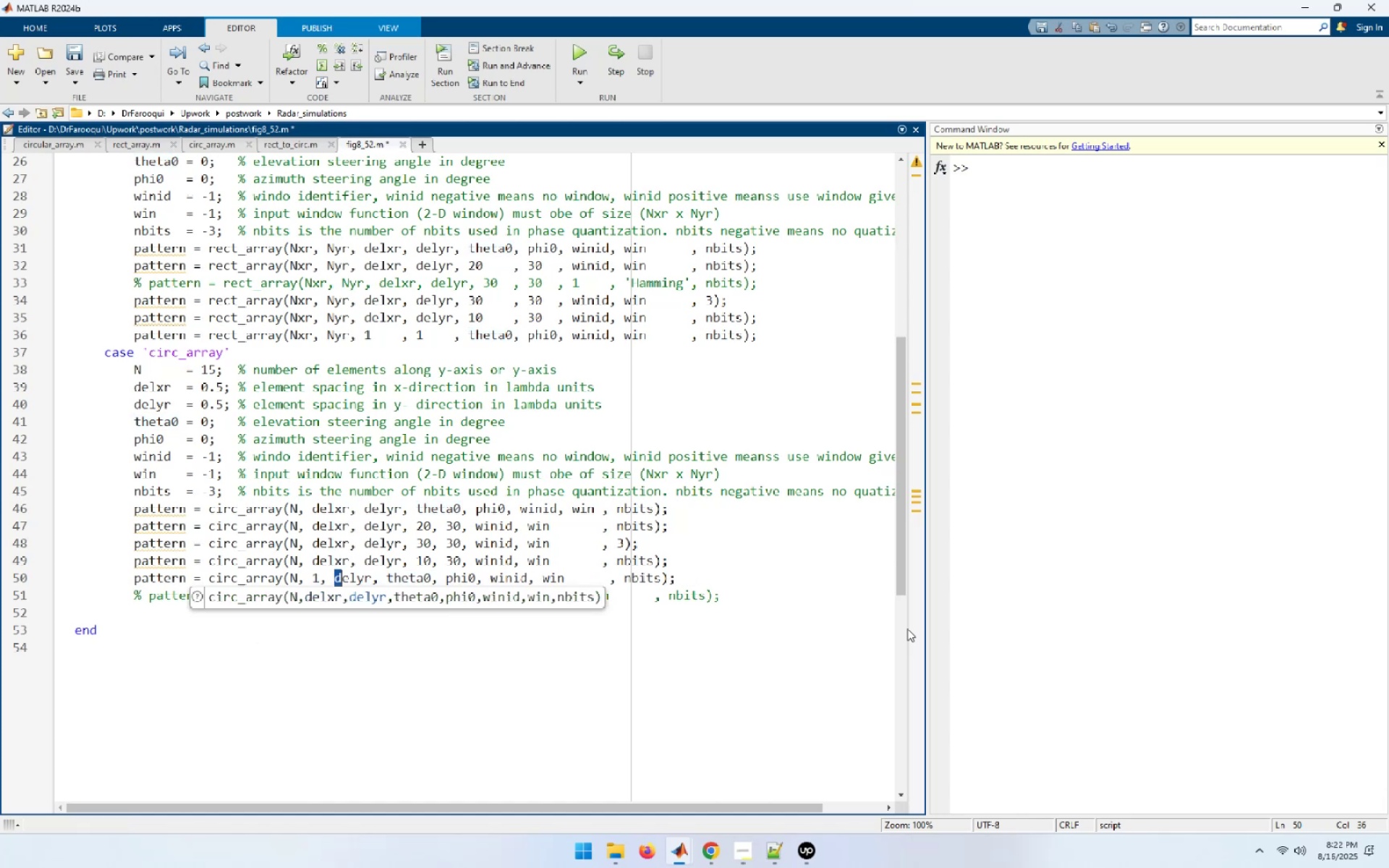 
key(Shift+ArrowRight)
 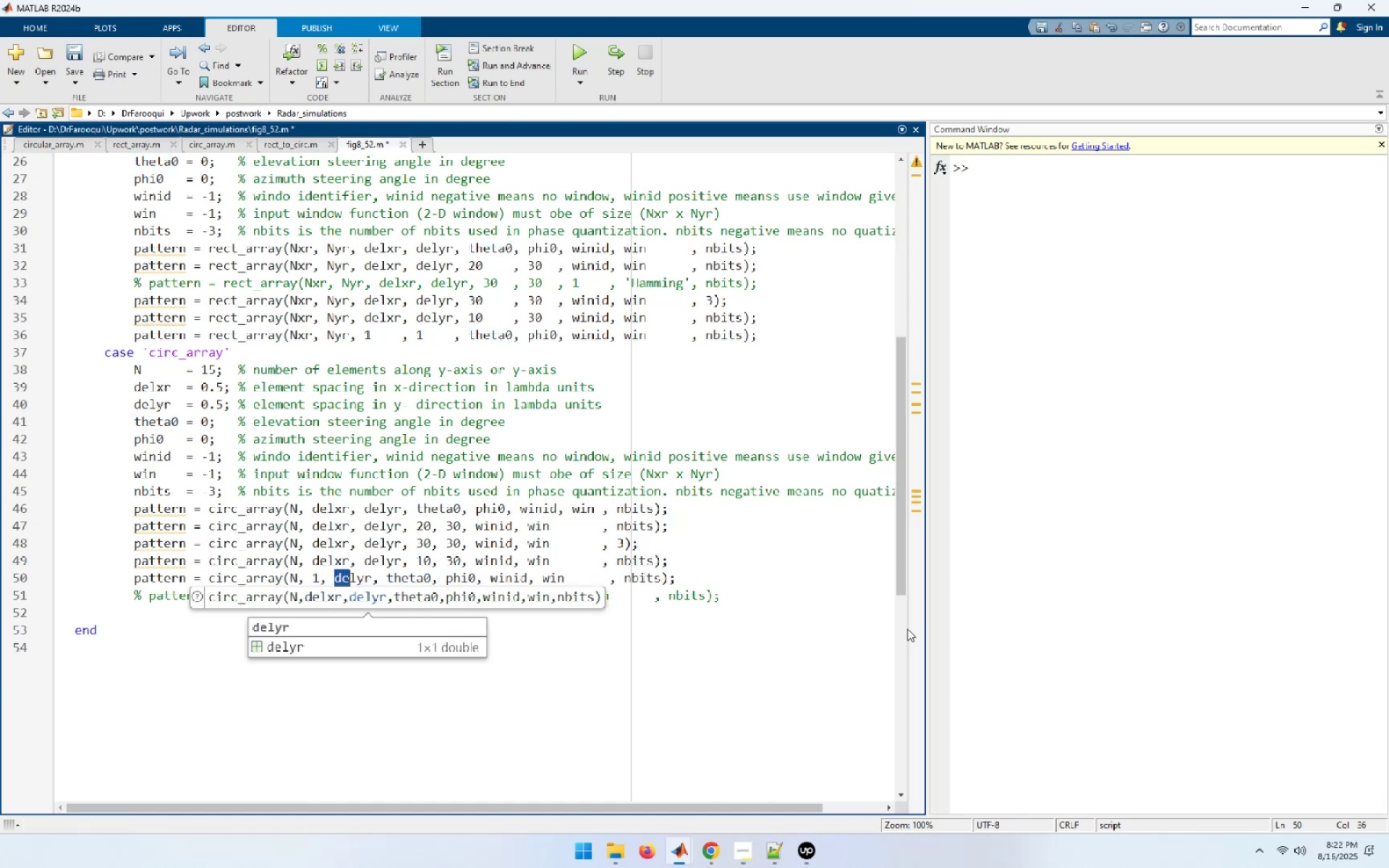 
key(Shift+ArrowRight)
 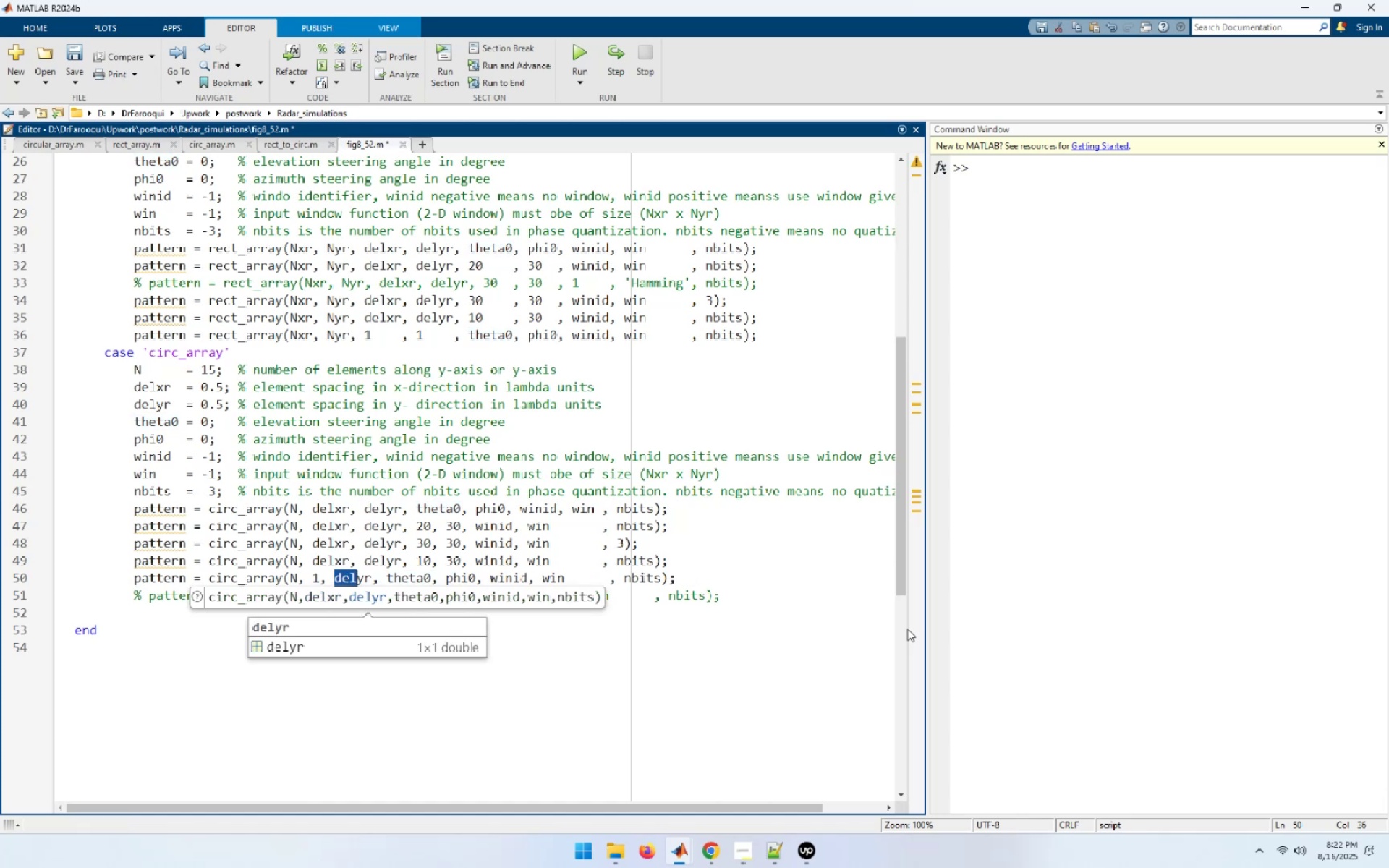 
key(Shift+ArrowRight)
 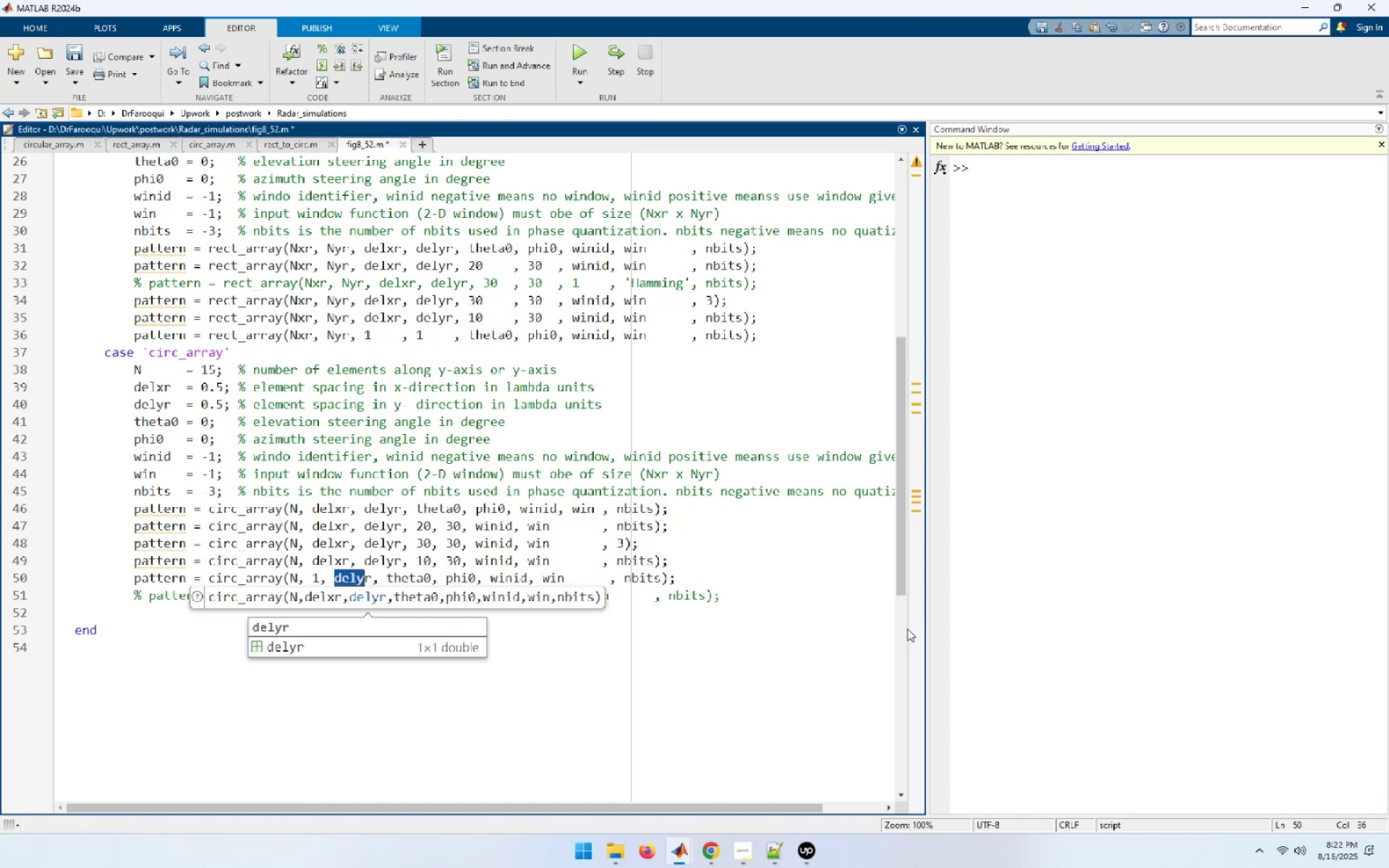 
key(Shift+ArrowRight)
 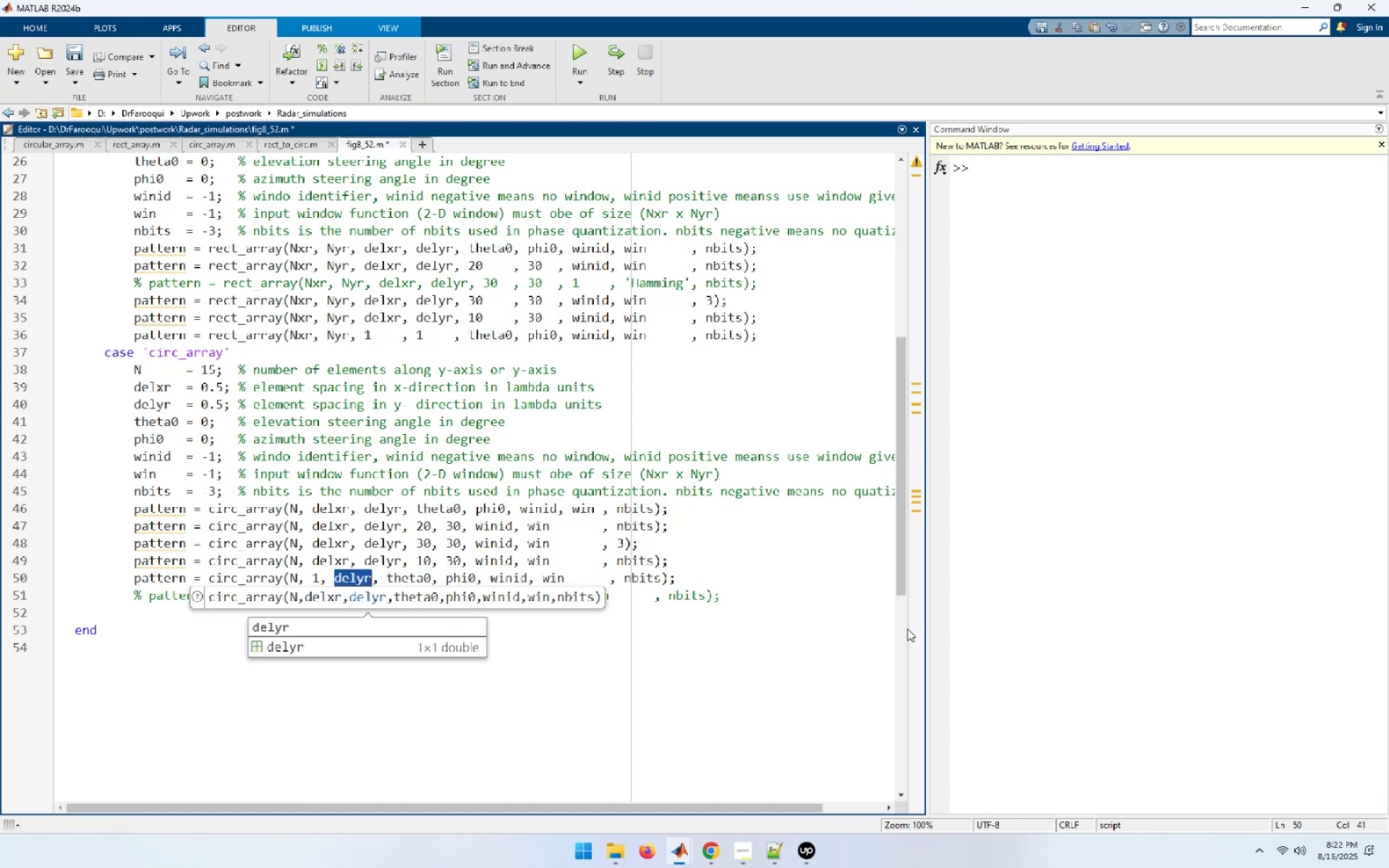 
key(1)
 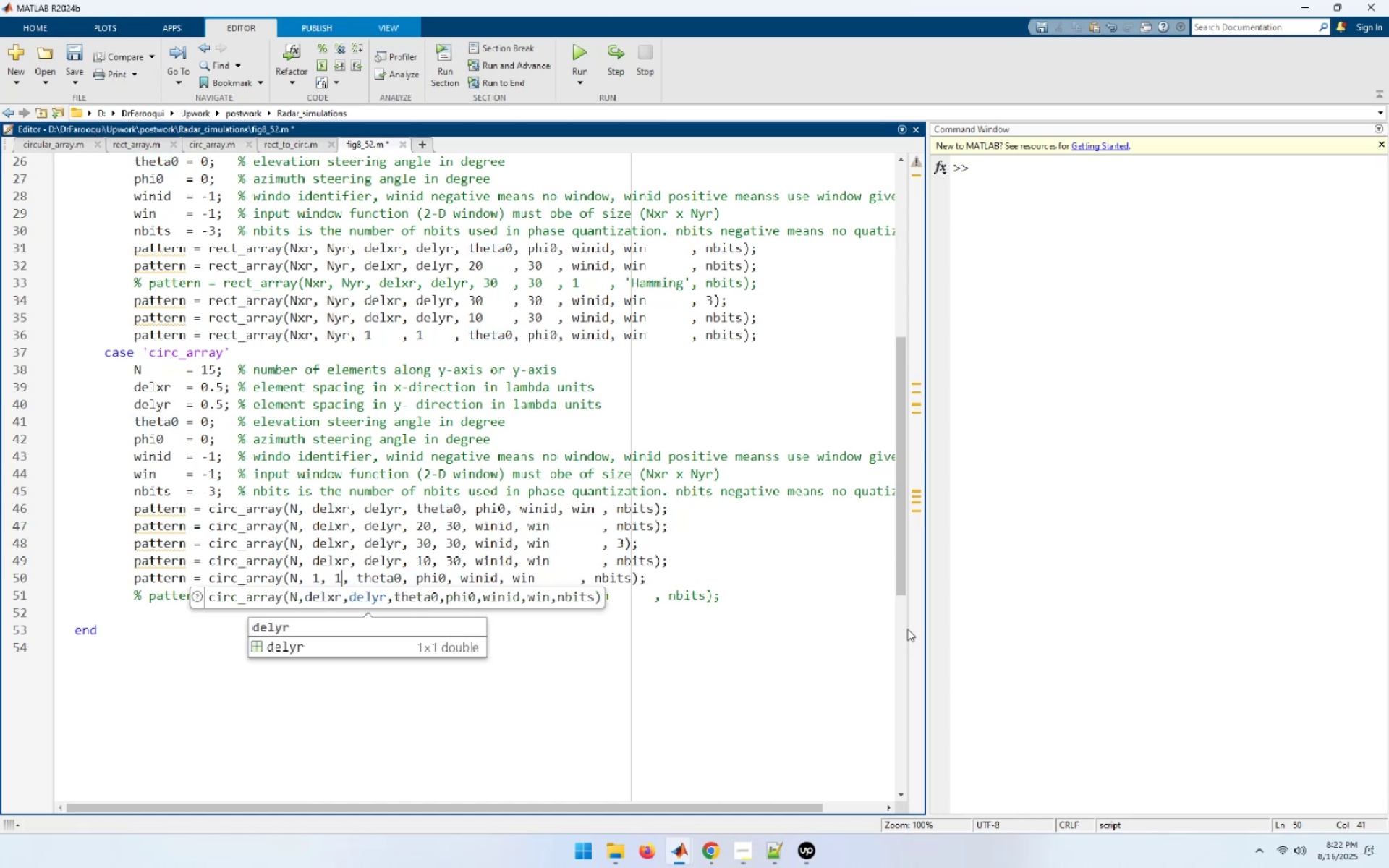 
hold_key(key=ArrowLeft, duration=0.45)
 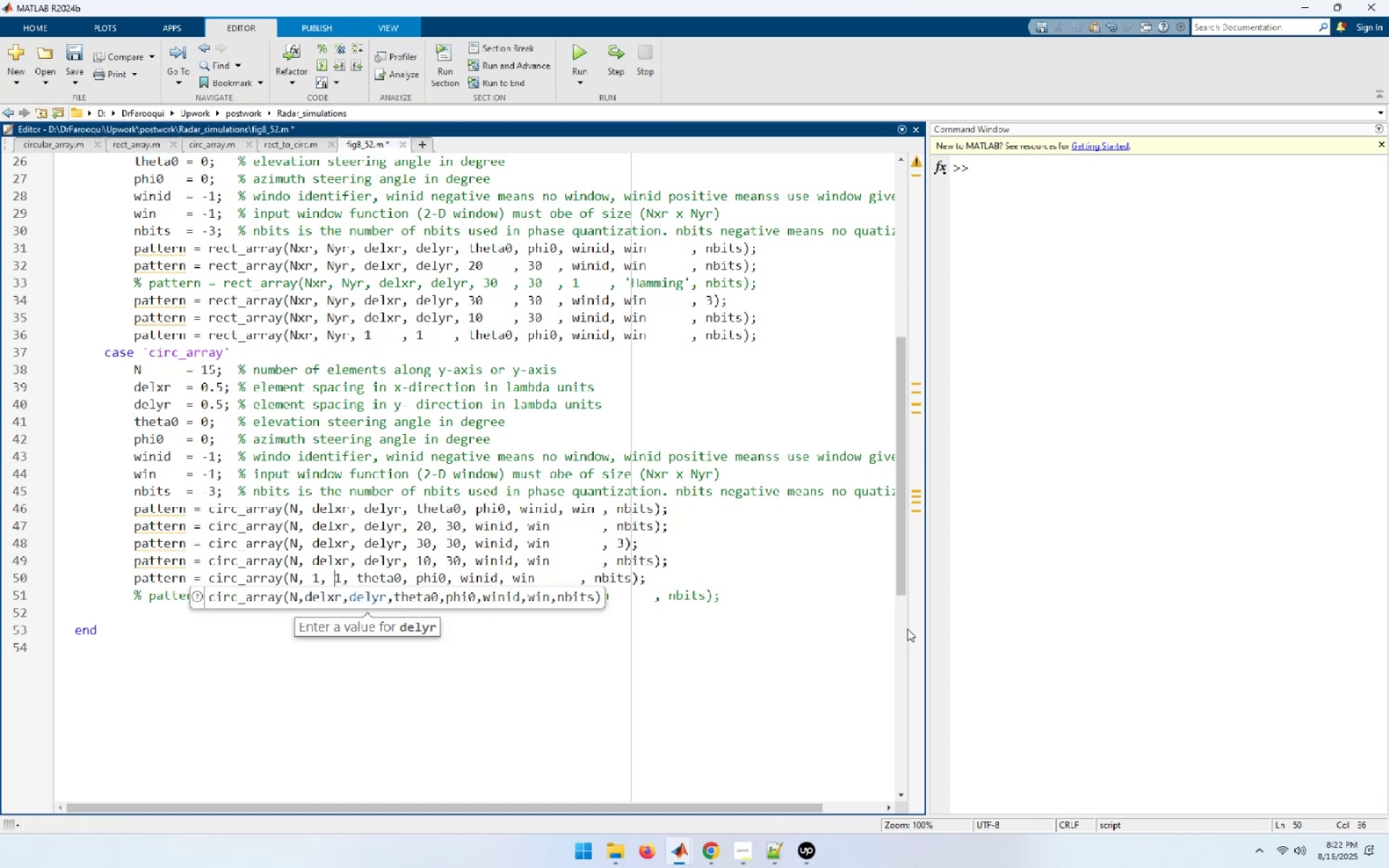 
key(ArrowLeft)
 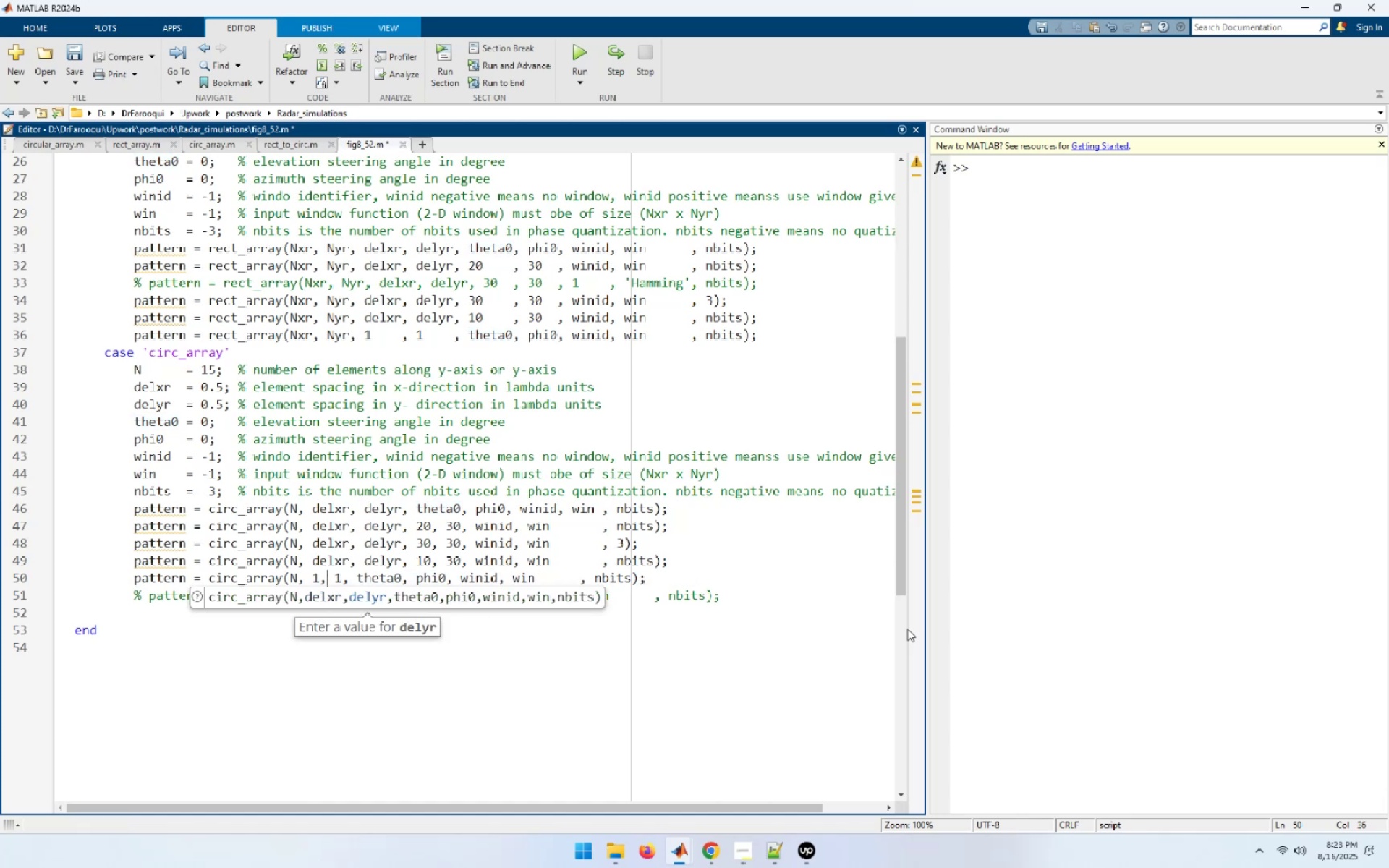 
key(ArrowLeft)
 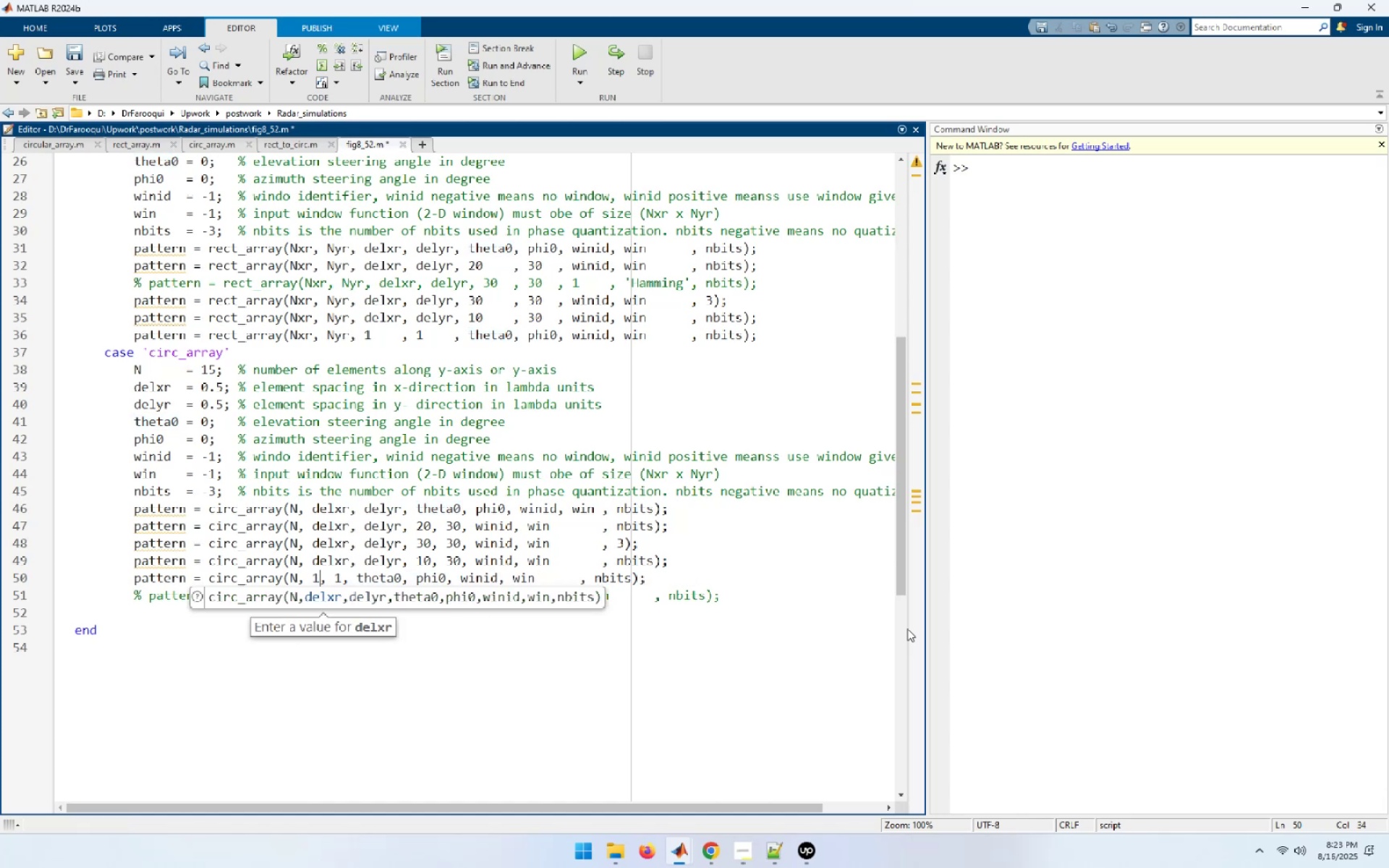 
key(ArrowLeft)
 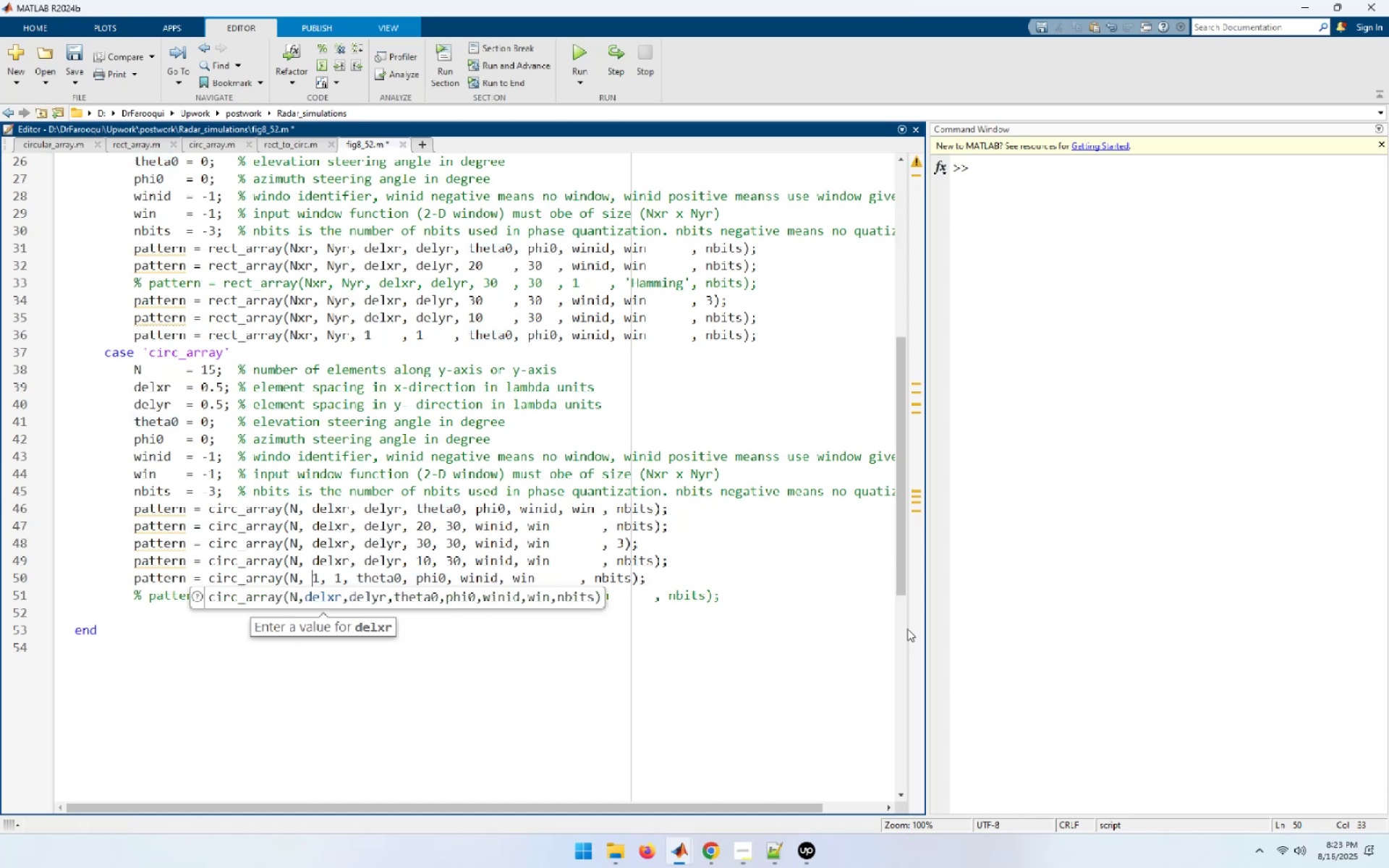 
key(ArrowRight)
 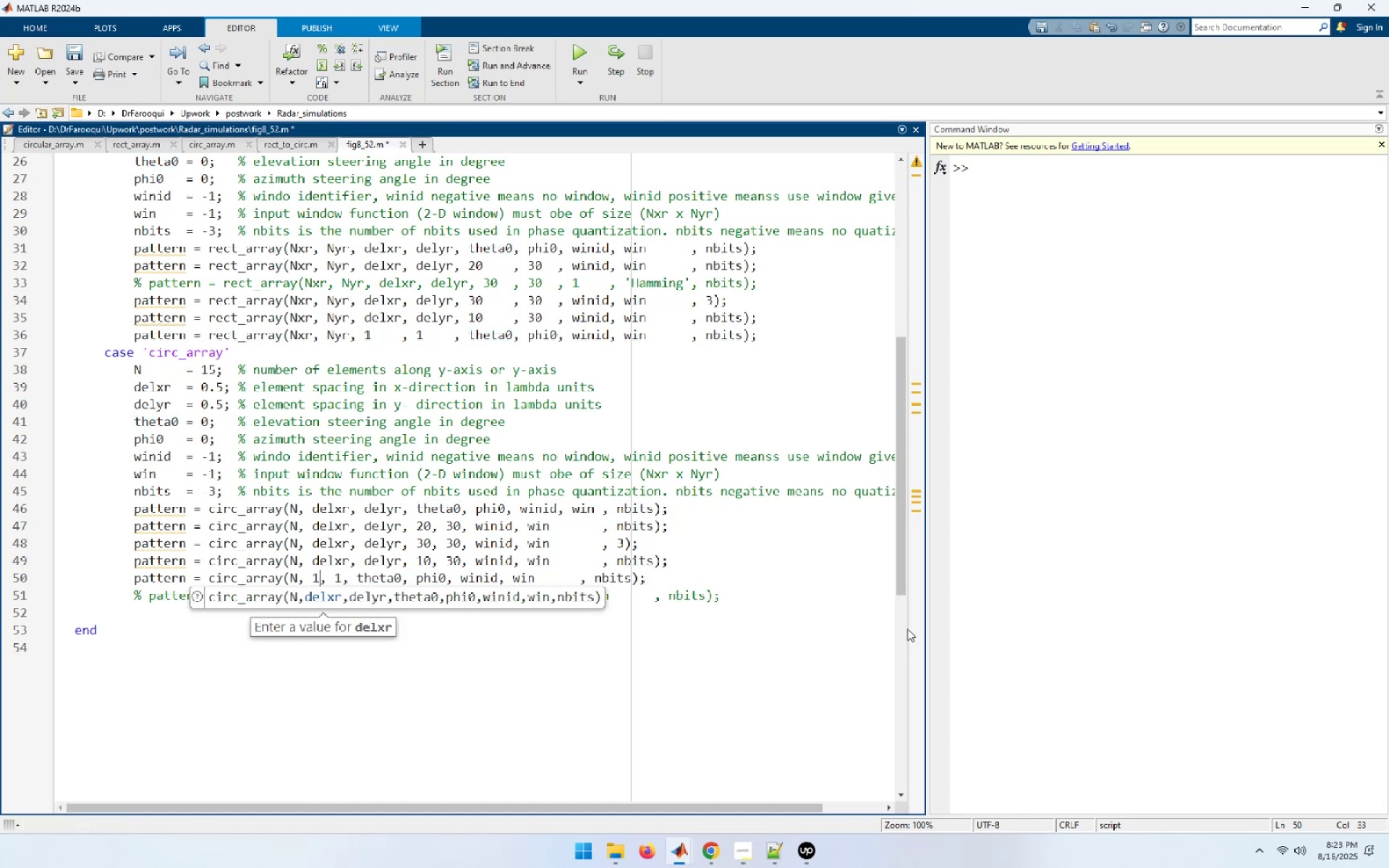 
key(ArrowRight)
 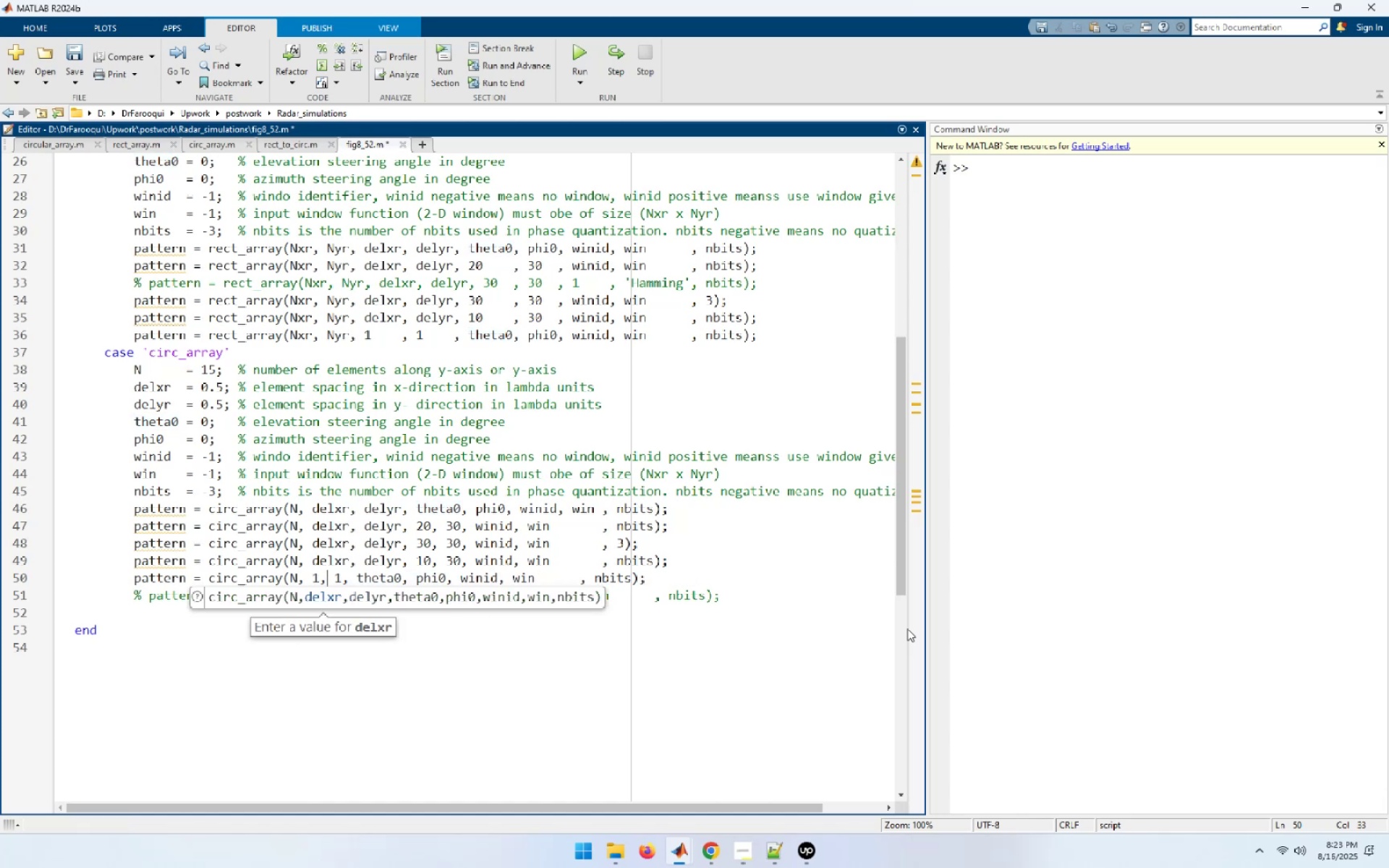 
key(ArrowLeft)
 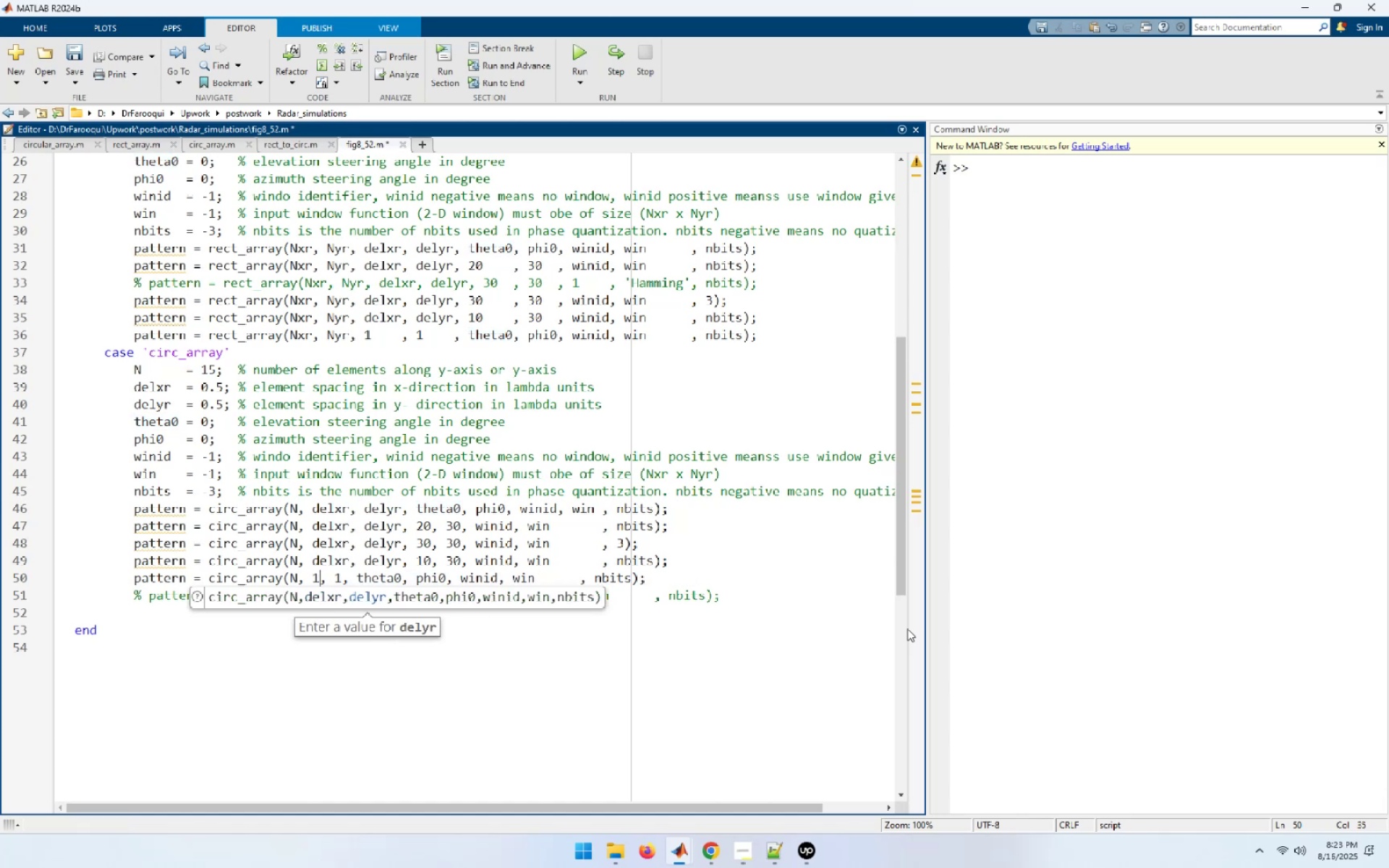 
key(Space)
 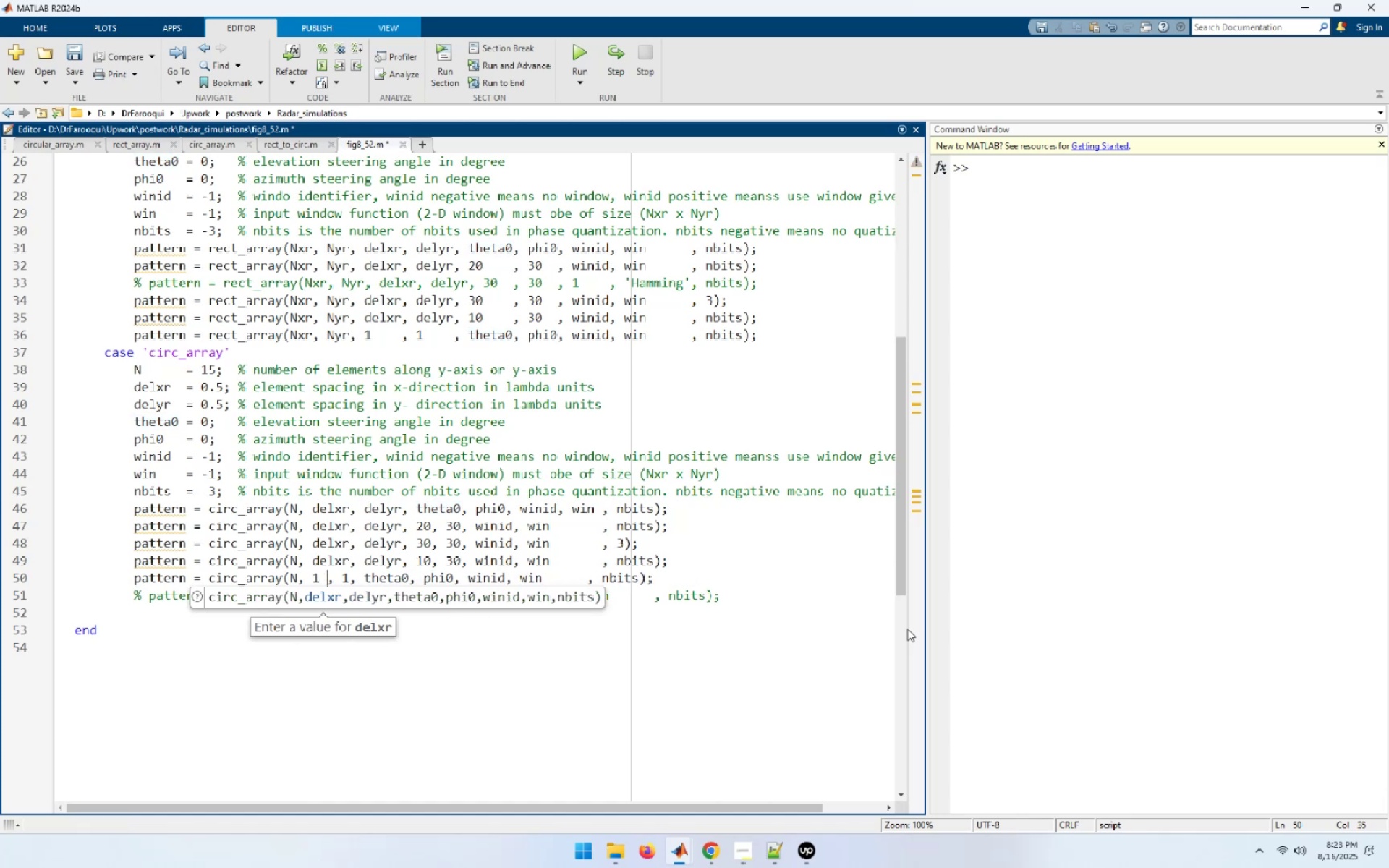 
key(Space)
 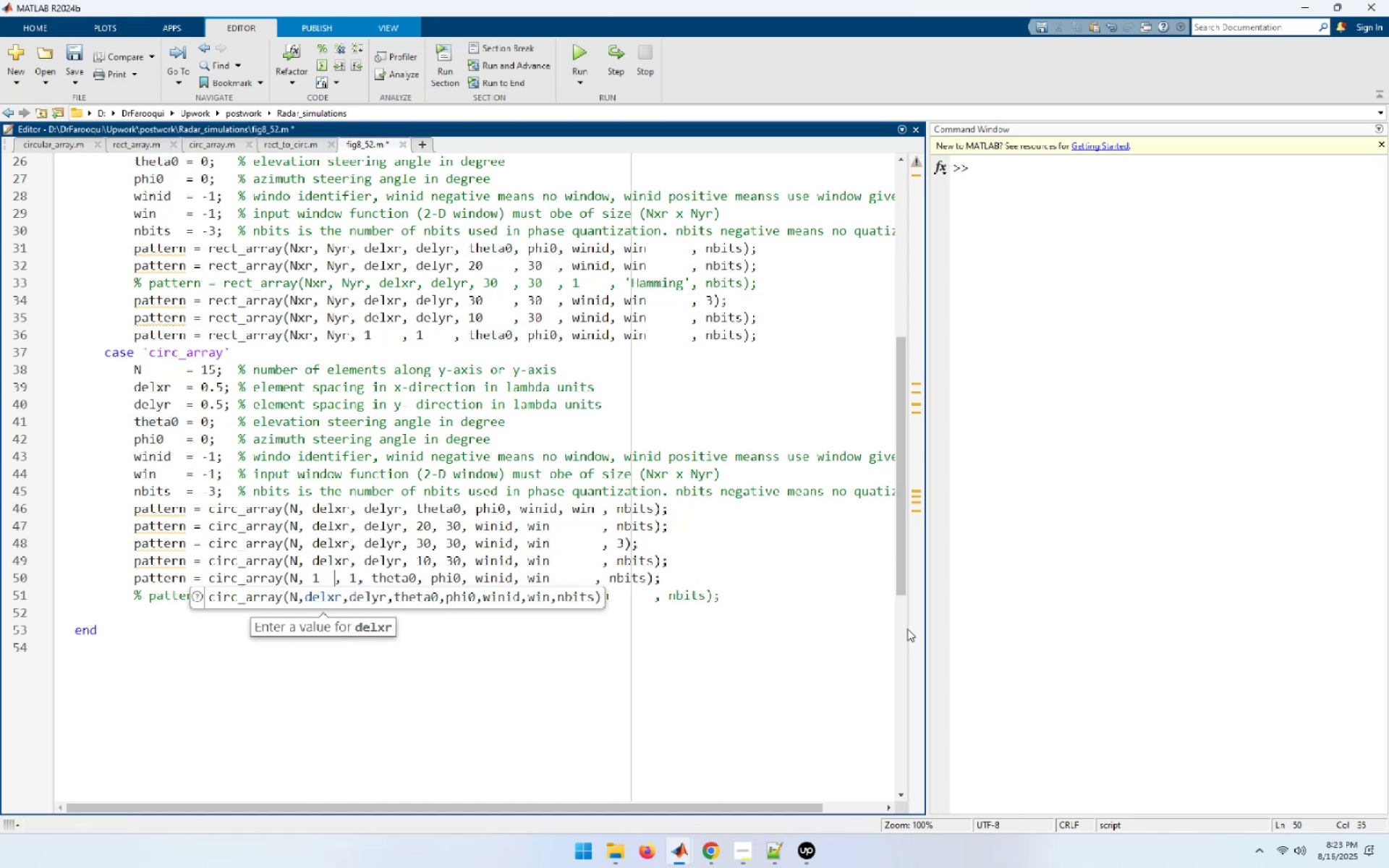 
key(Space)
 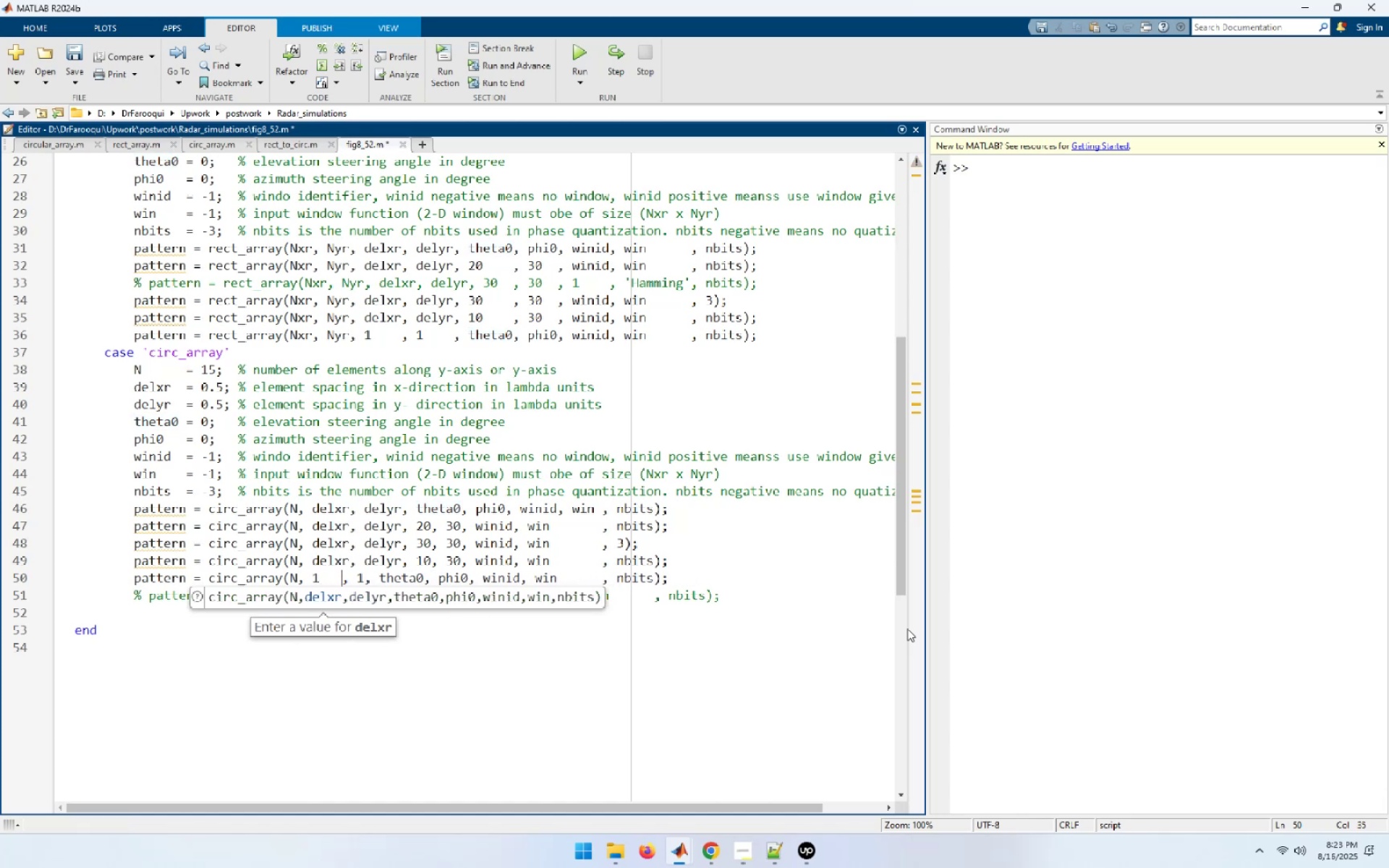 
key(Space)
 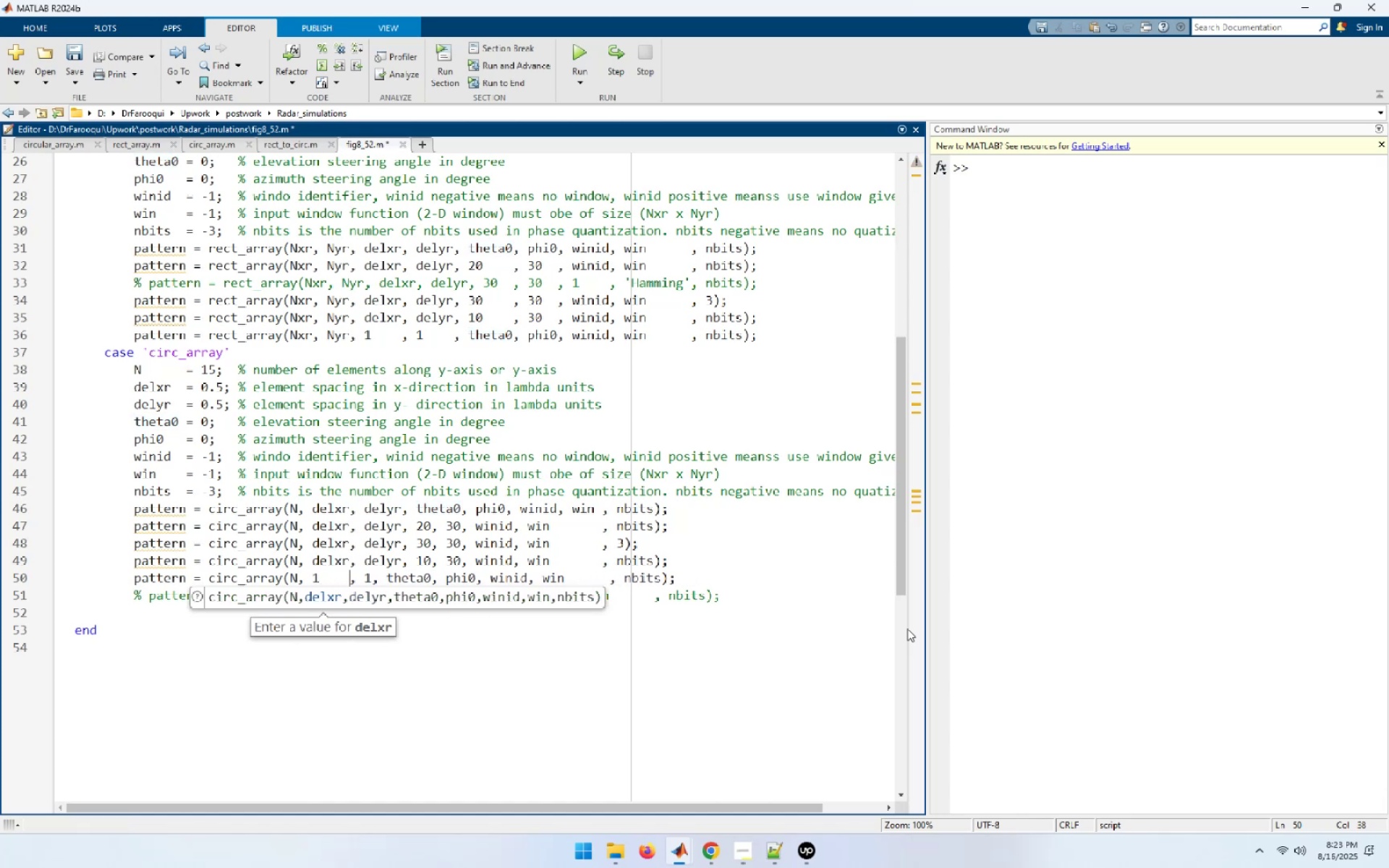 
key(ArrowRight)
 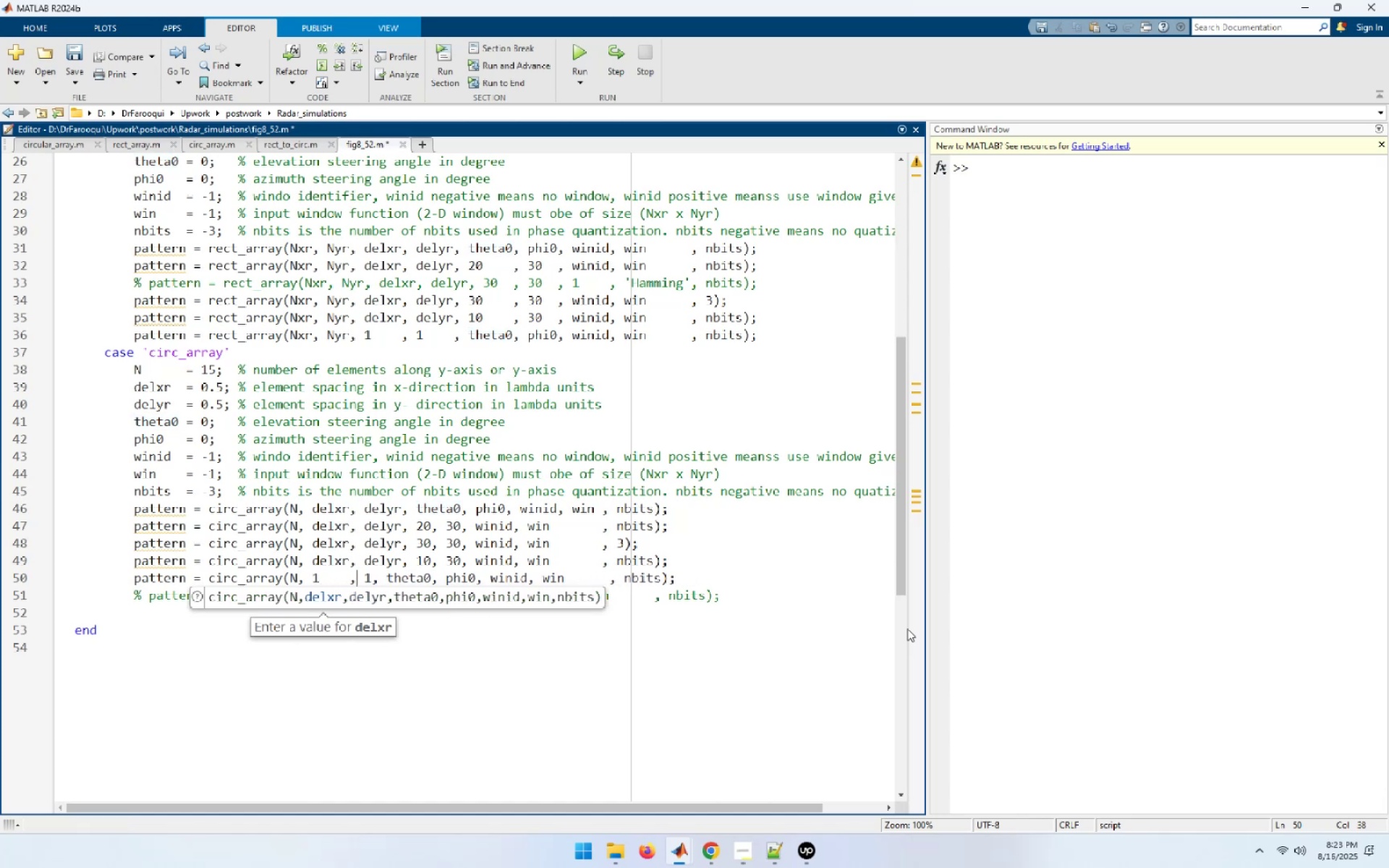 
key(ArrowRight)
 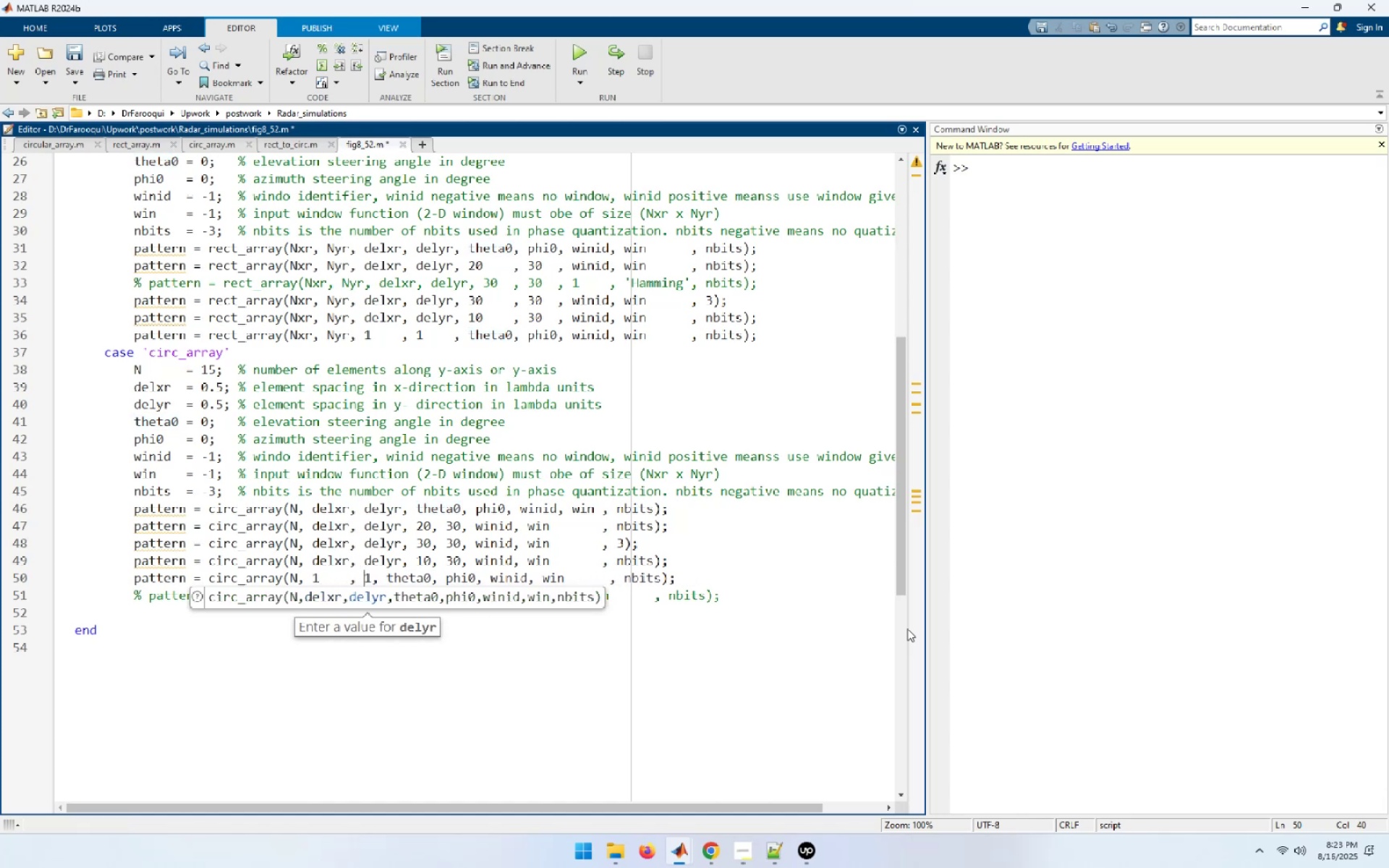 
key(ArrowRight)
 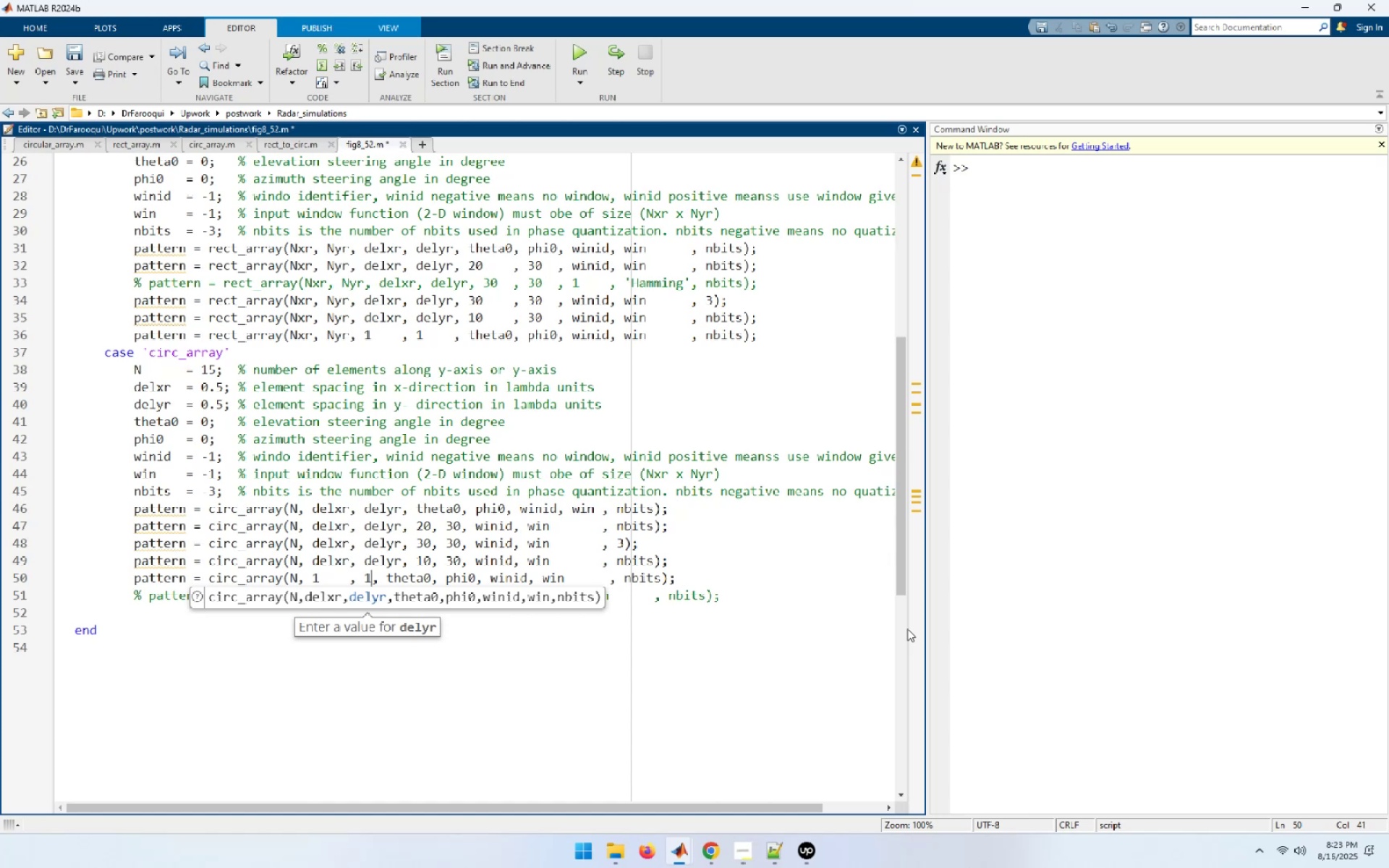 
key(Space)
 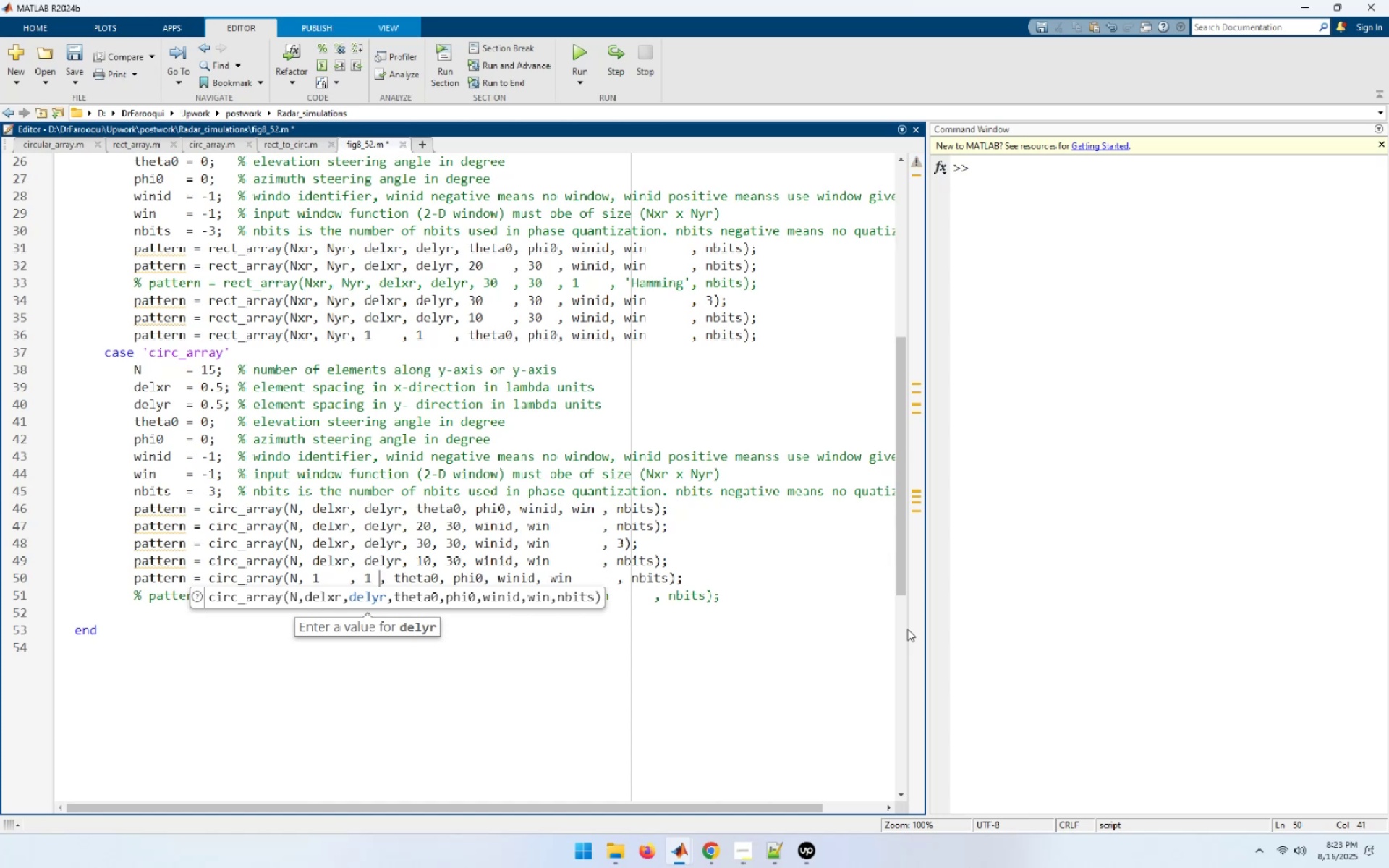 
key(Space)
 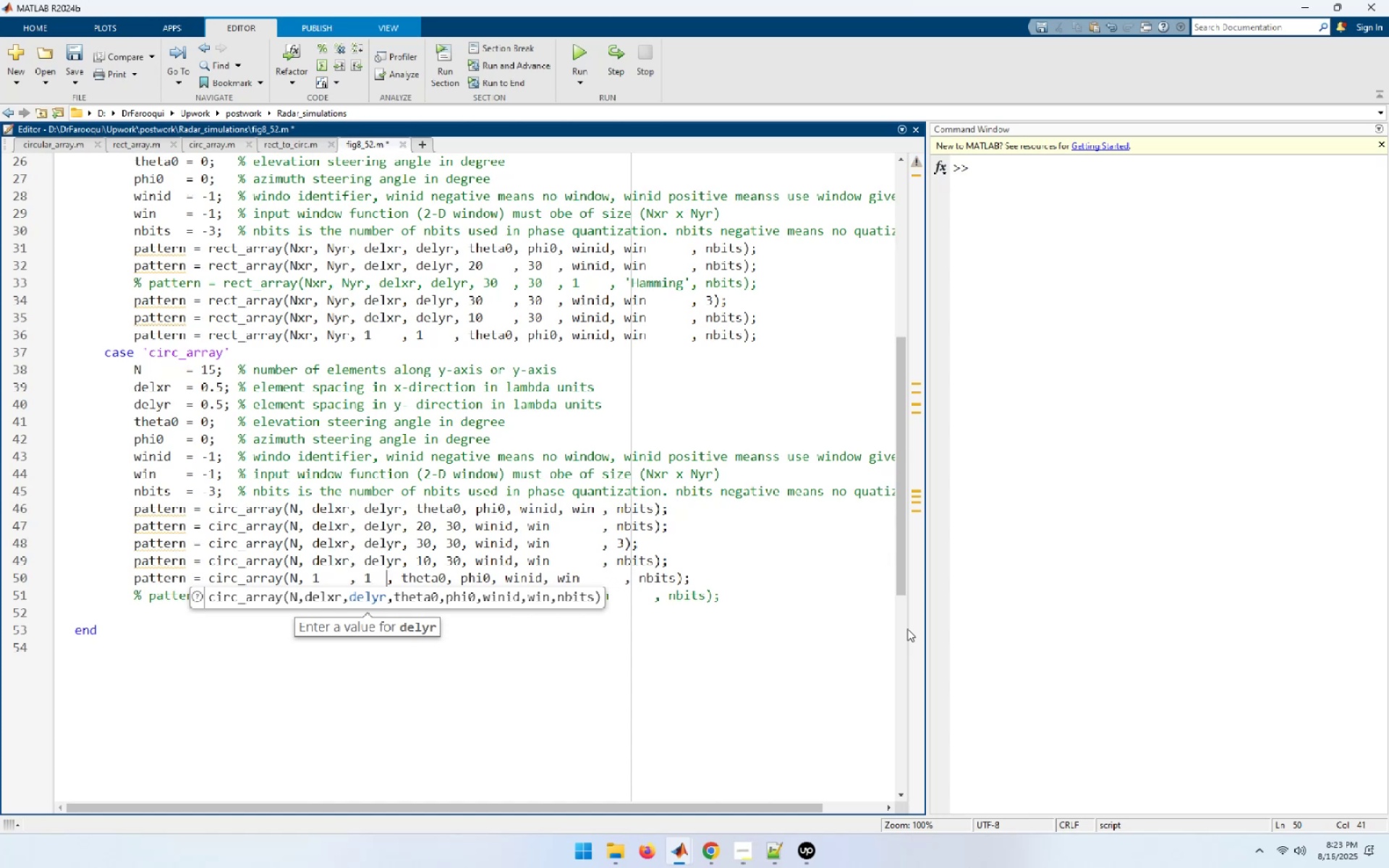 
key(Space)
 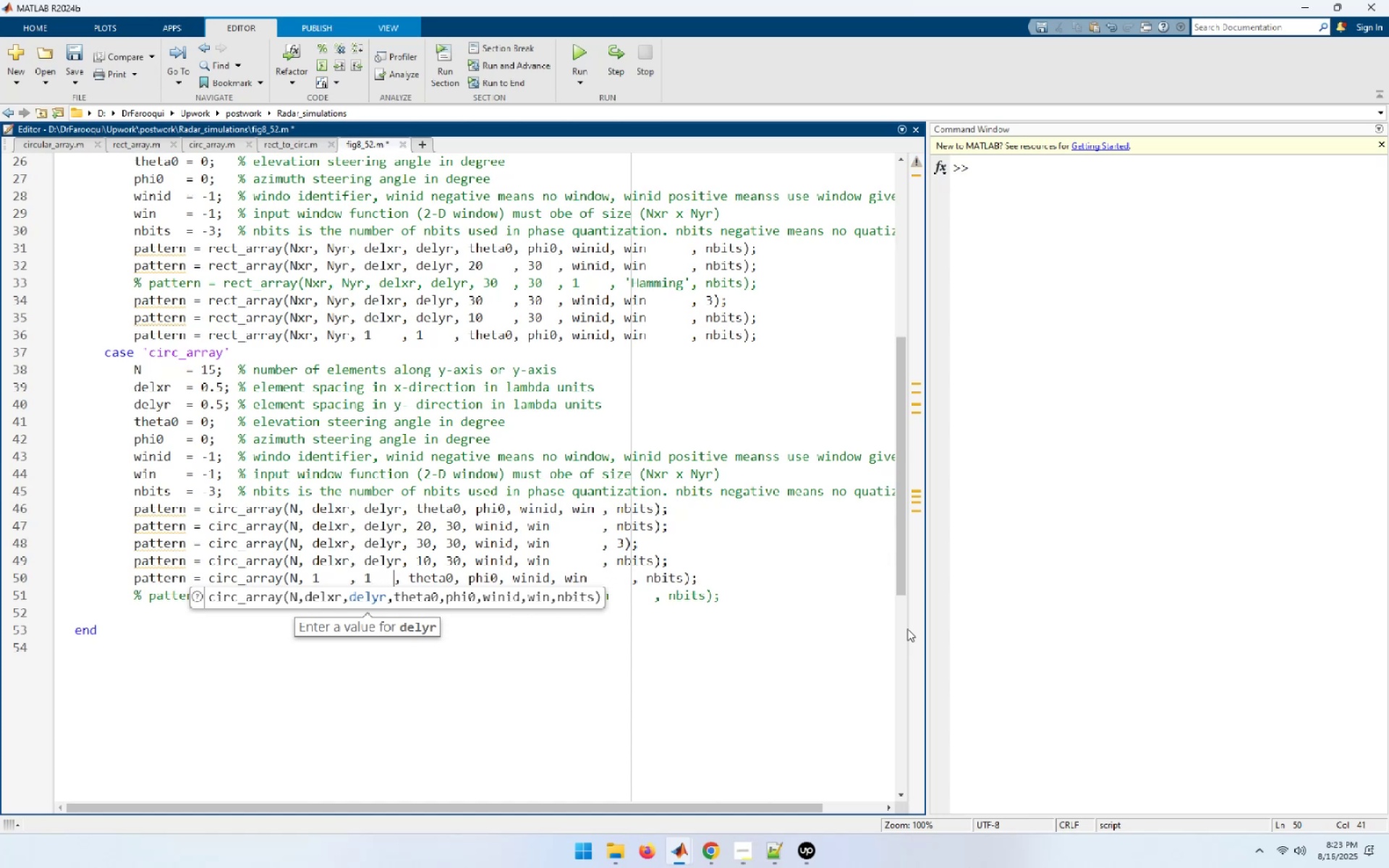 
key(Space)
 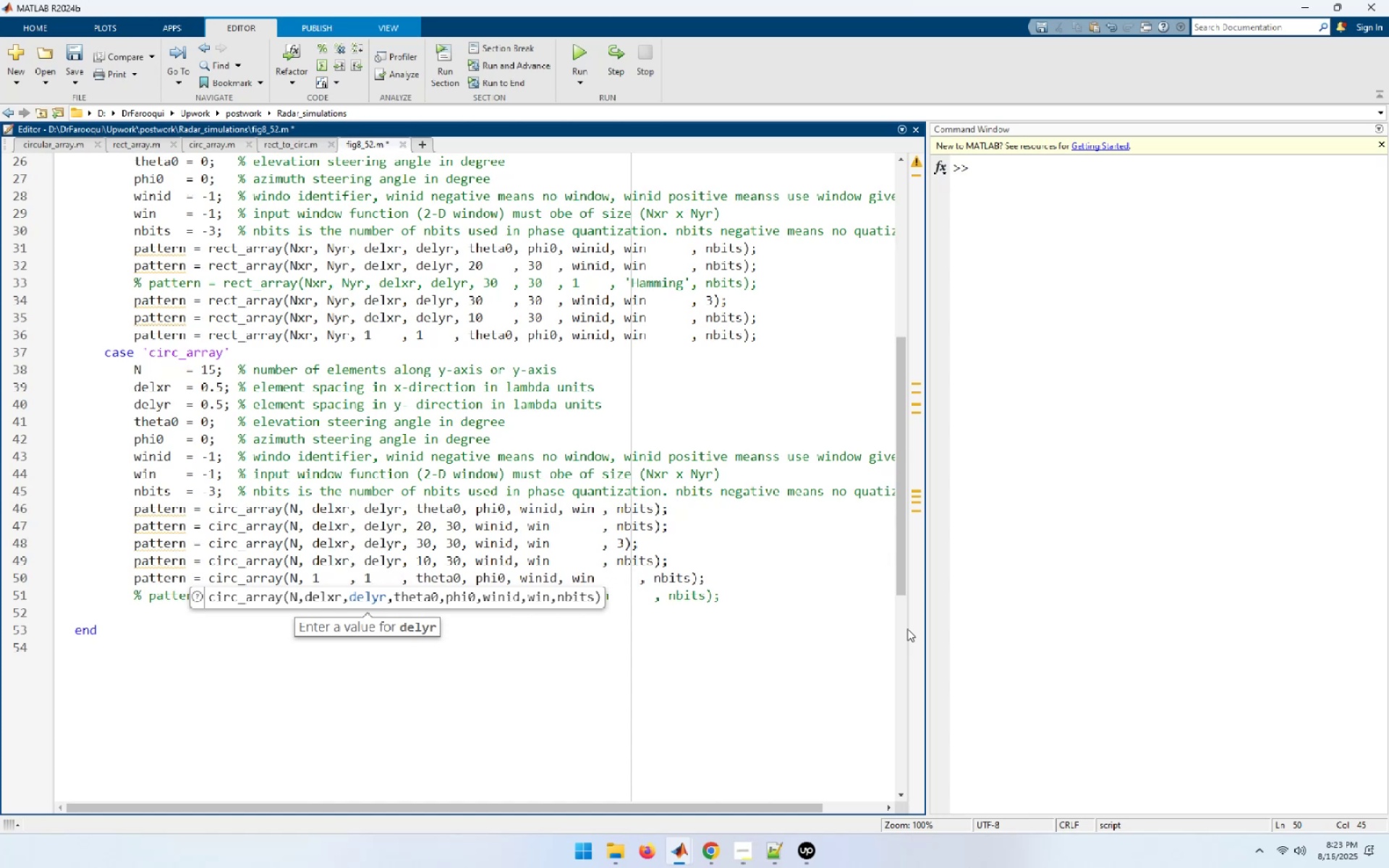 
key(ArrowRight)
 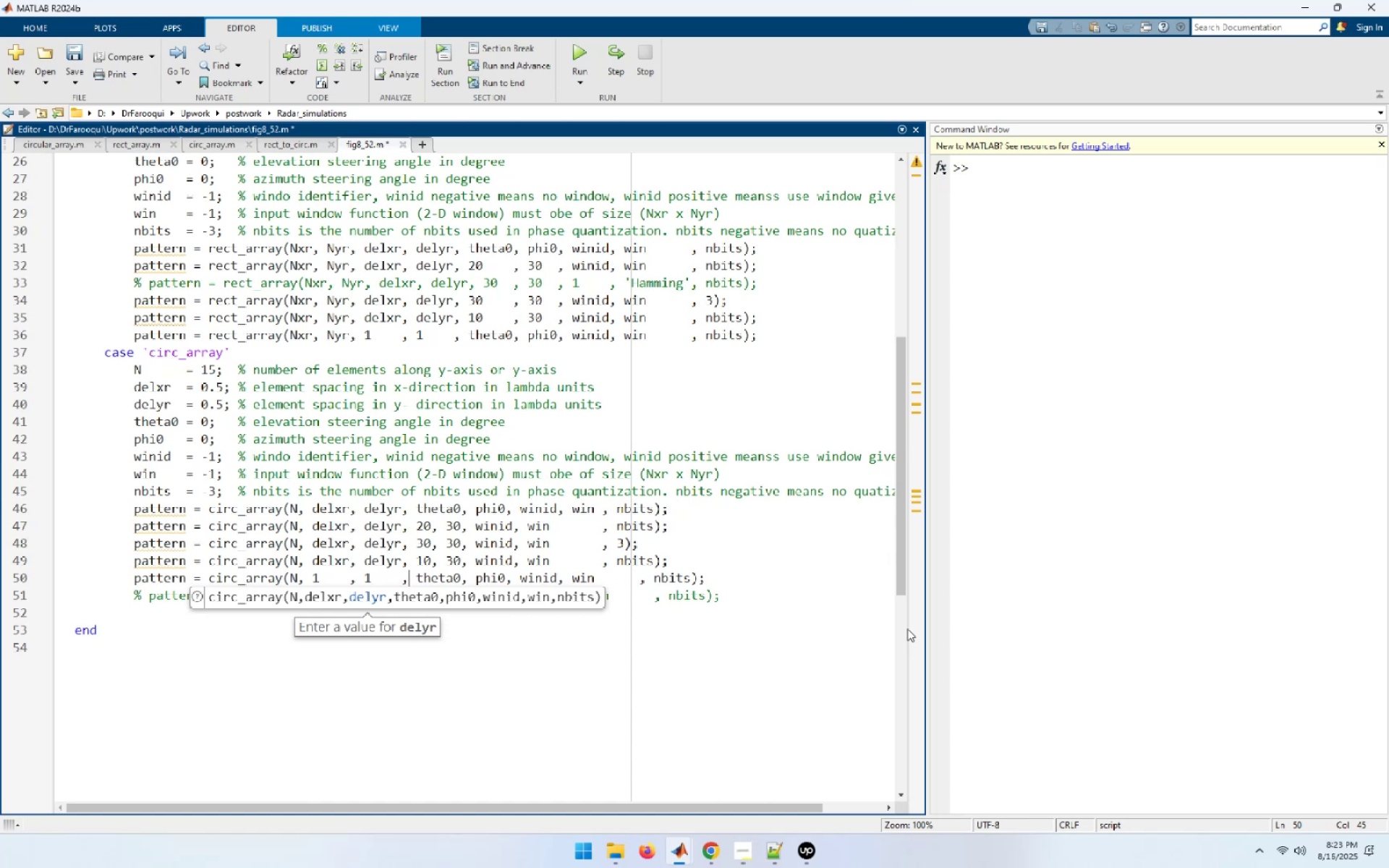 
key(ArrowRight)
 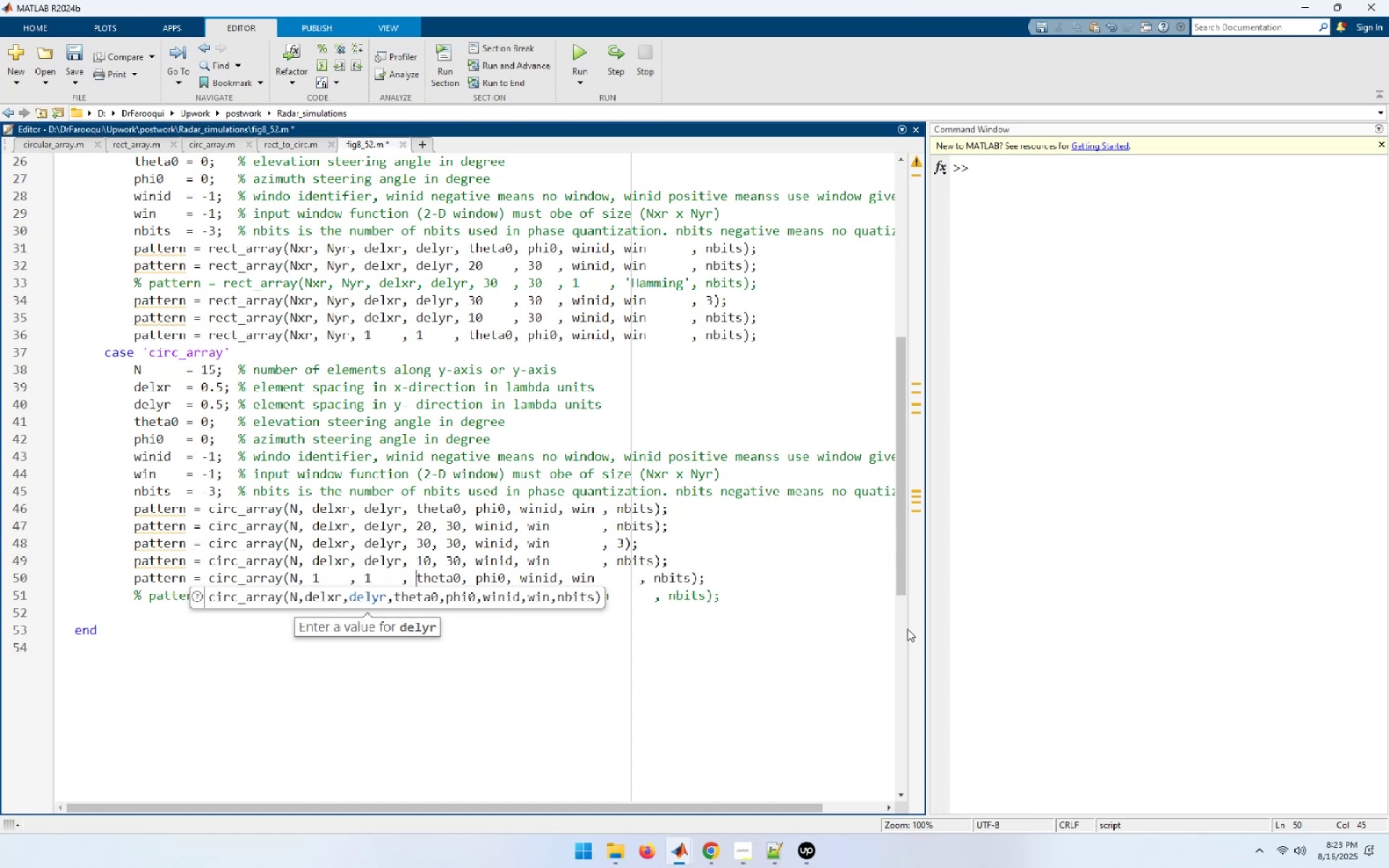 
hold_key(key=ArrowRight, duration=0.66)
 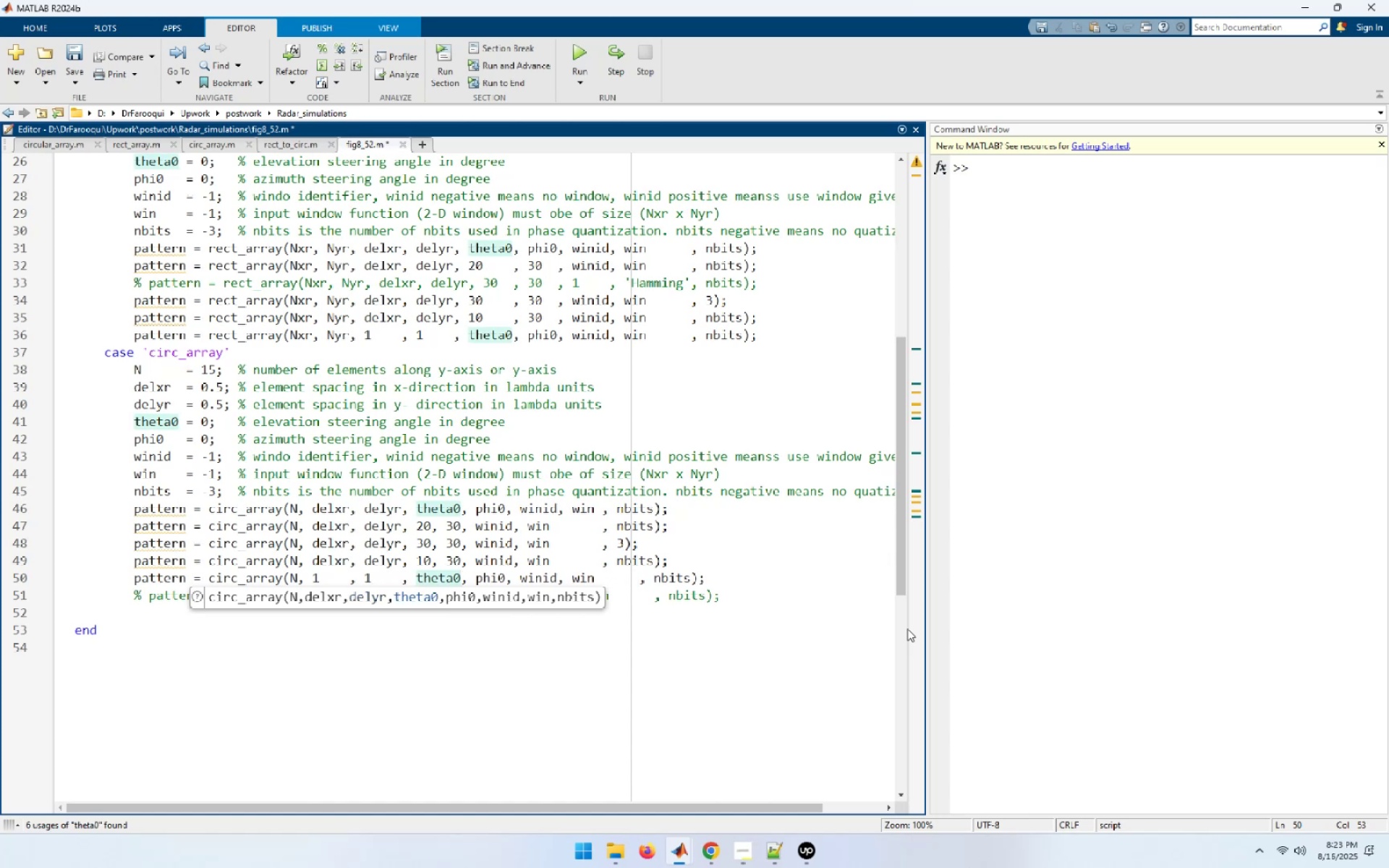 
key(ArrowUp)
 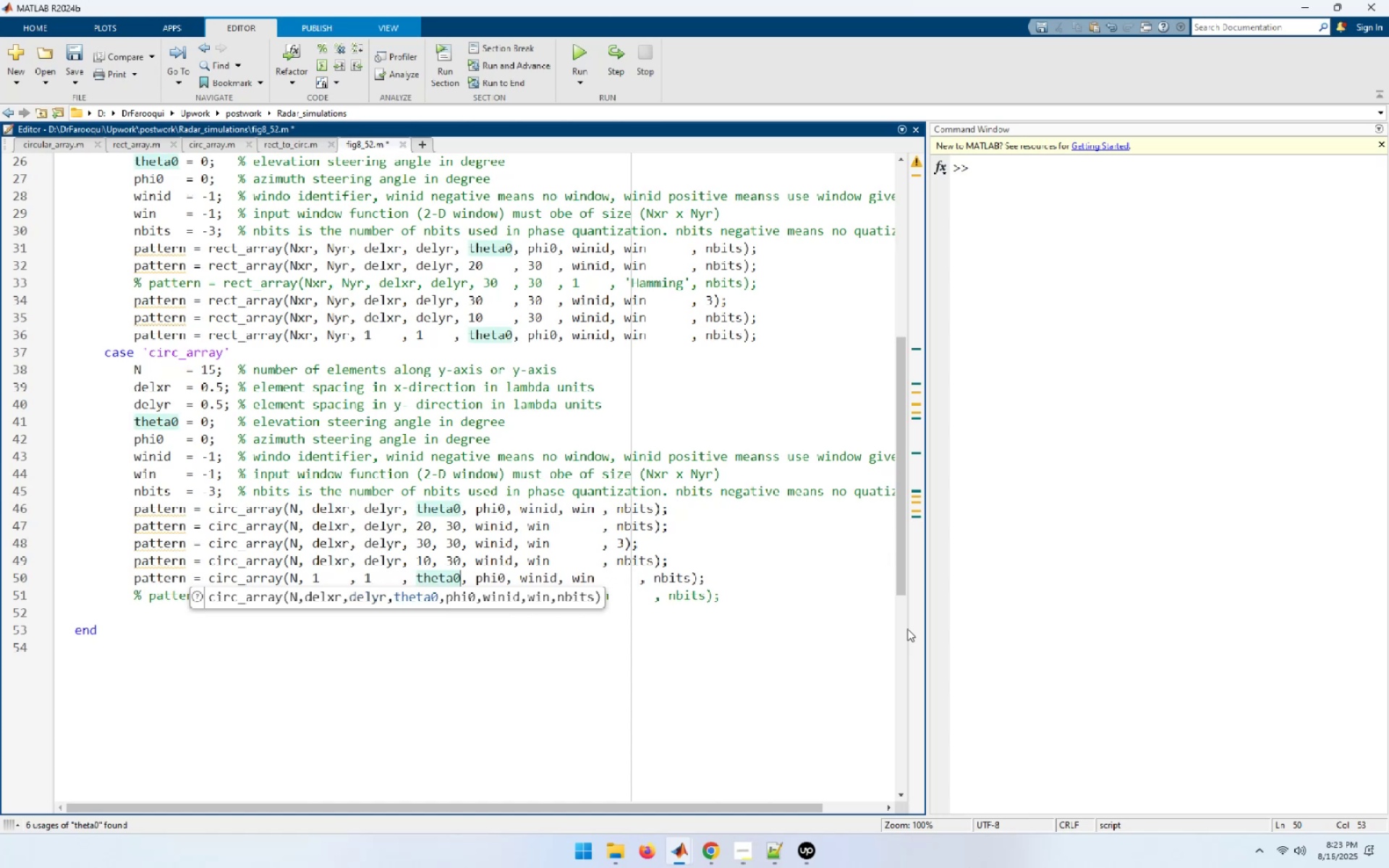 
hold_key(key=ArrowLeft, duration=0.57)
 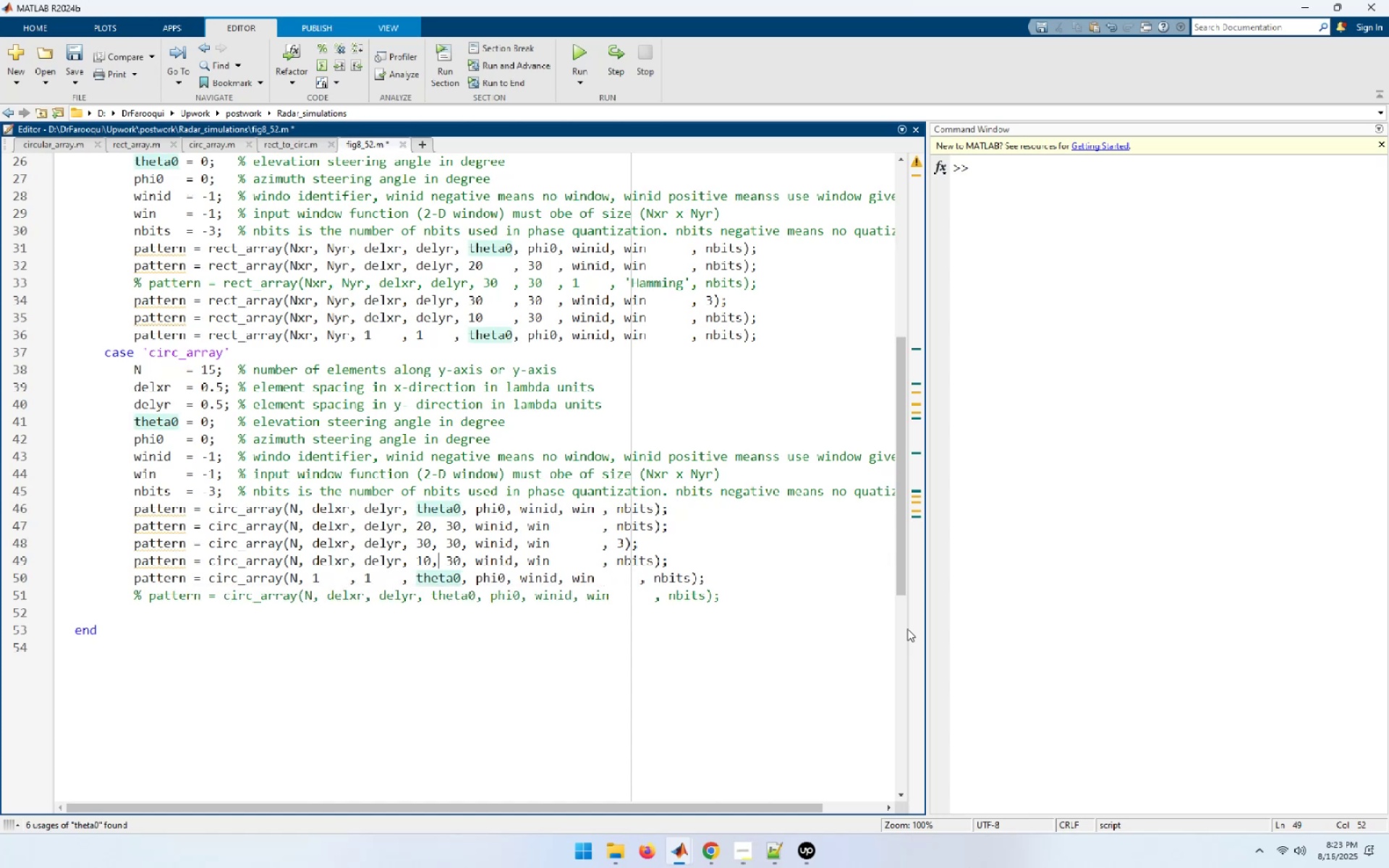 
key(ArrowLeft)
 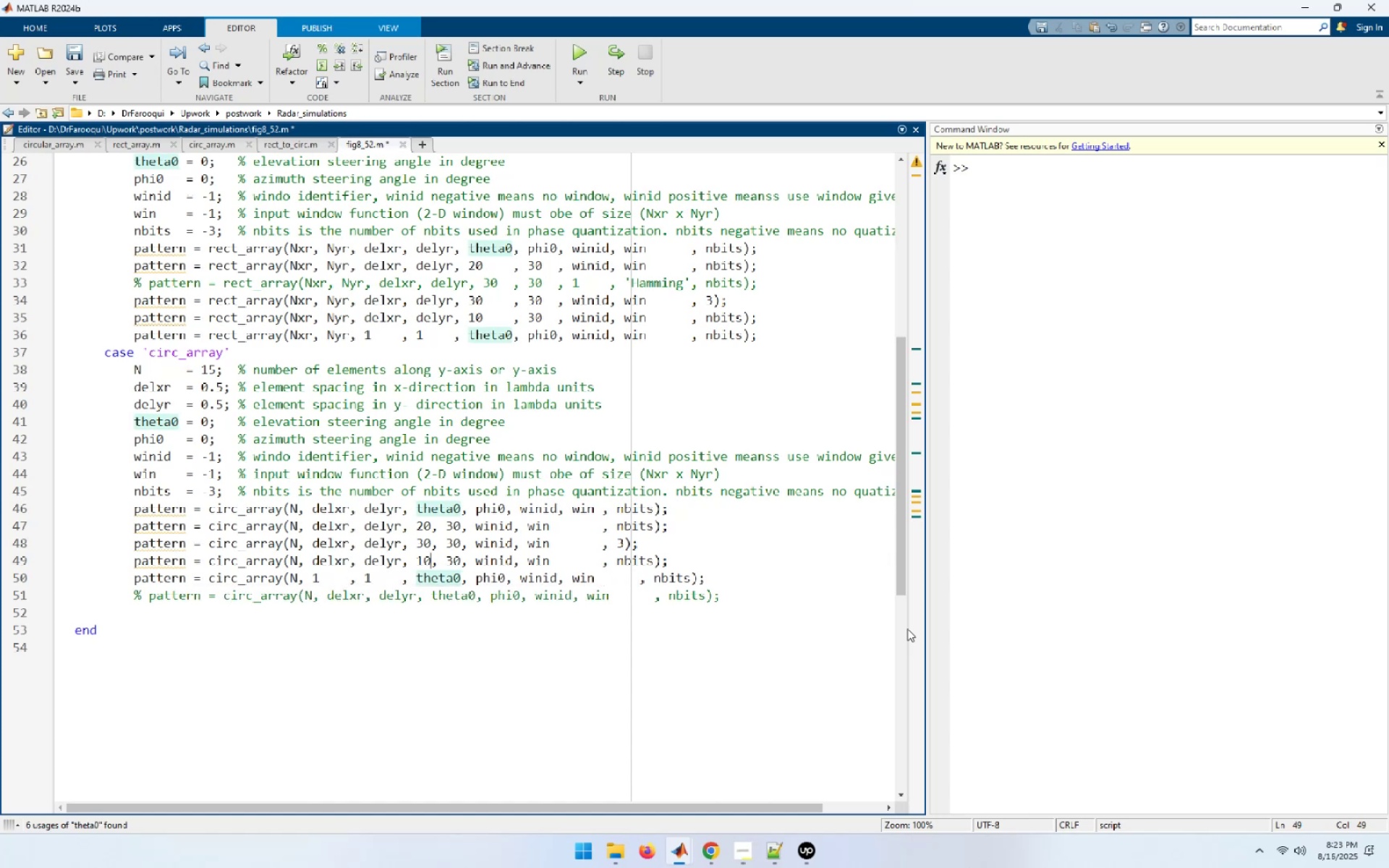 
key(Space)
 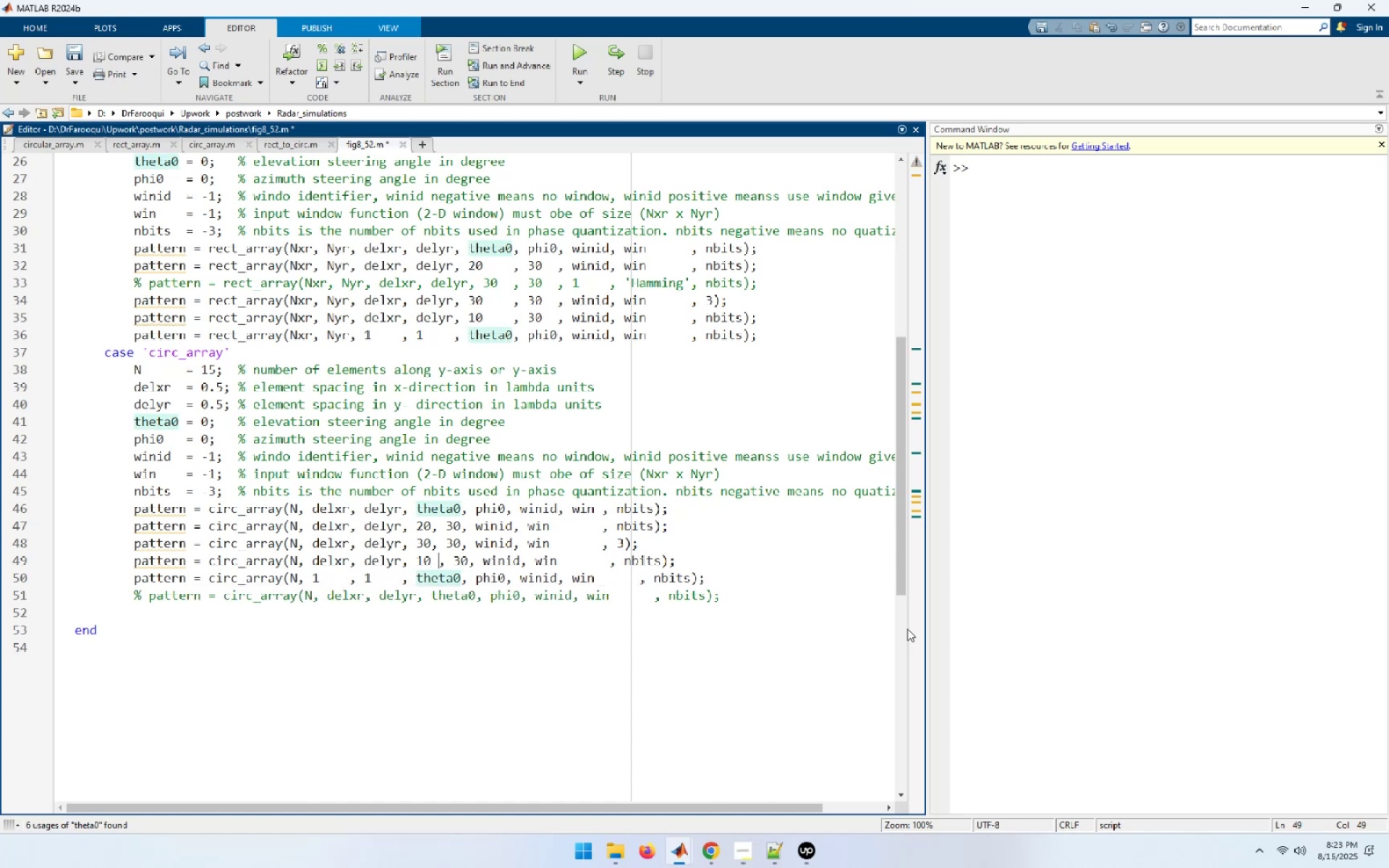 
key(Space)
 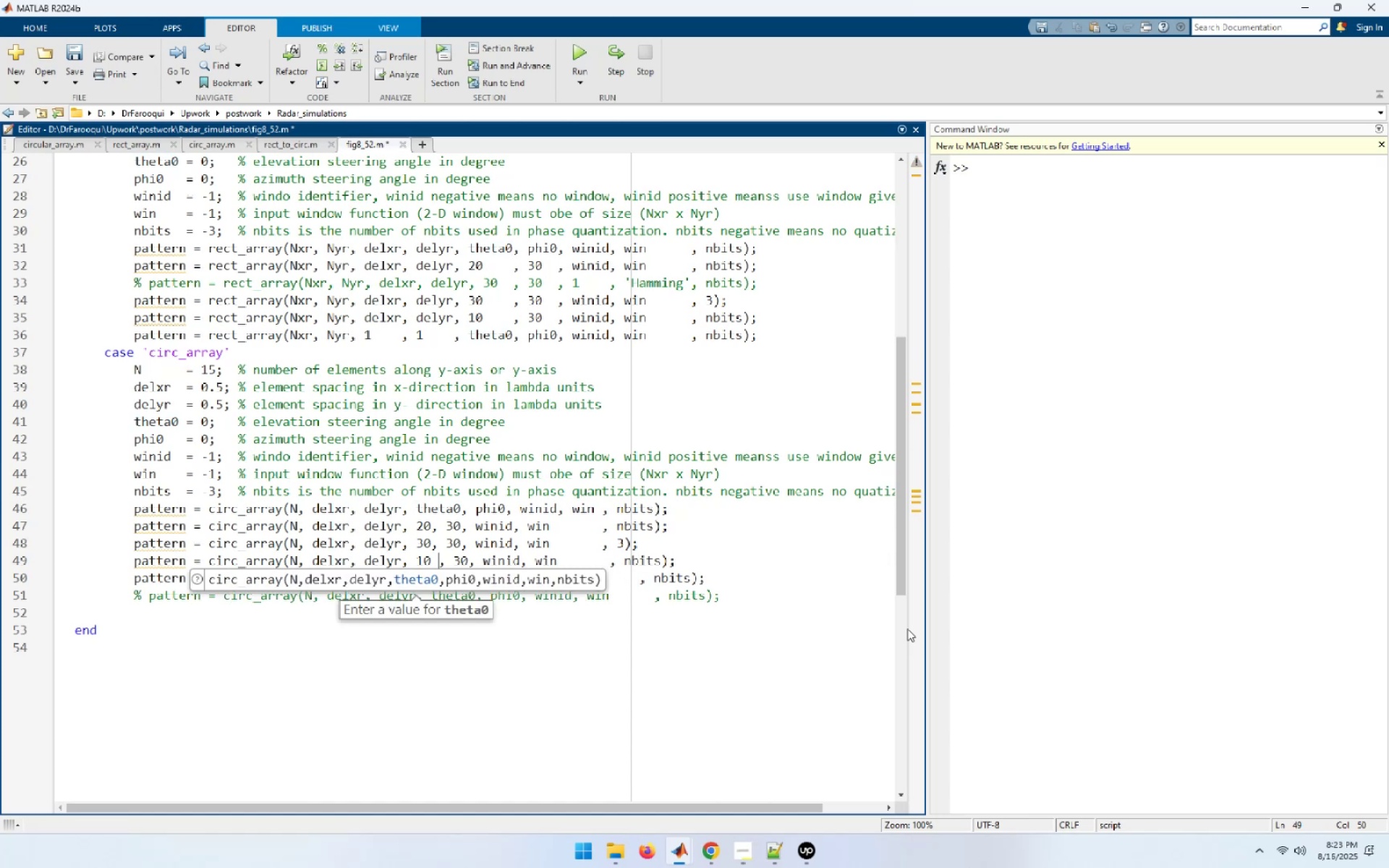 
key(Space)
 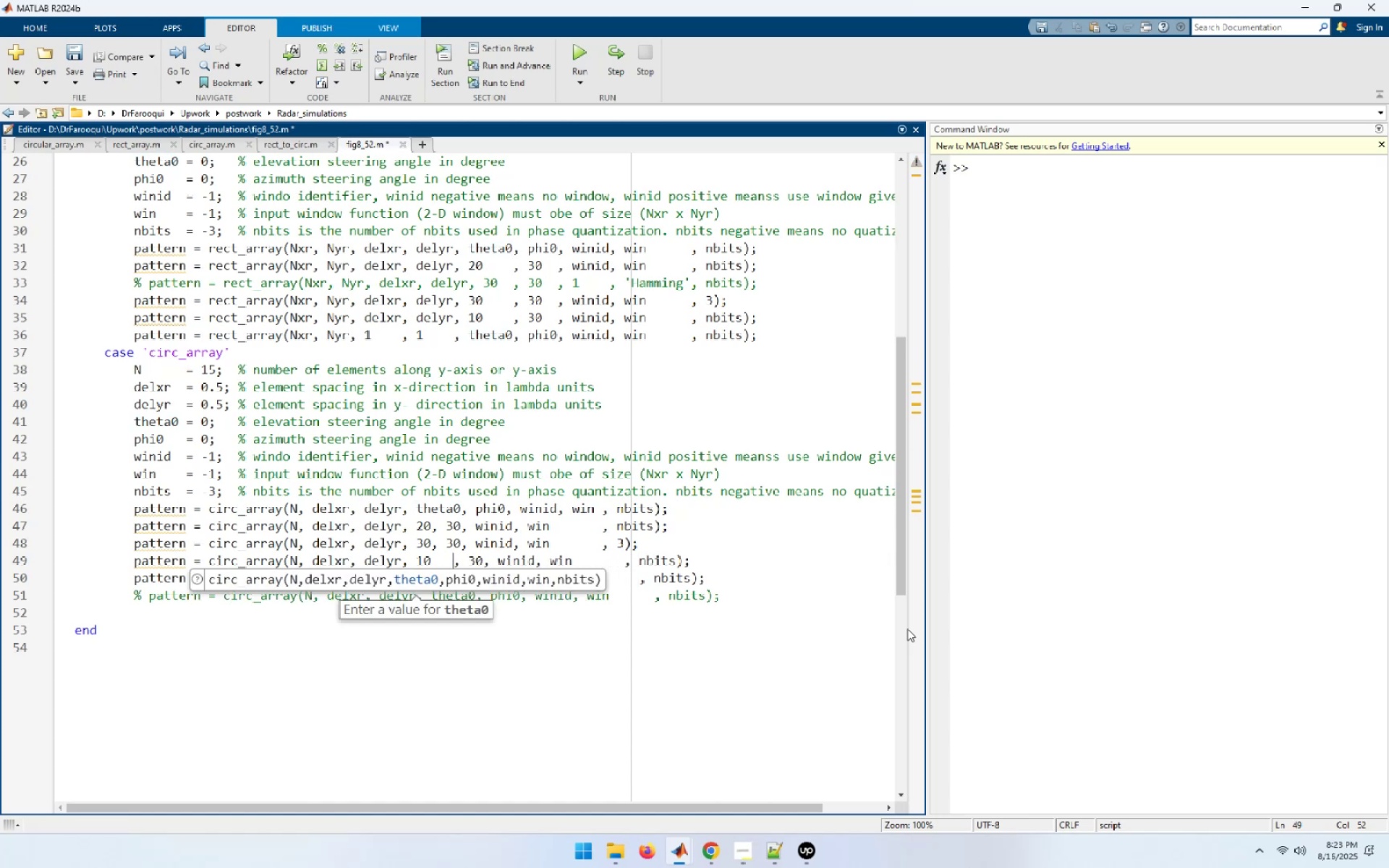 
key(Space)
 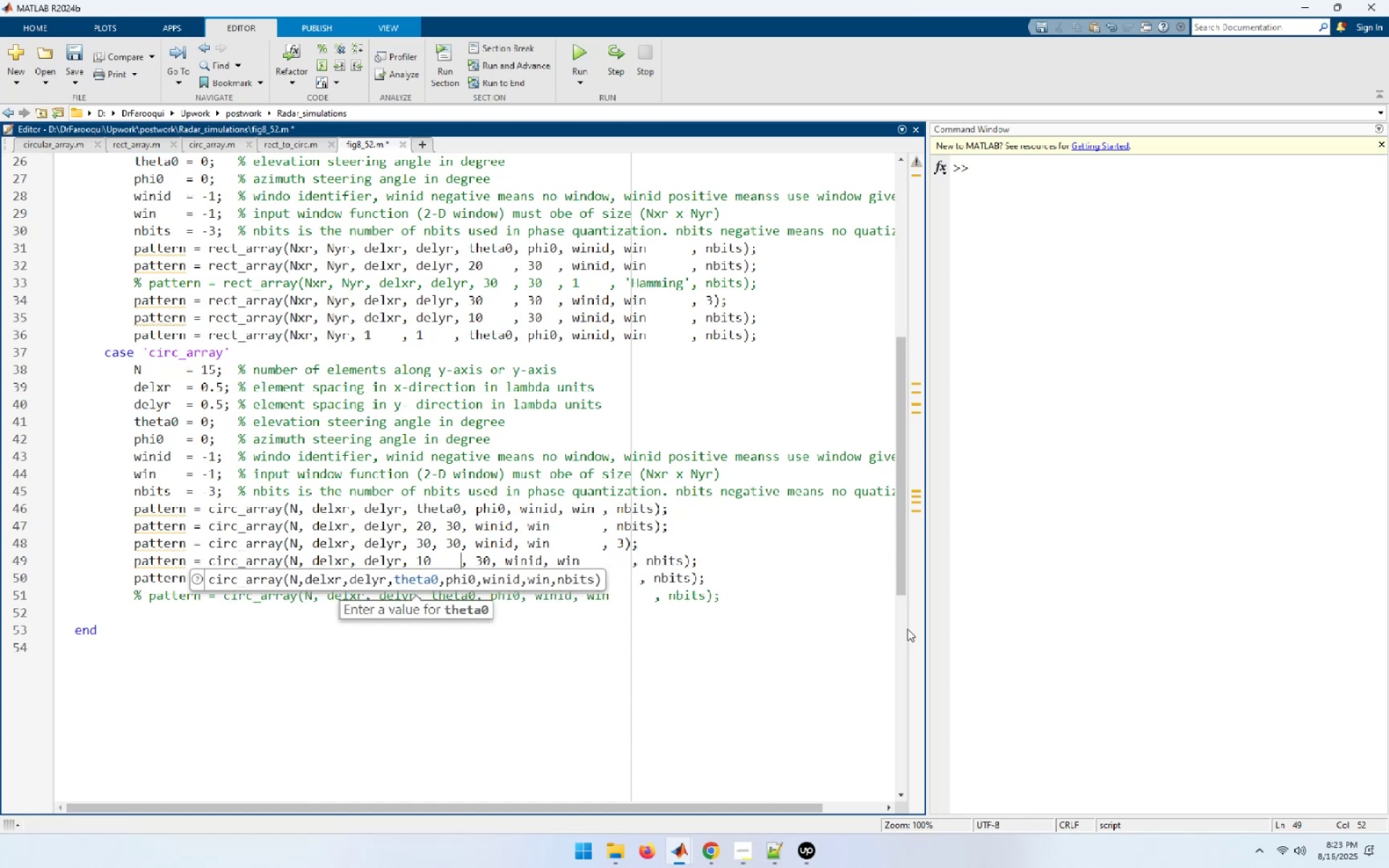 
key(ArrowDown)
 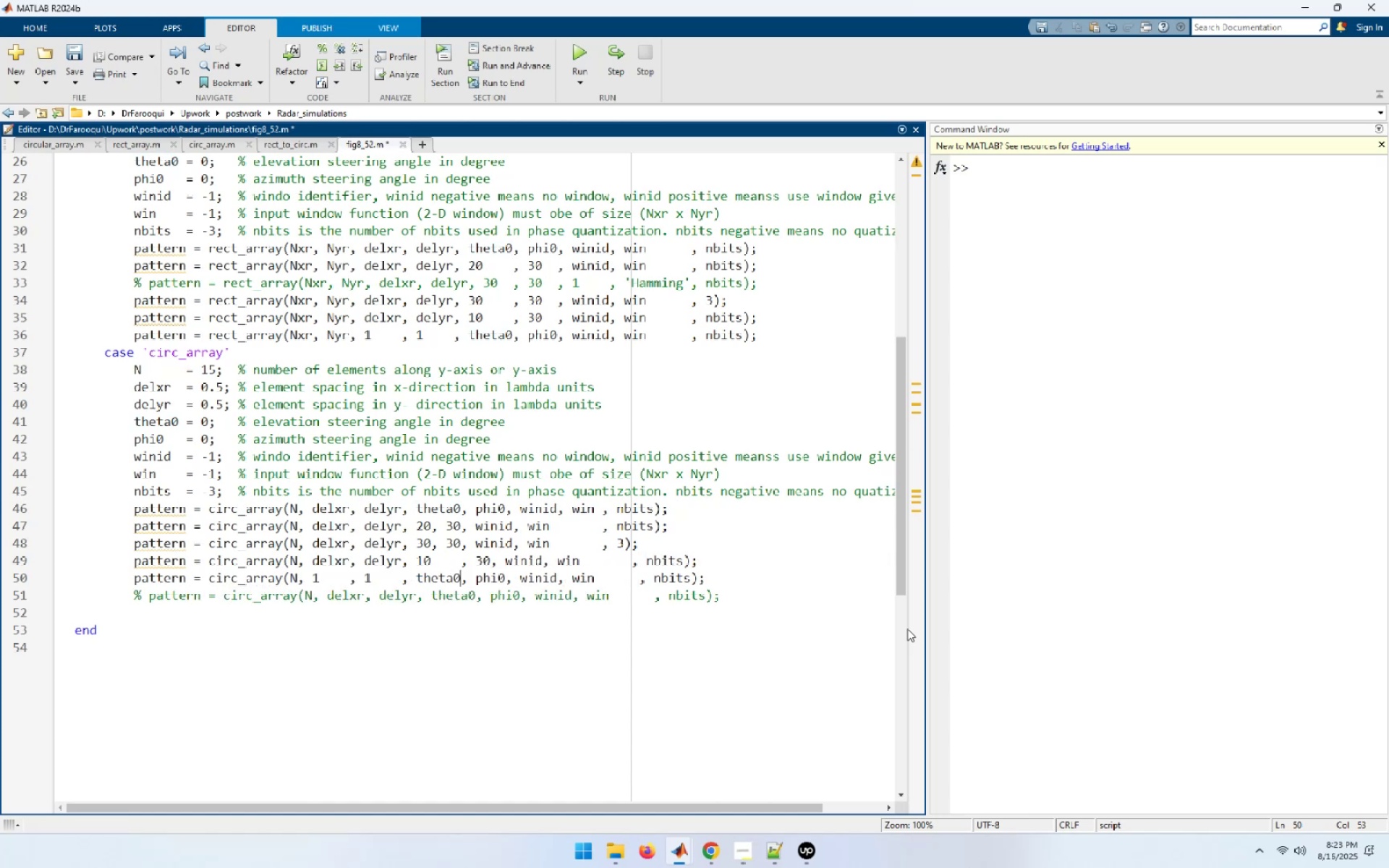 
key(ArrowUp)
 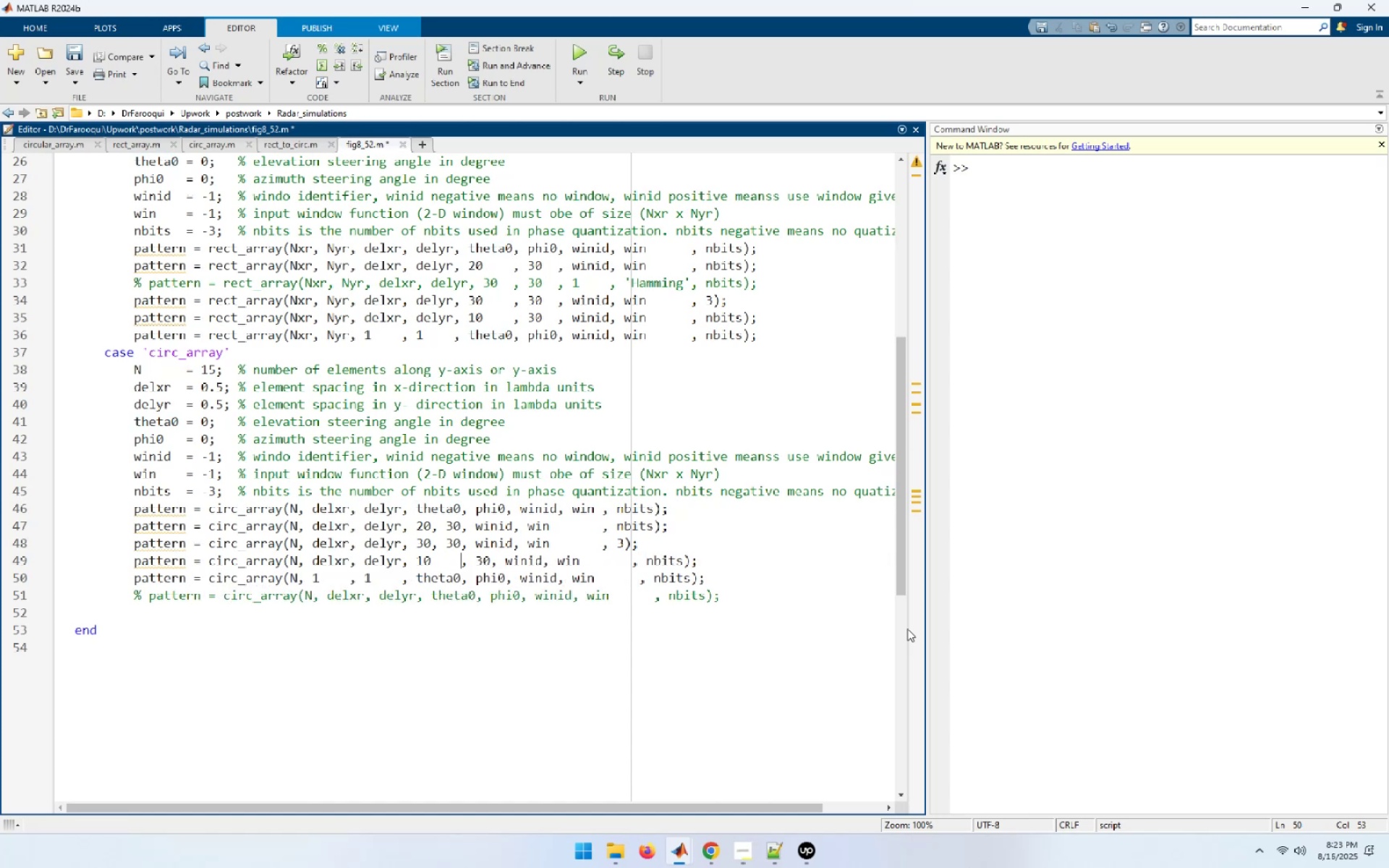 
key(ArrowLeft)
 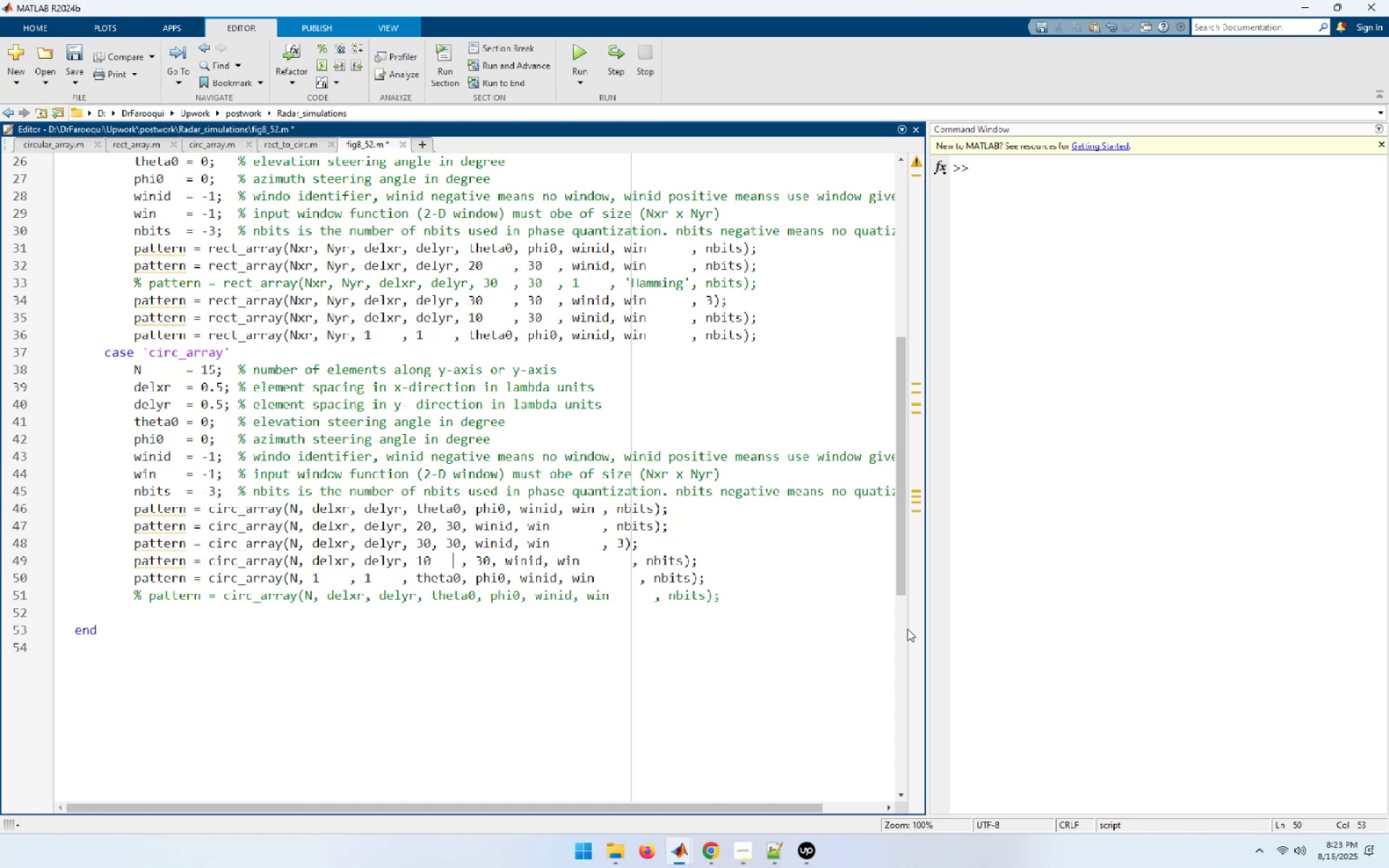 
key(ArrowLeft)
 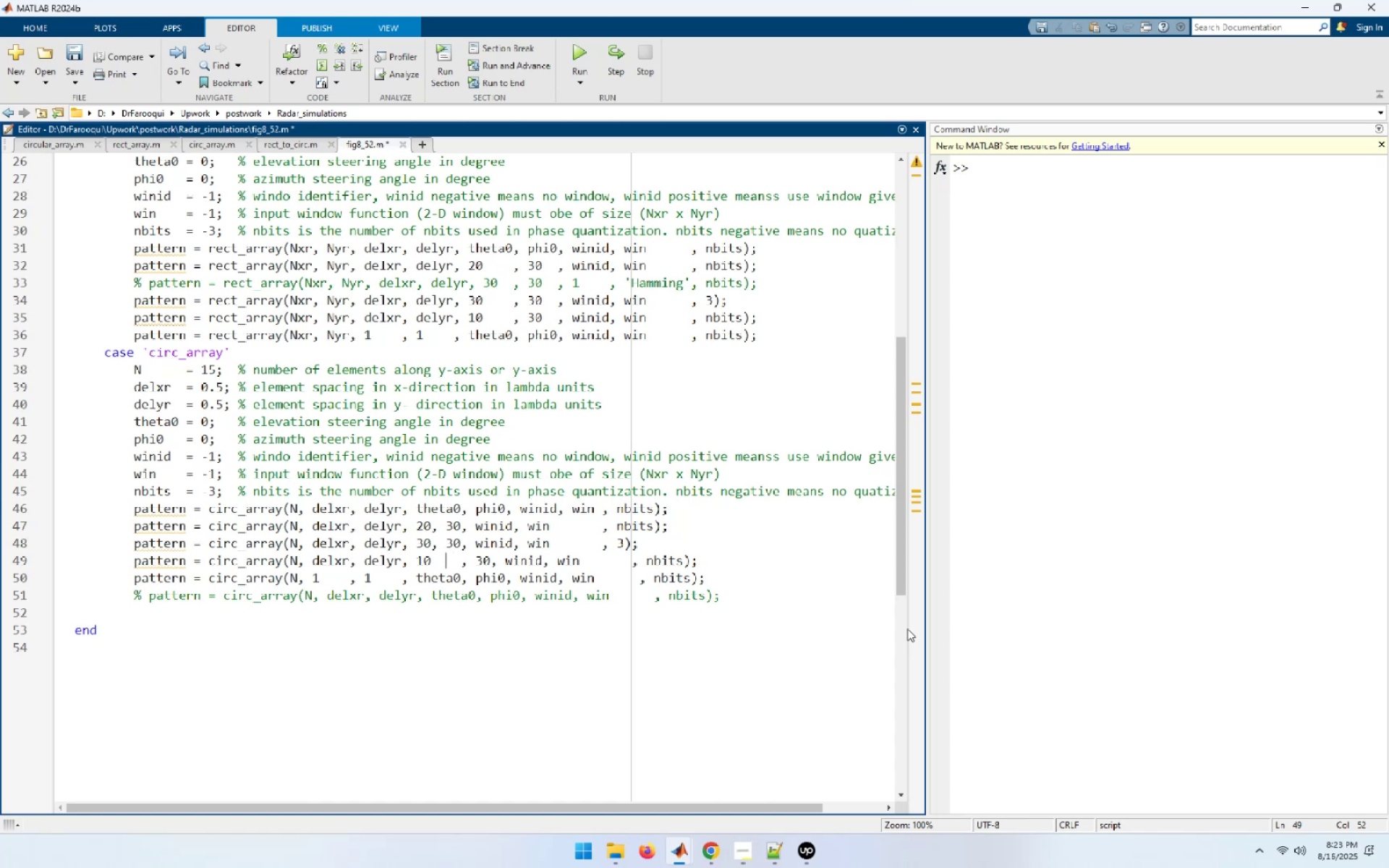 
key(ArrowUp)
 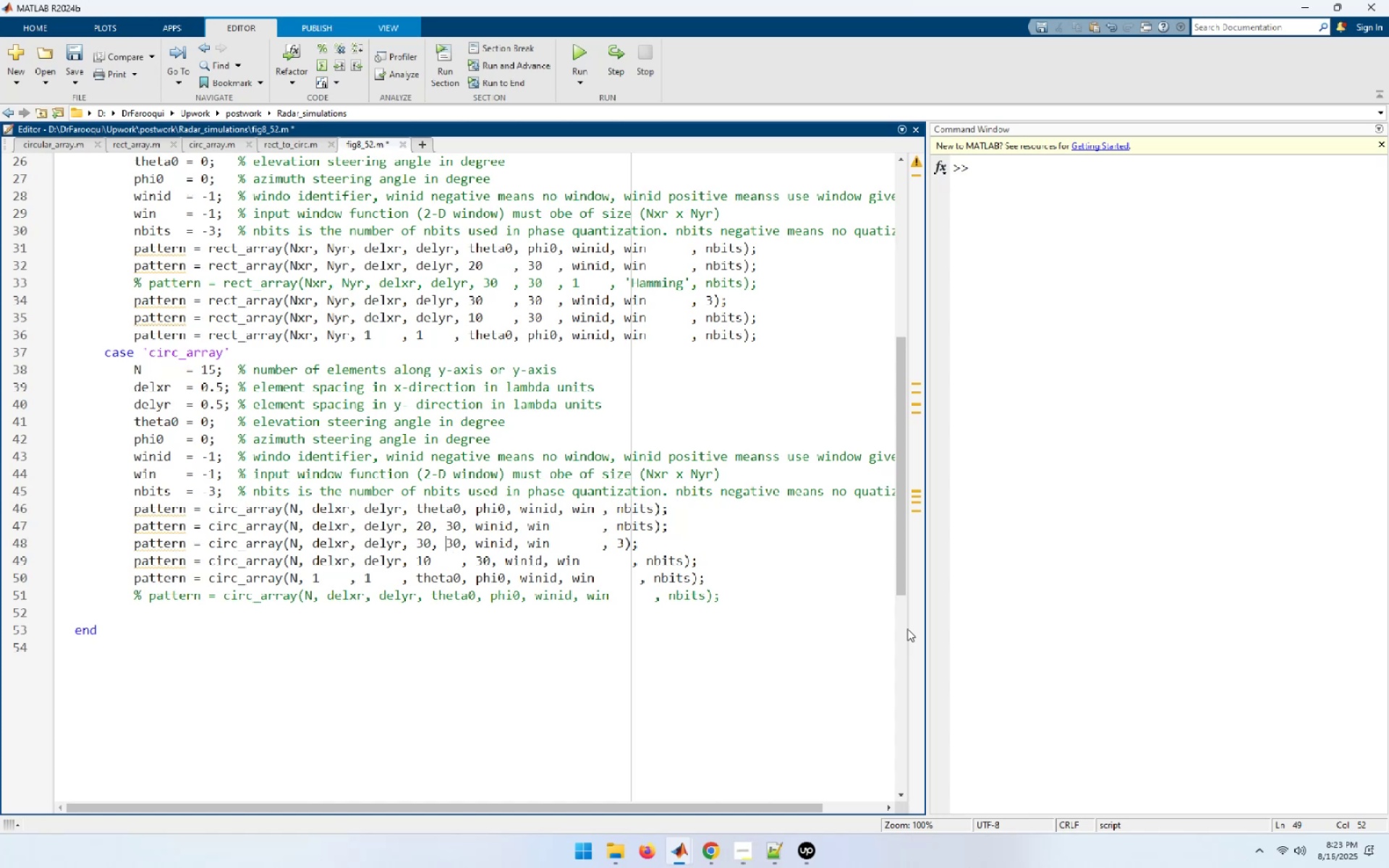 
key(ArrowLeft)
 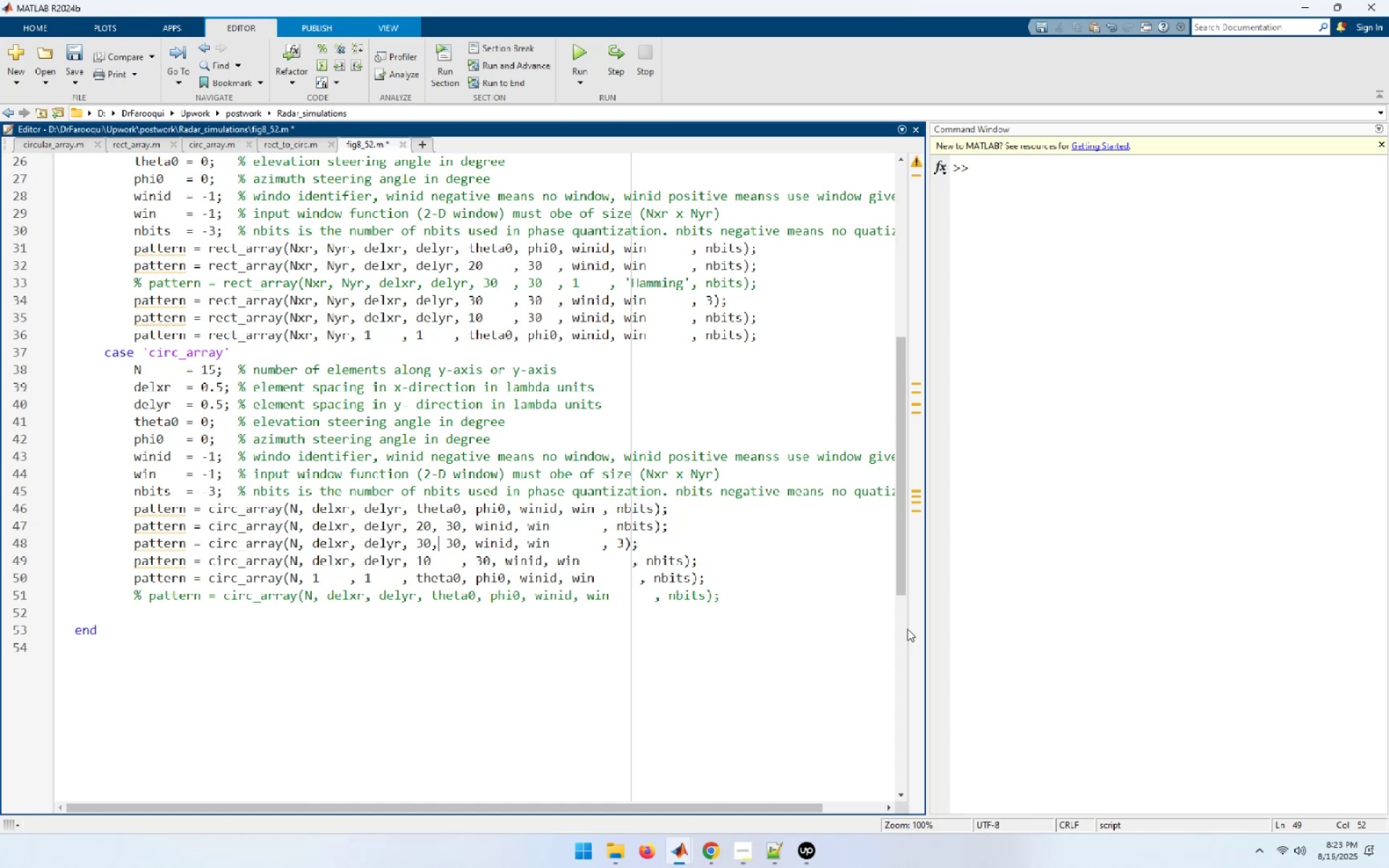 
key(ArrowLeft)
 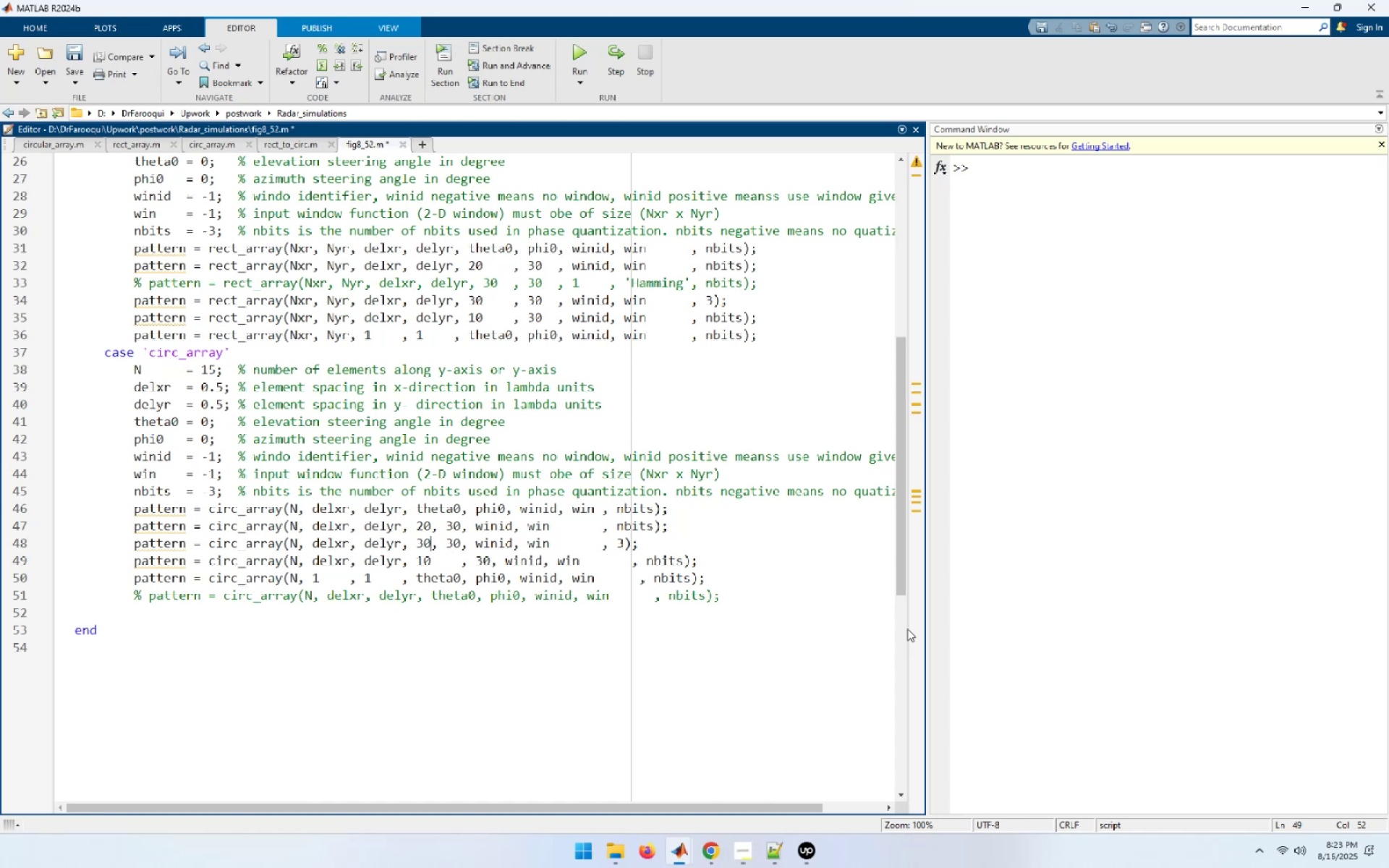 
key(Space)
 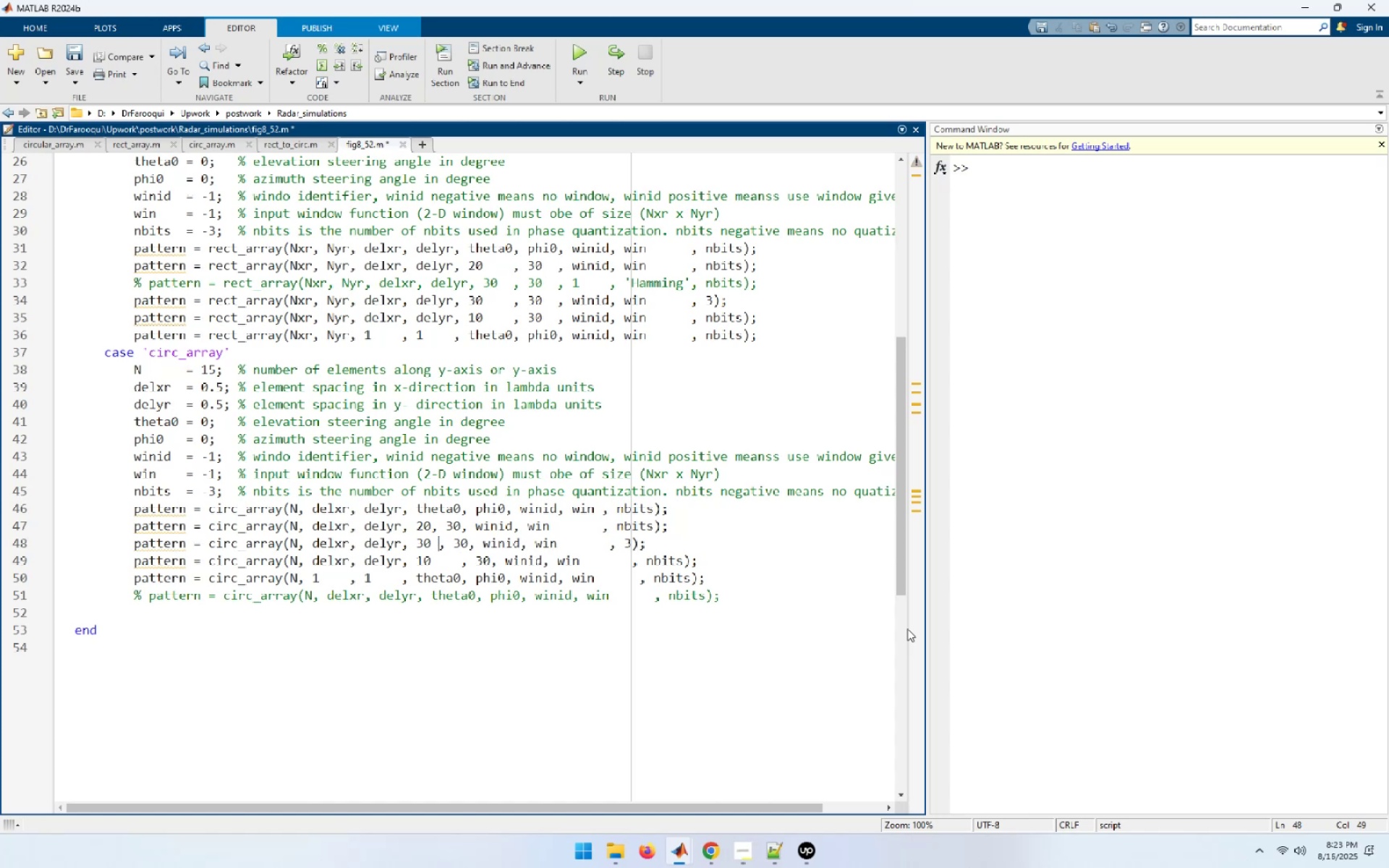 
key(Space)
 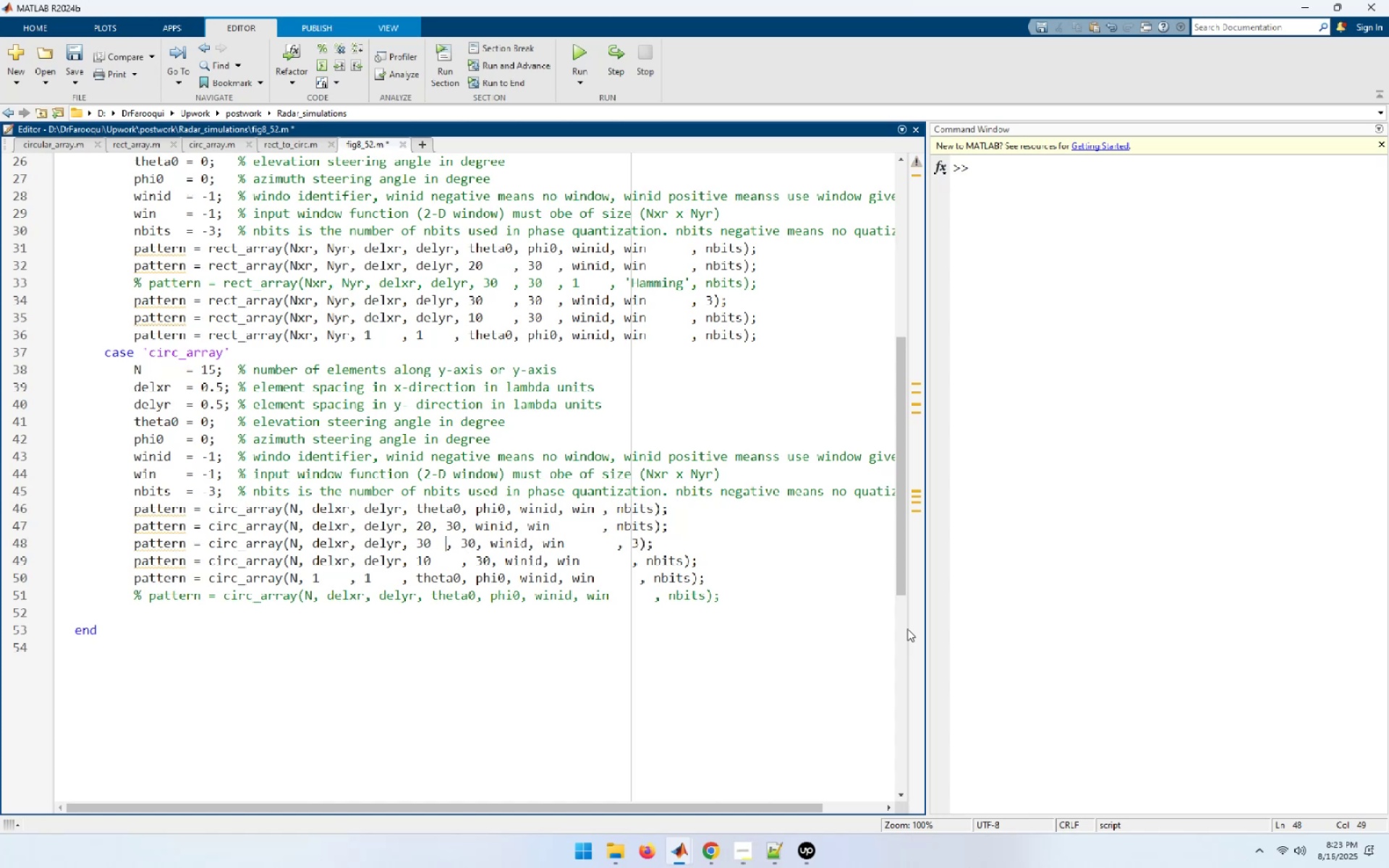 
key(Space)
 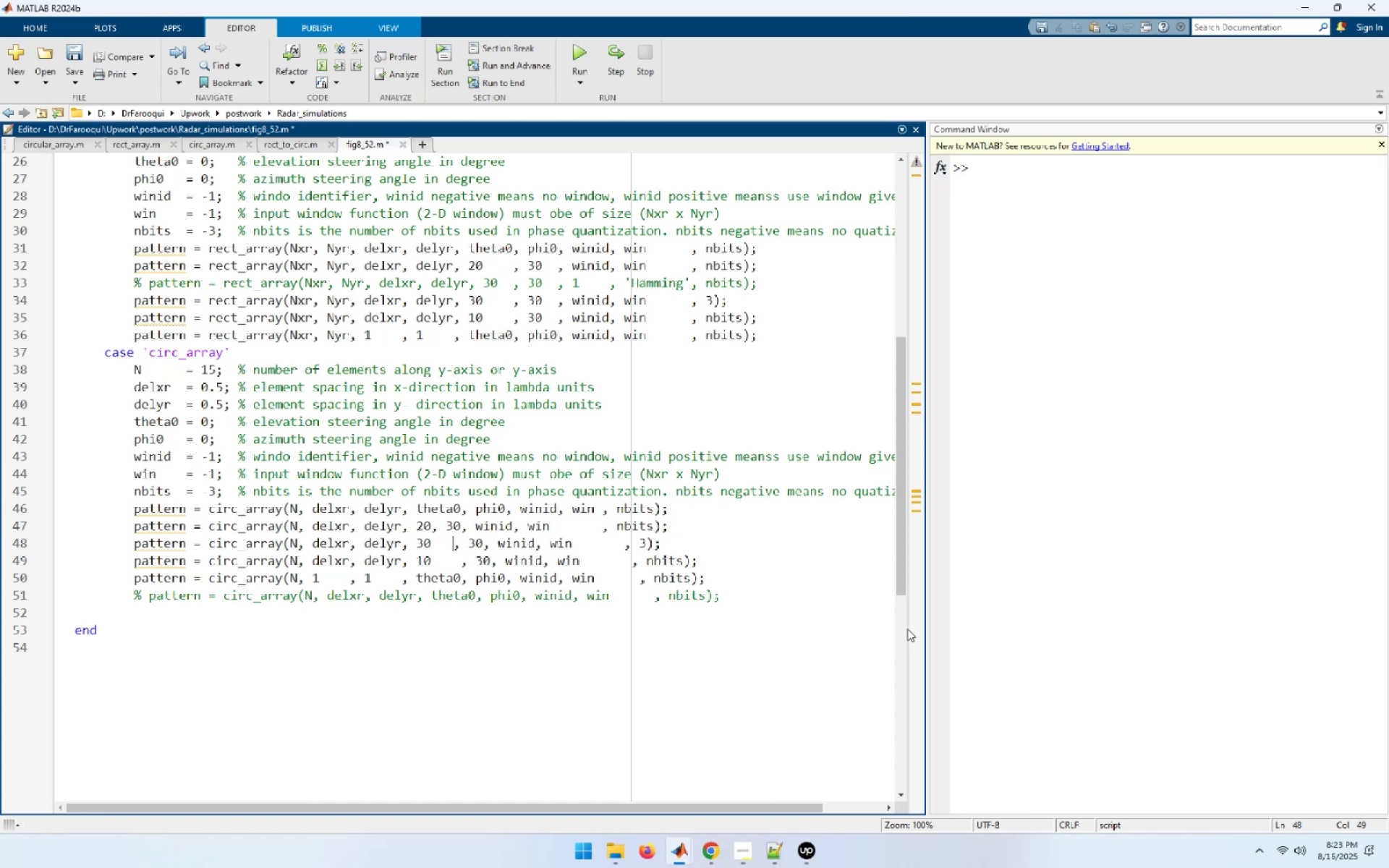 
key(Space)
 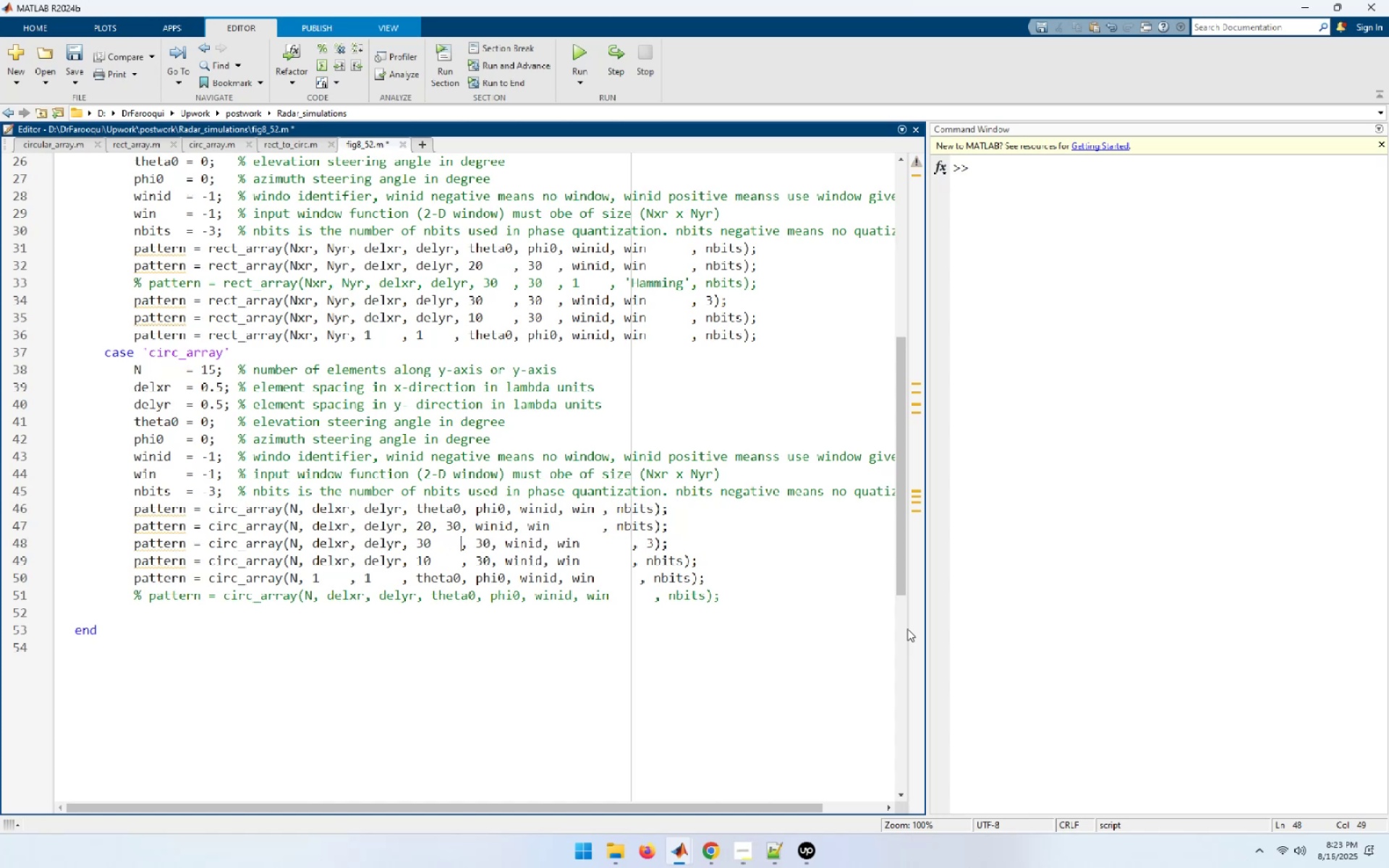 
key(Space)
 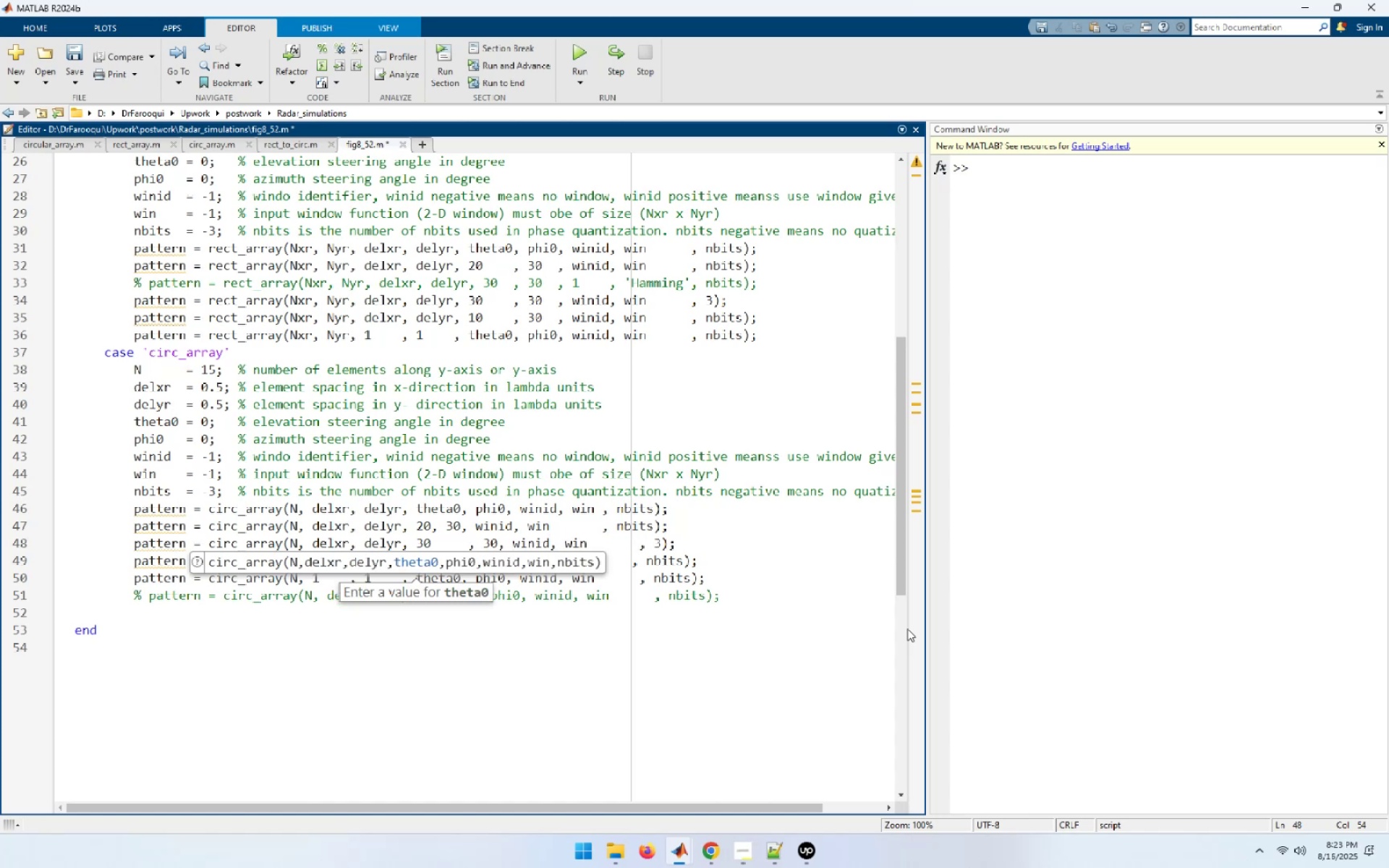 
key(Backspace)
 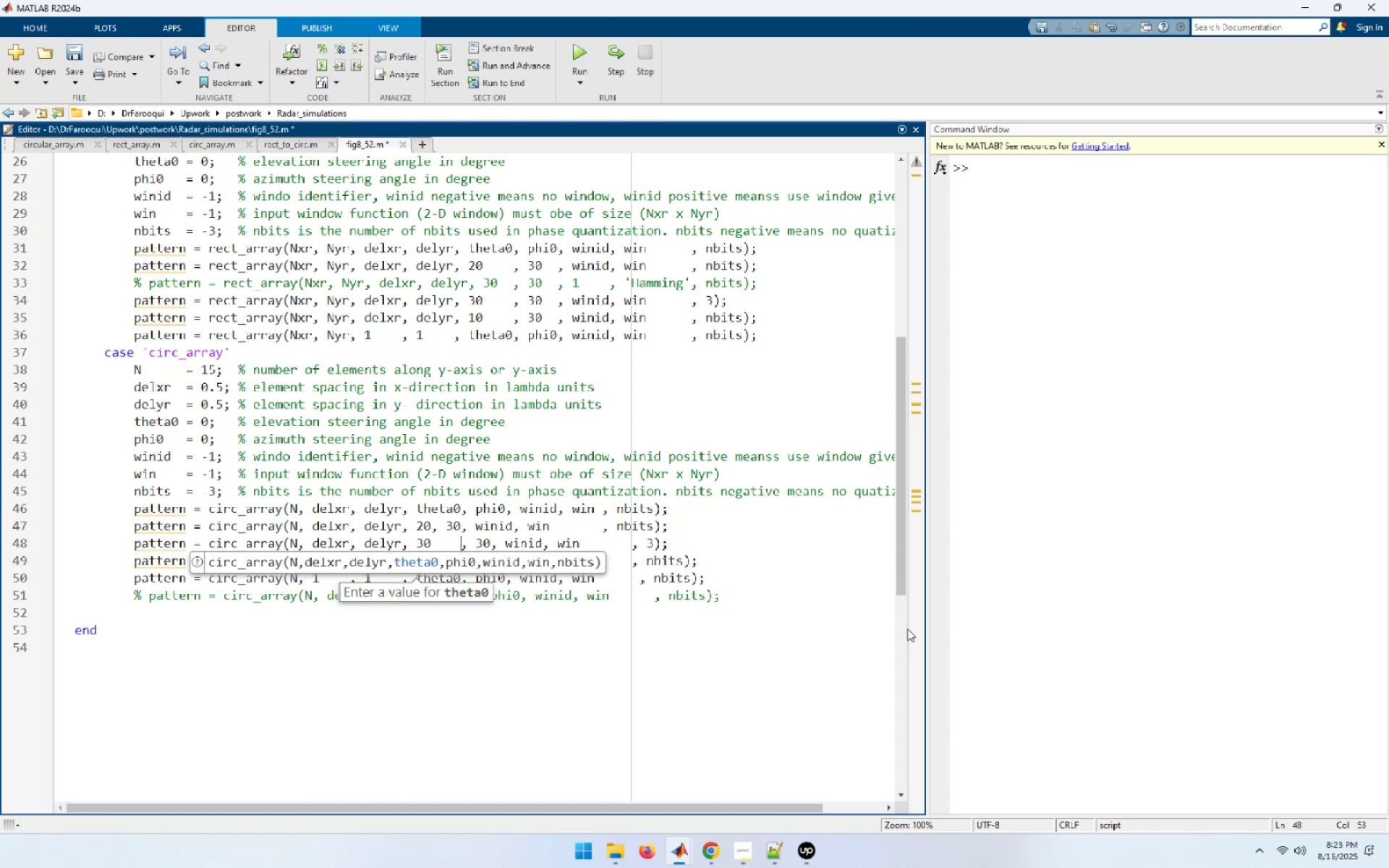 
key(ArrowUp)
 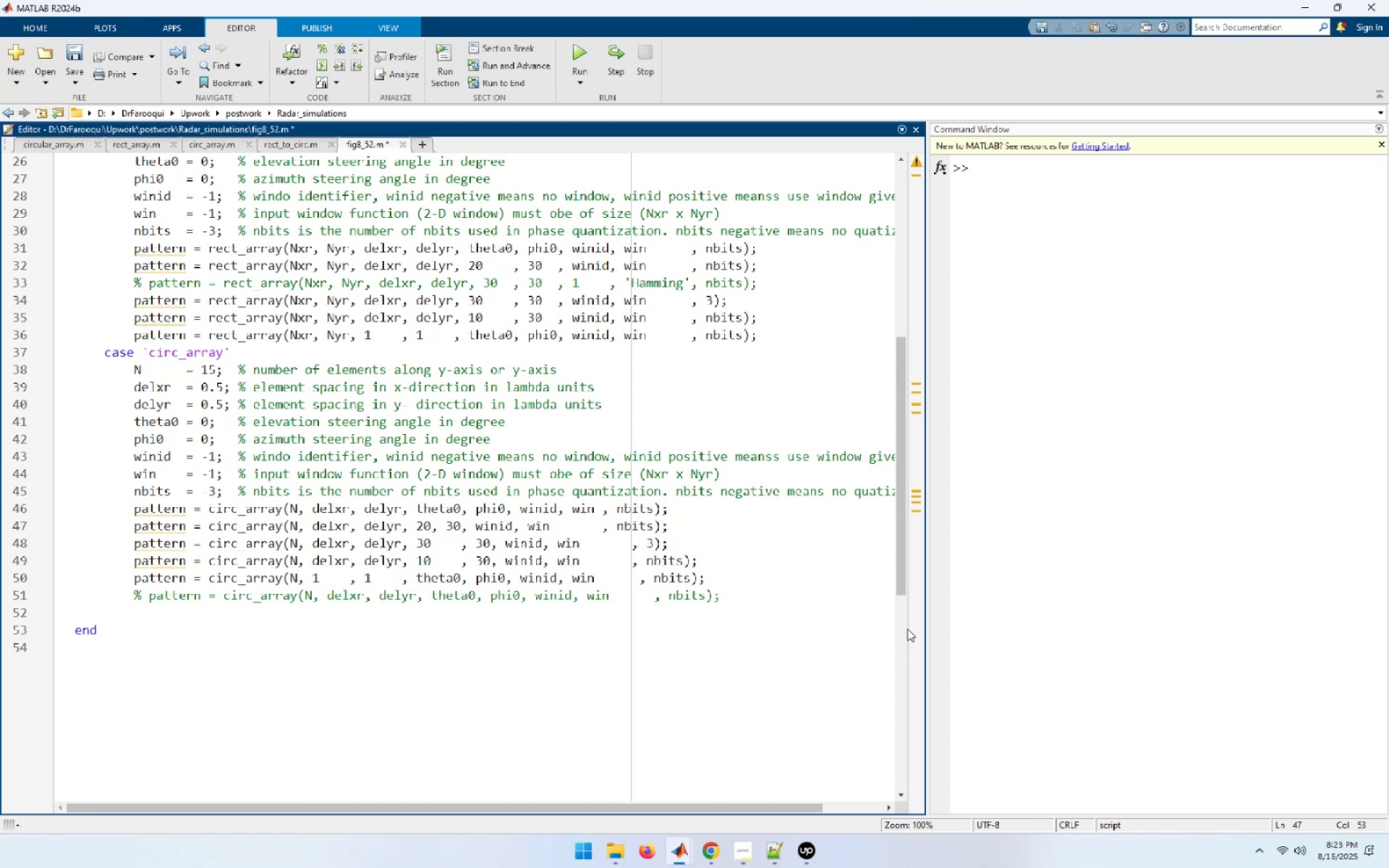 
key(ArrowUp)
 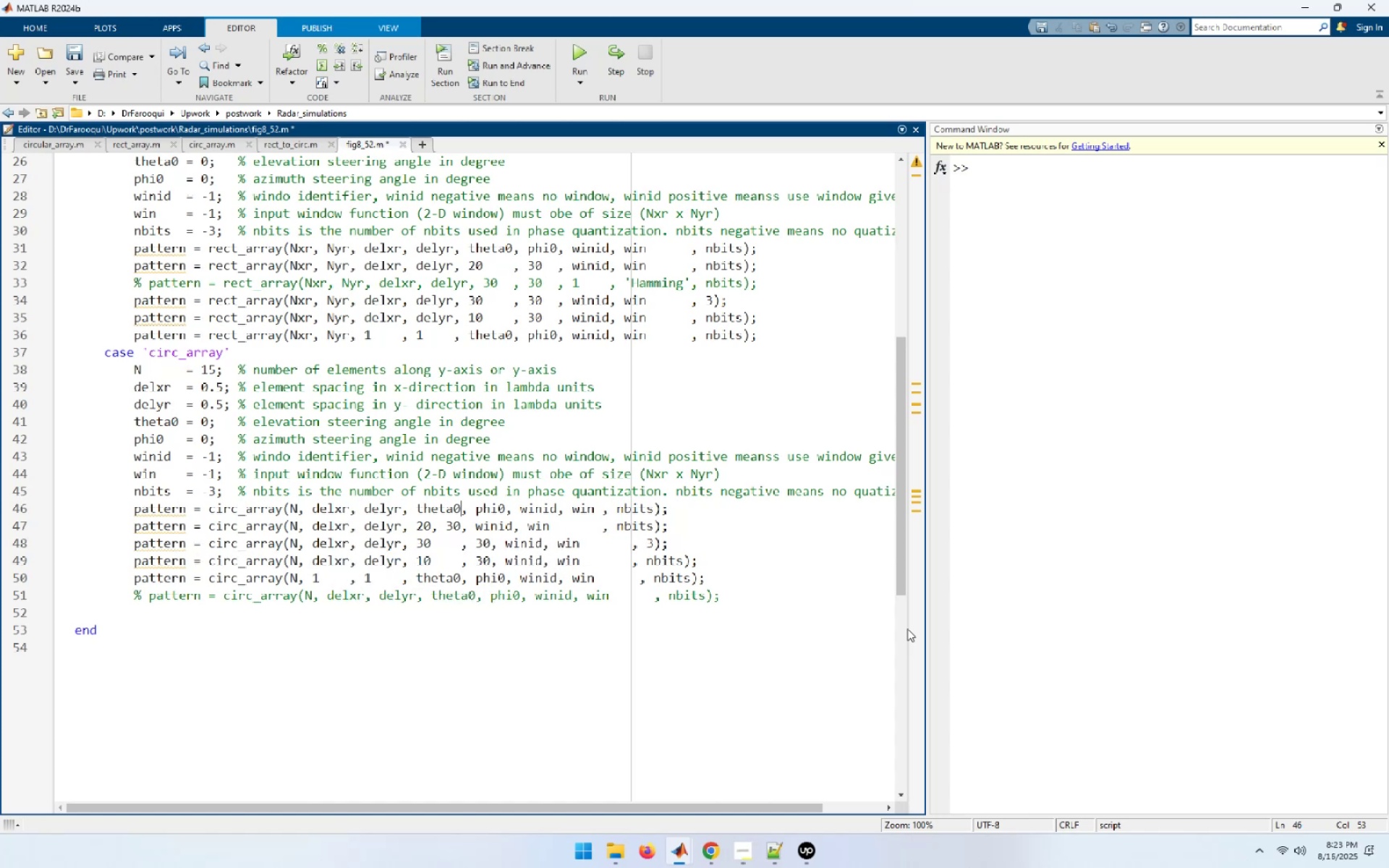 
hold_key(key=ArrowRight, duration=0.54)
 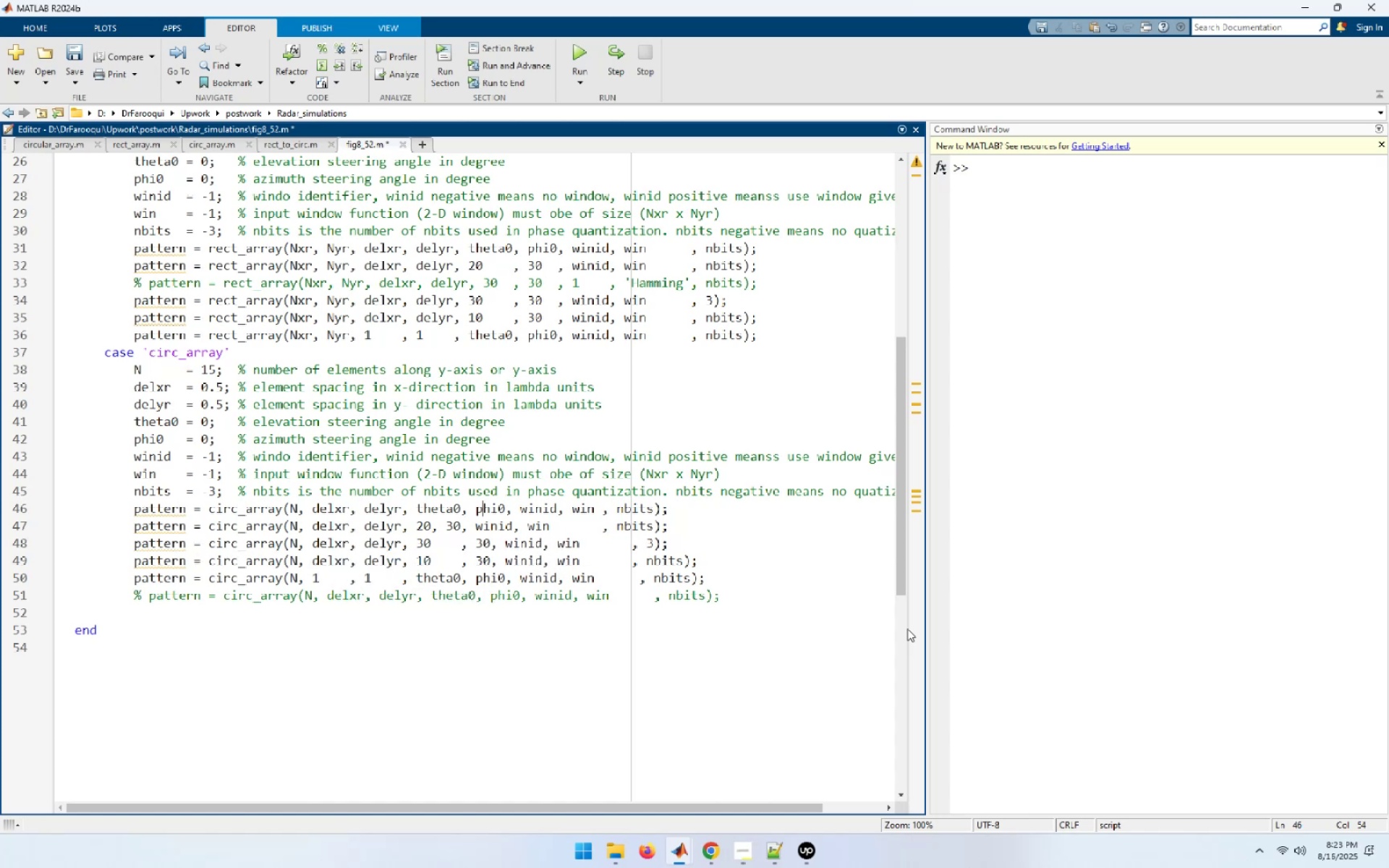 
key(ArrowDown)
 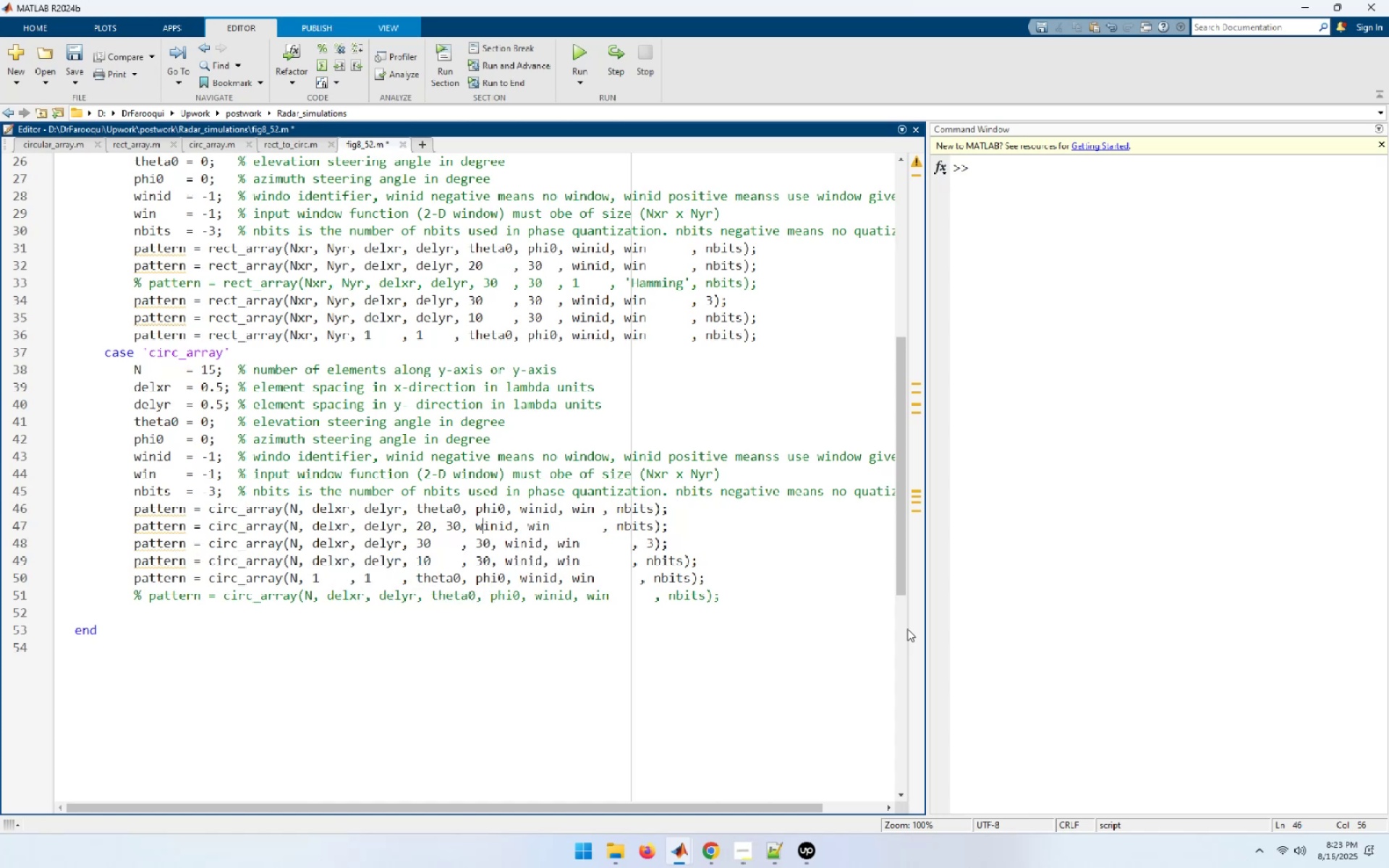 
key(ArrowDown)
 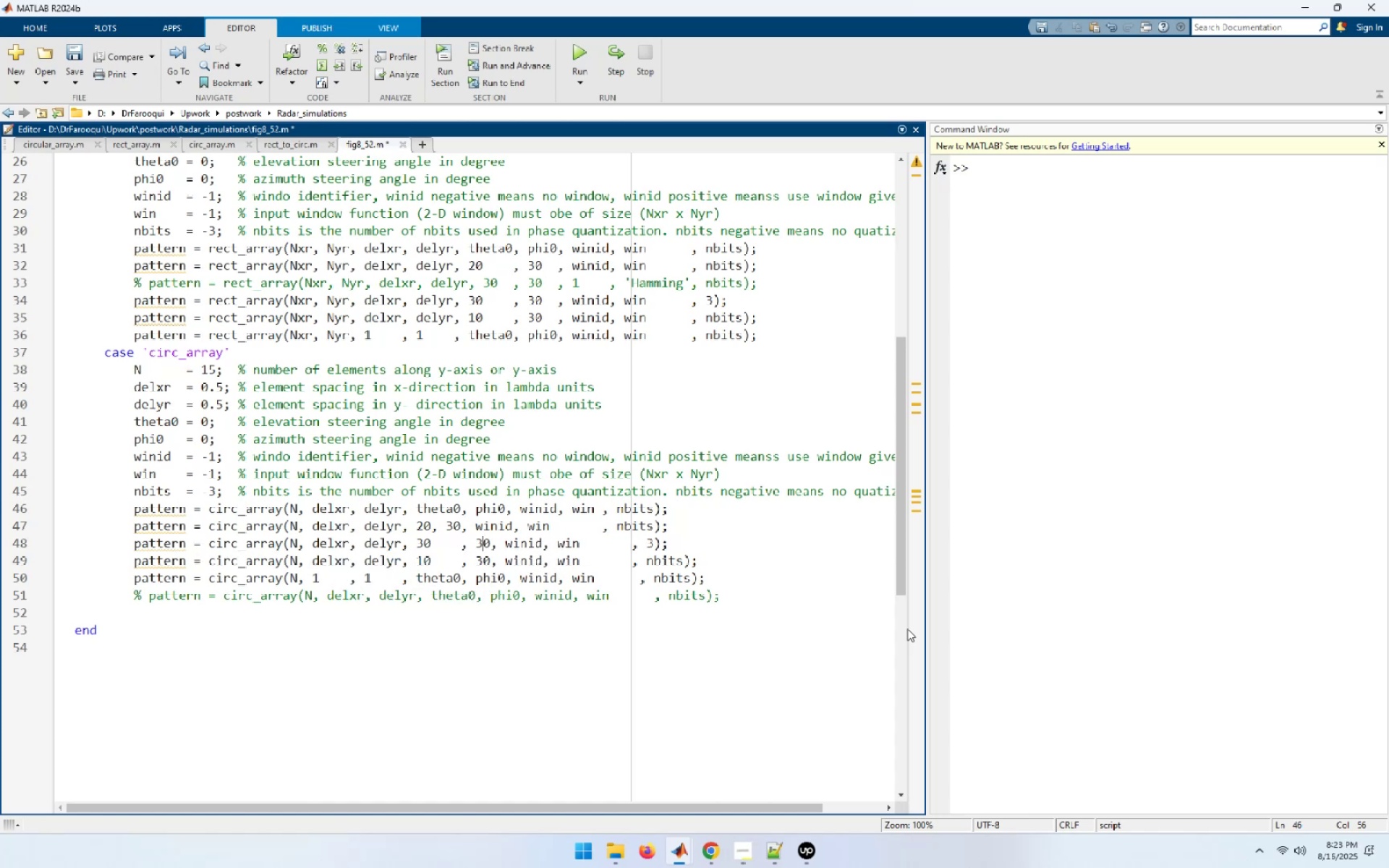 
key(ArrowRight)
 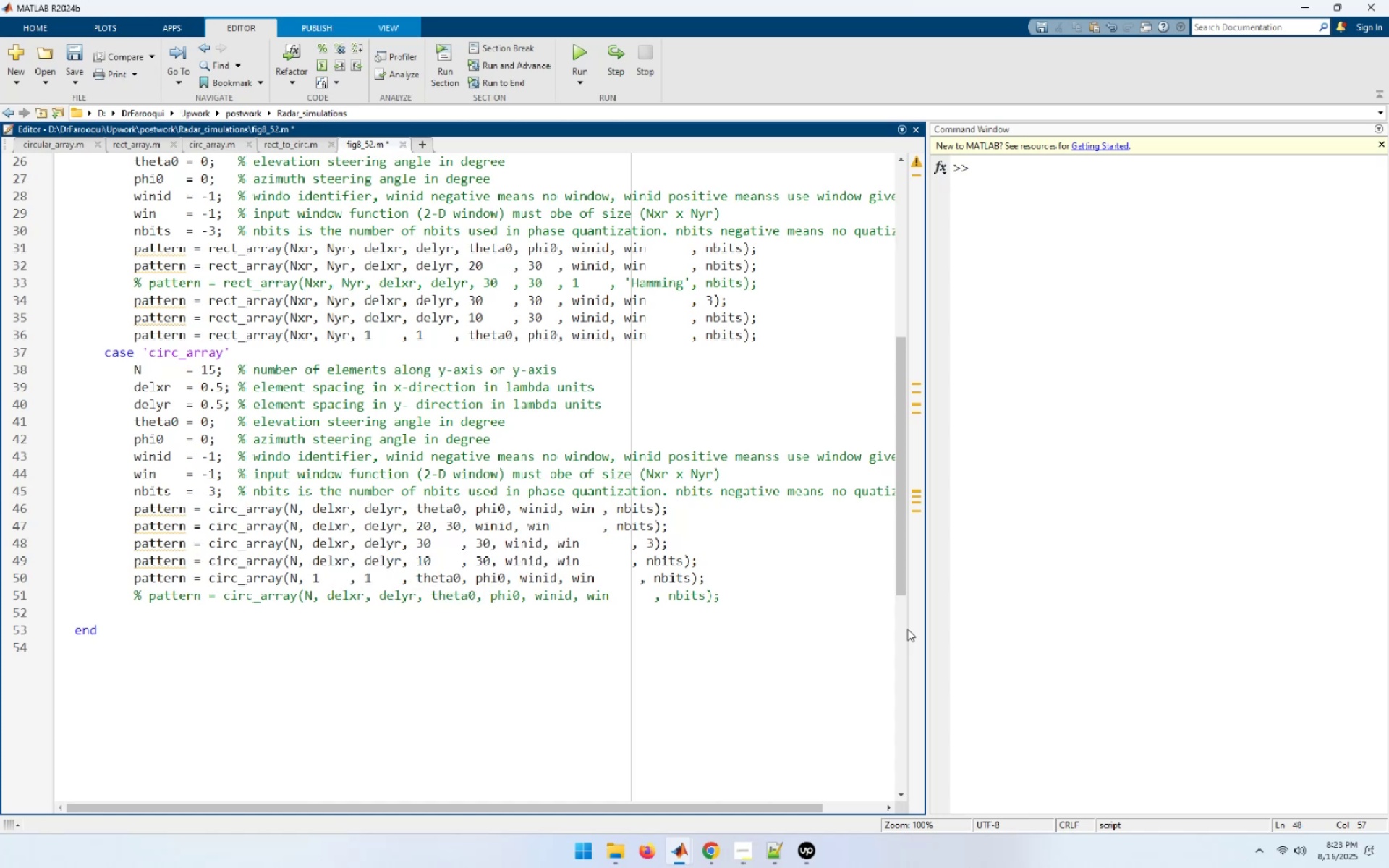 
key(ArrowDown)
 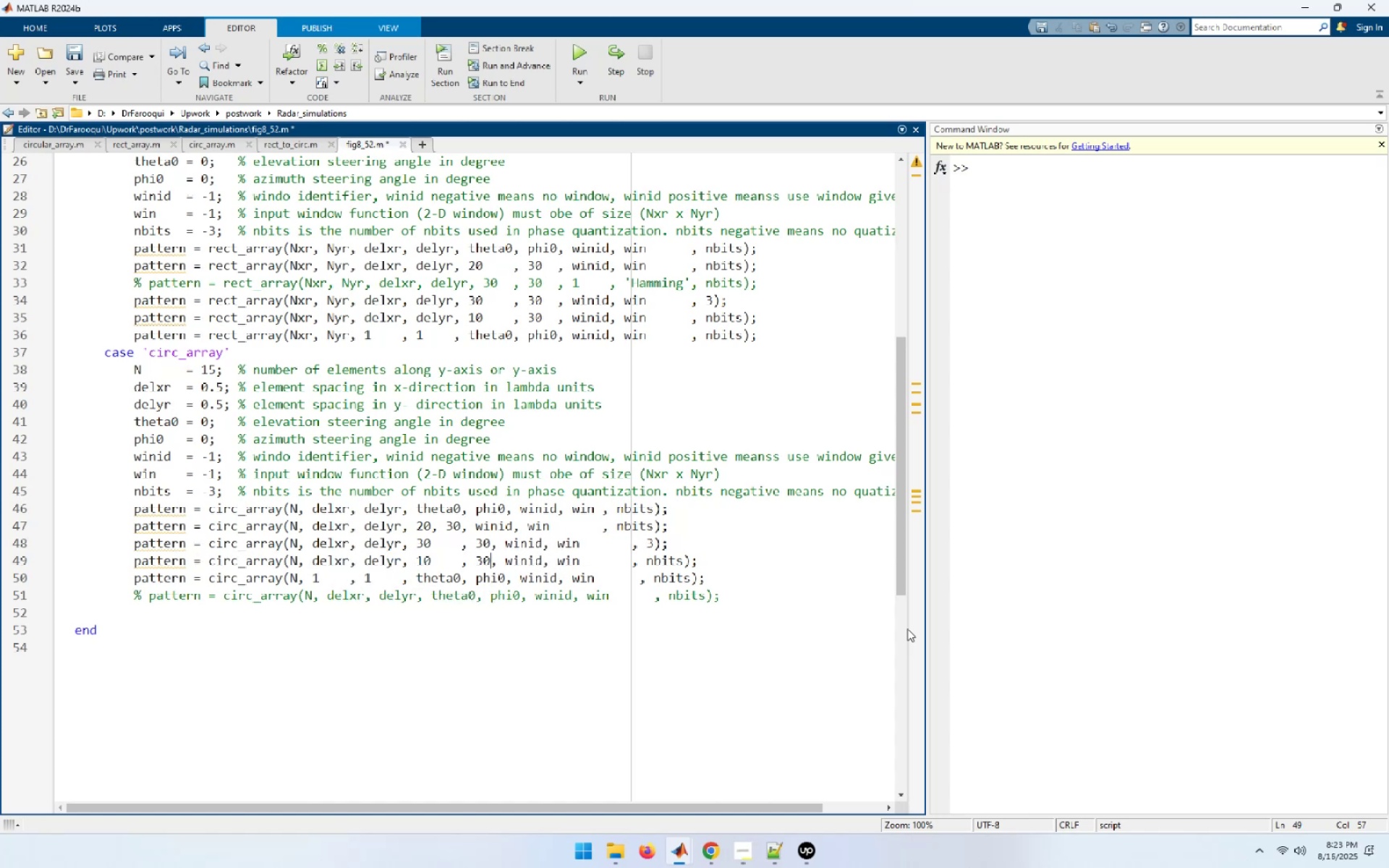 
key(Space)
 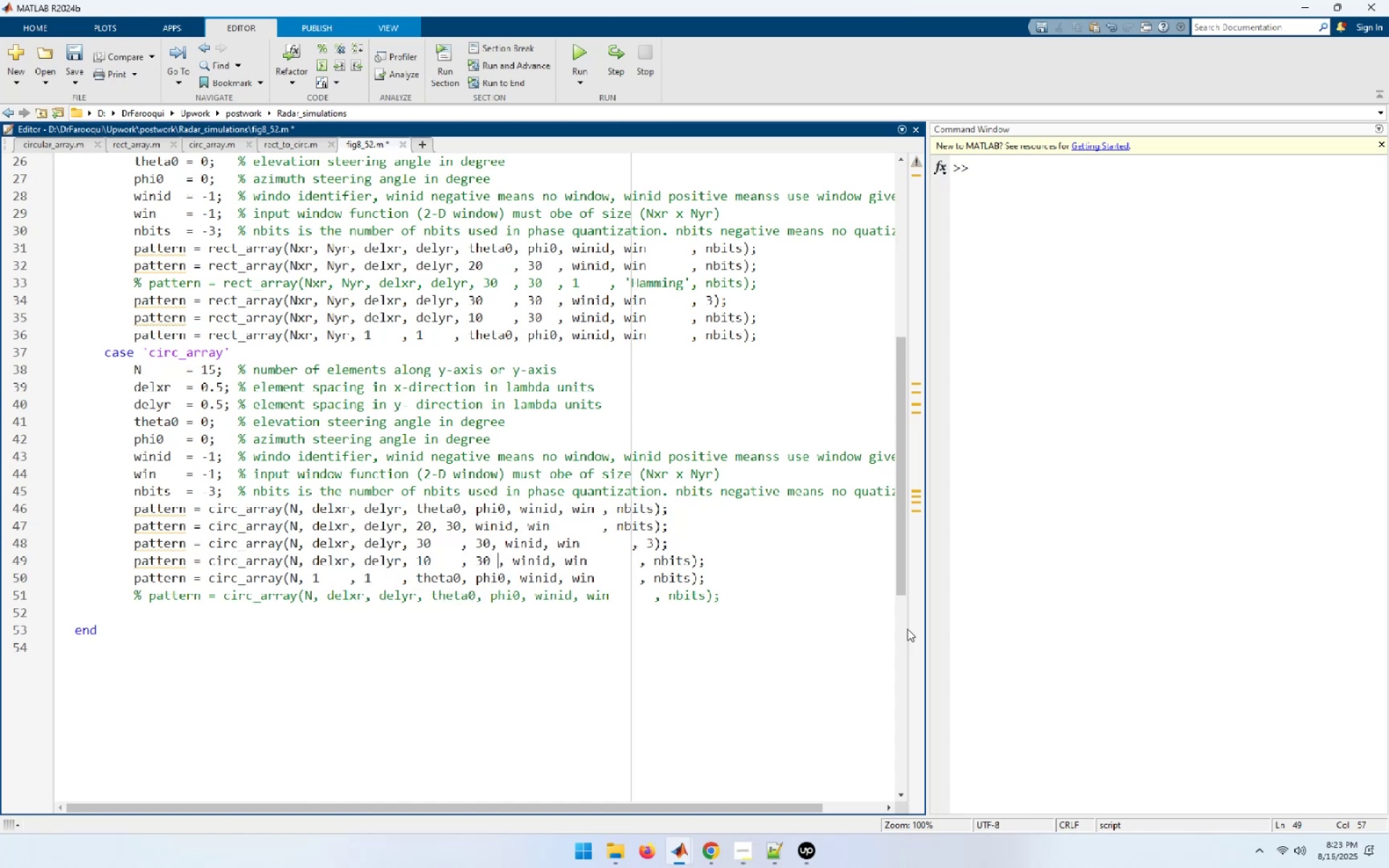 
key(Space)
 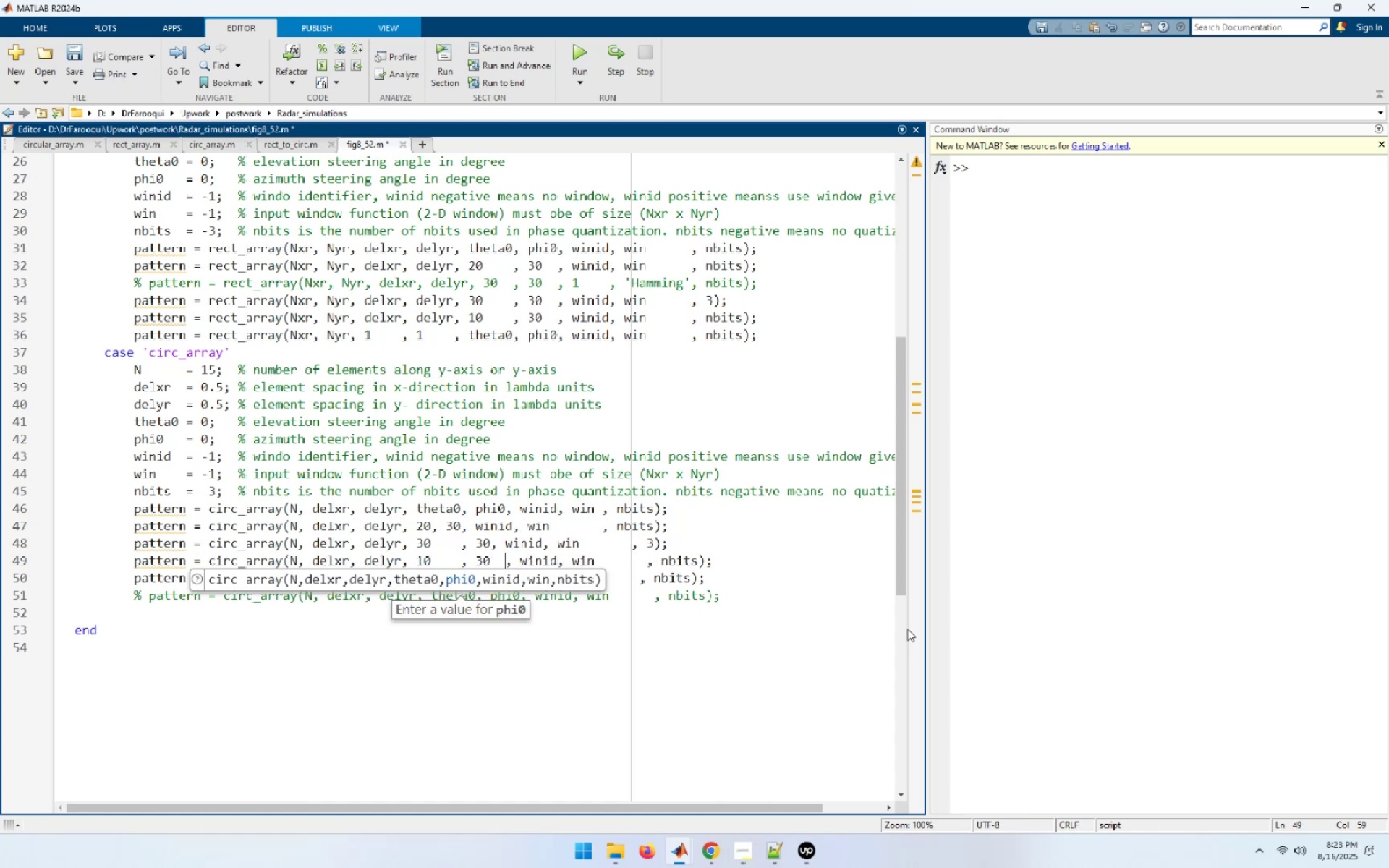 
key(ArrowUp)
 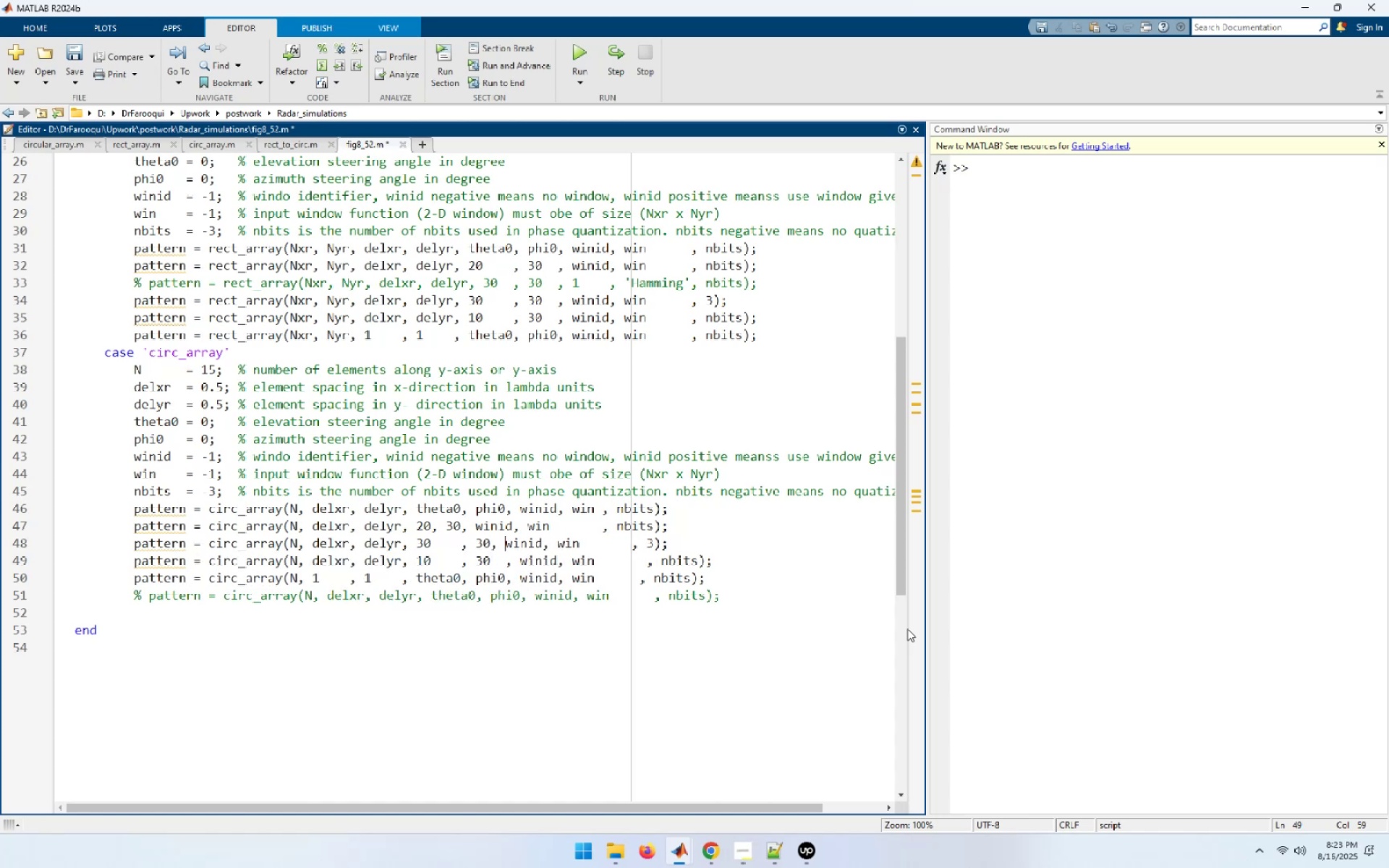 
key(ArrowUp)
 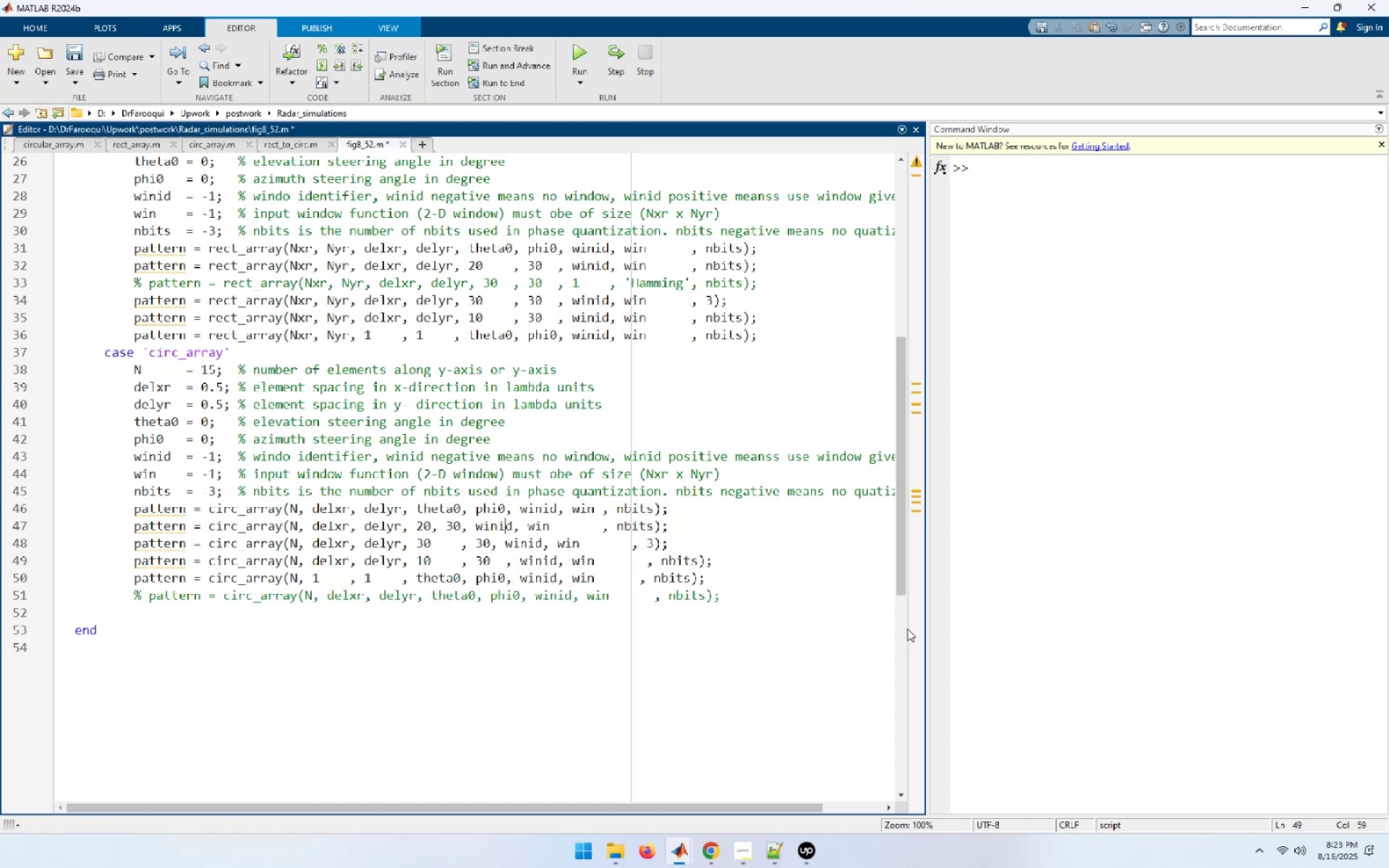 
key(ArrowDown)
 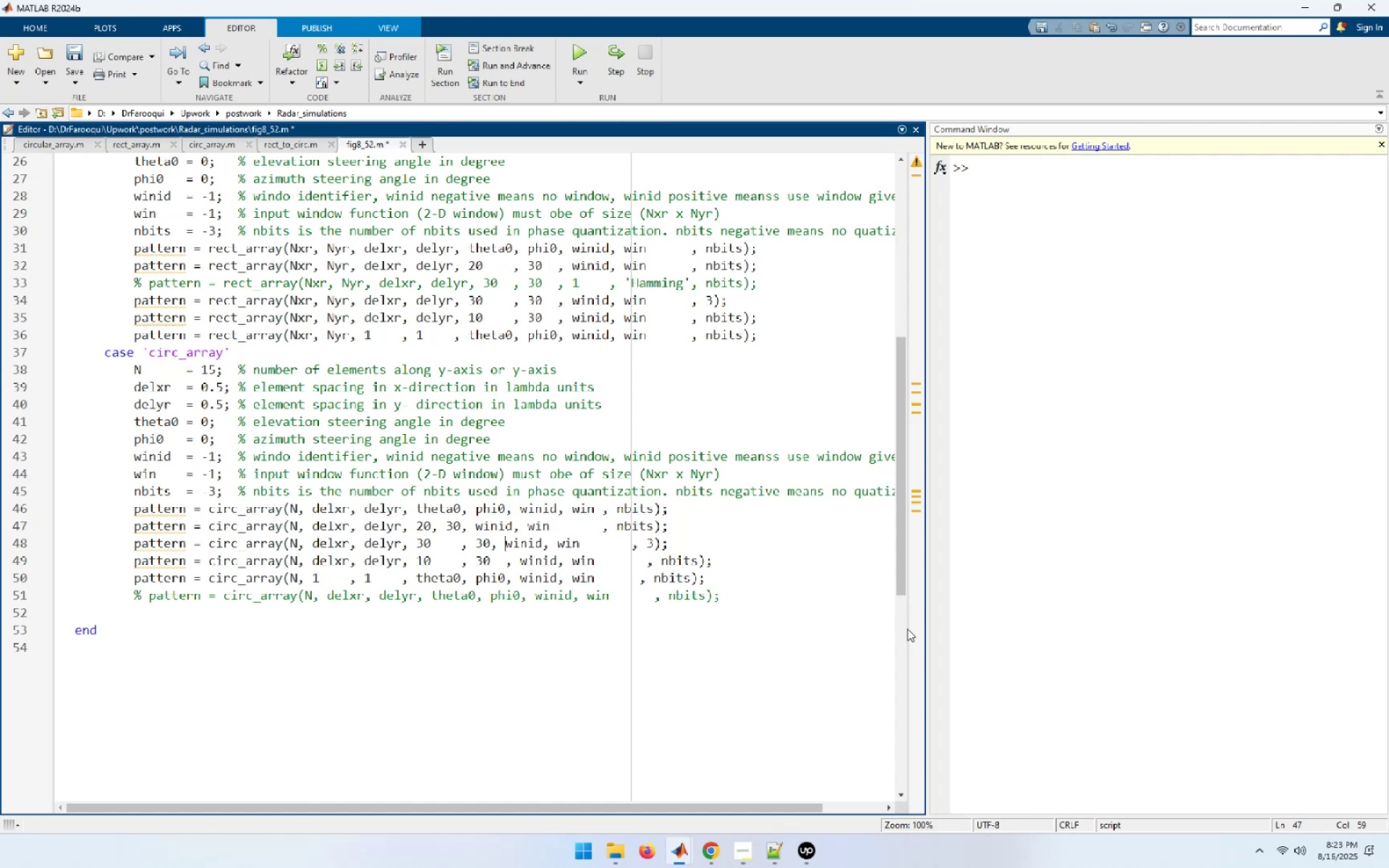 
key(ArrowLeft)
 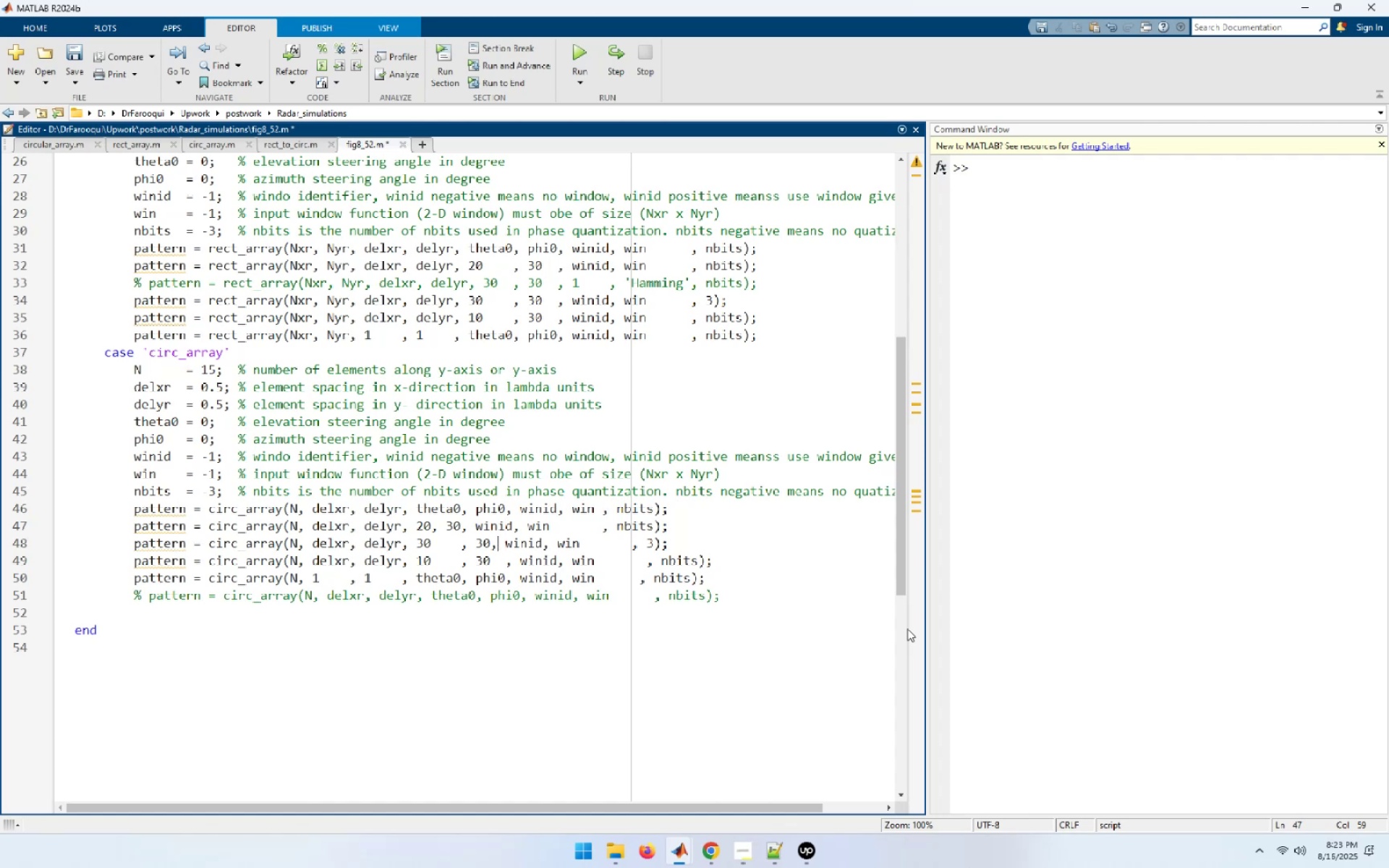 
key(ArrowLeft)
 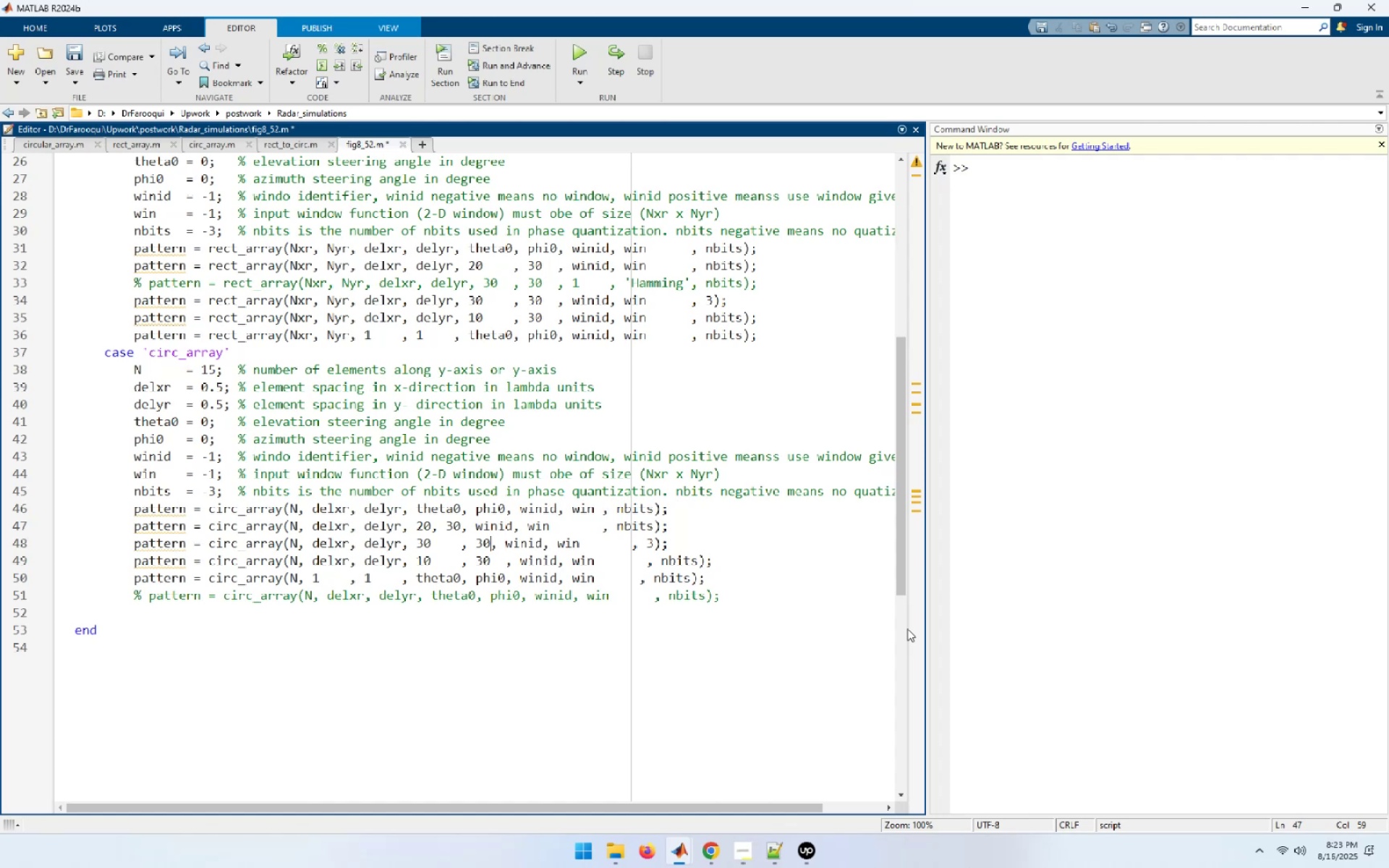 
key(Space)
 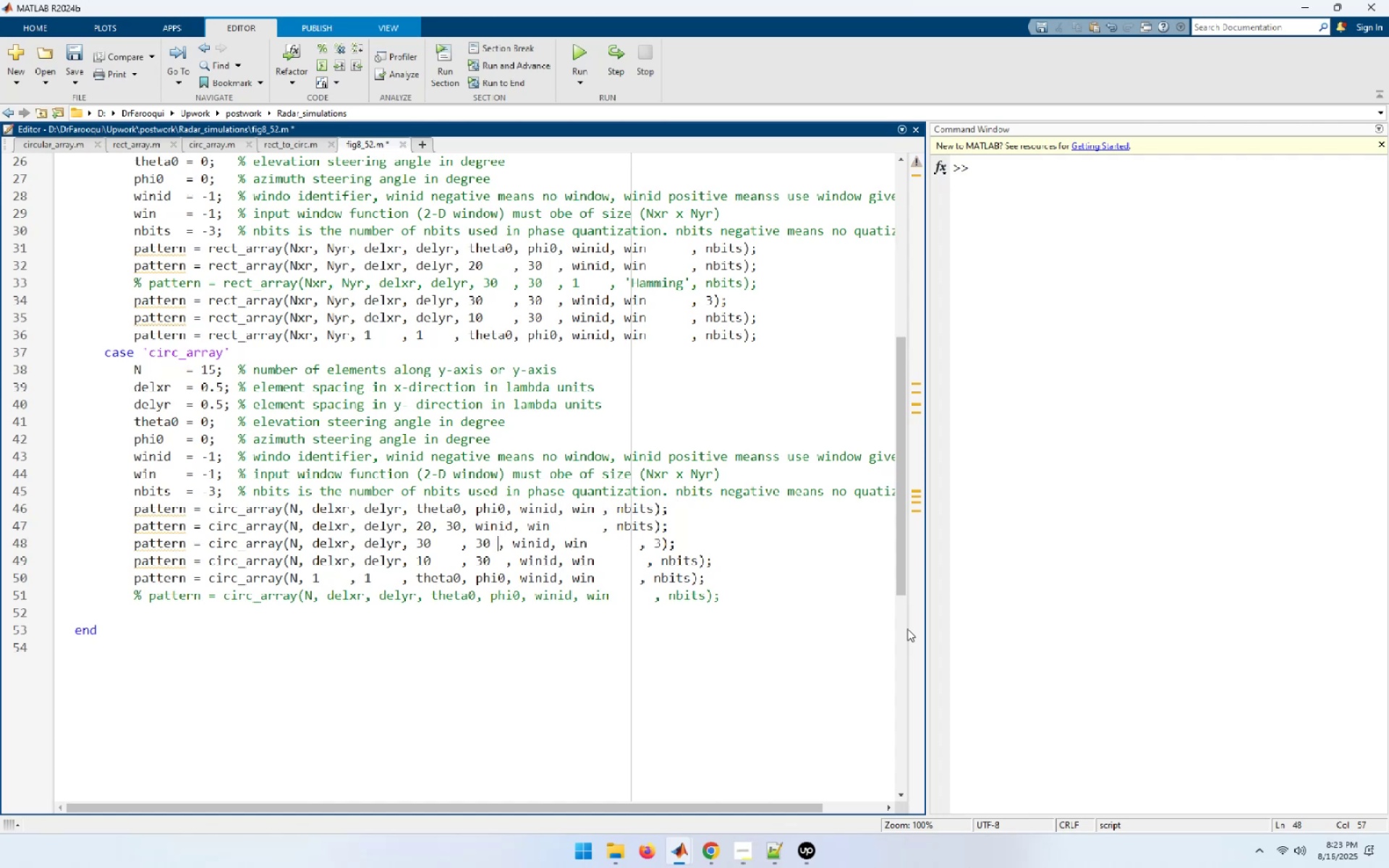 
key(Space)
 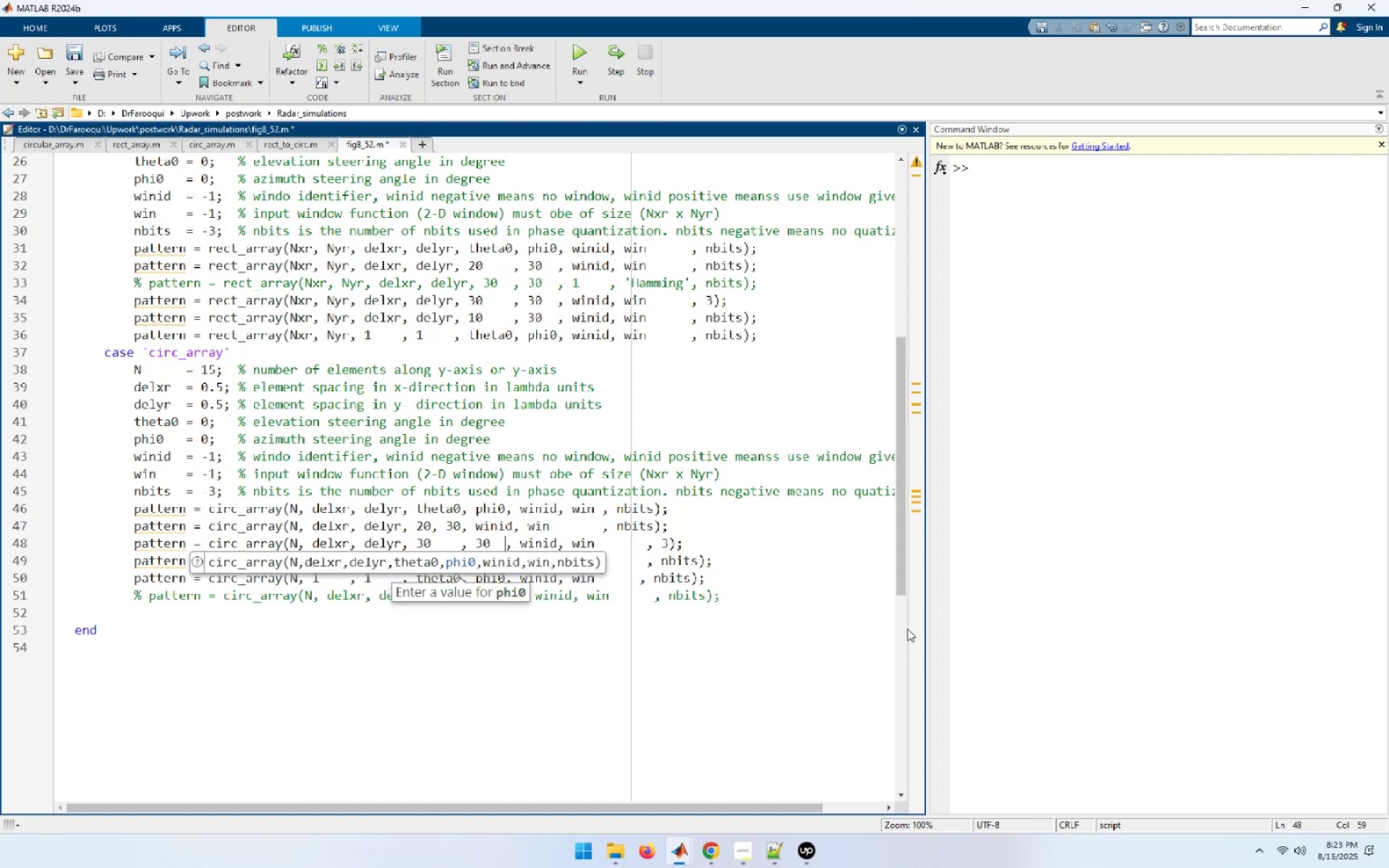 
key(ArrowUp)
 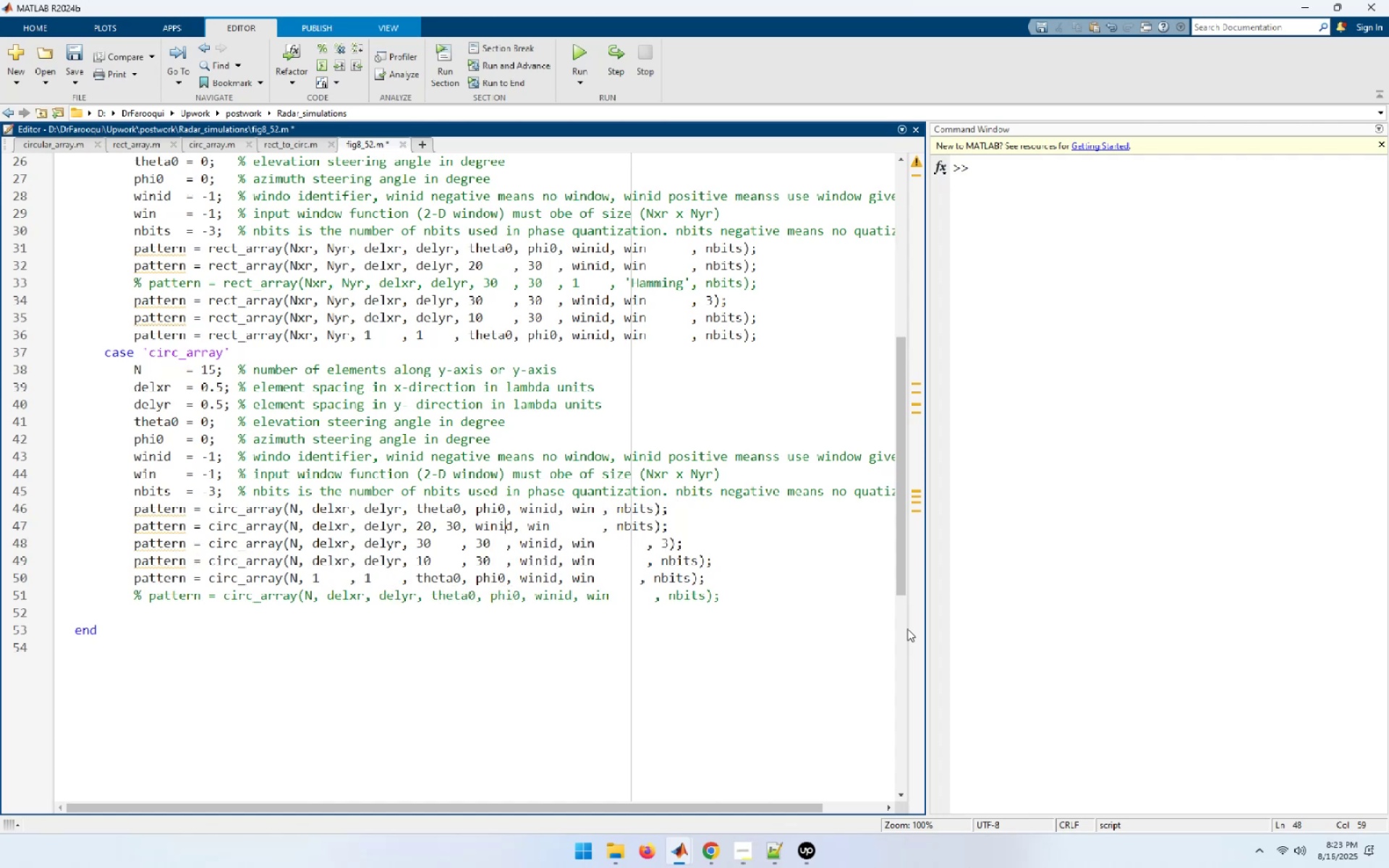 
key(ArrowRight)
 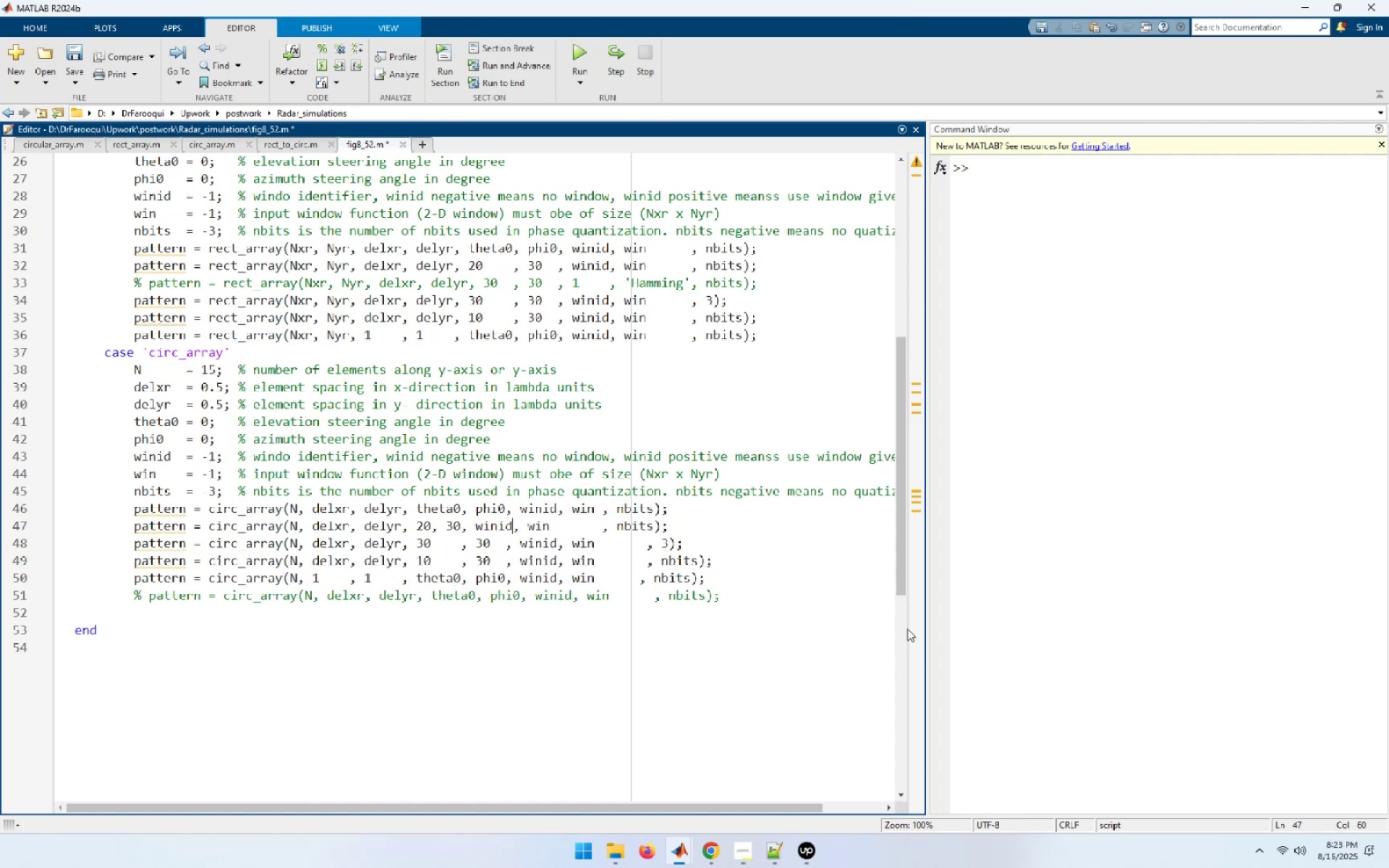 
key(ArrowDown)
 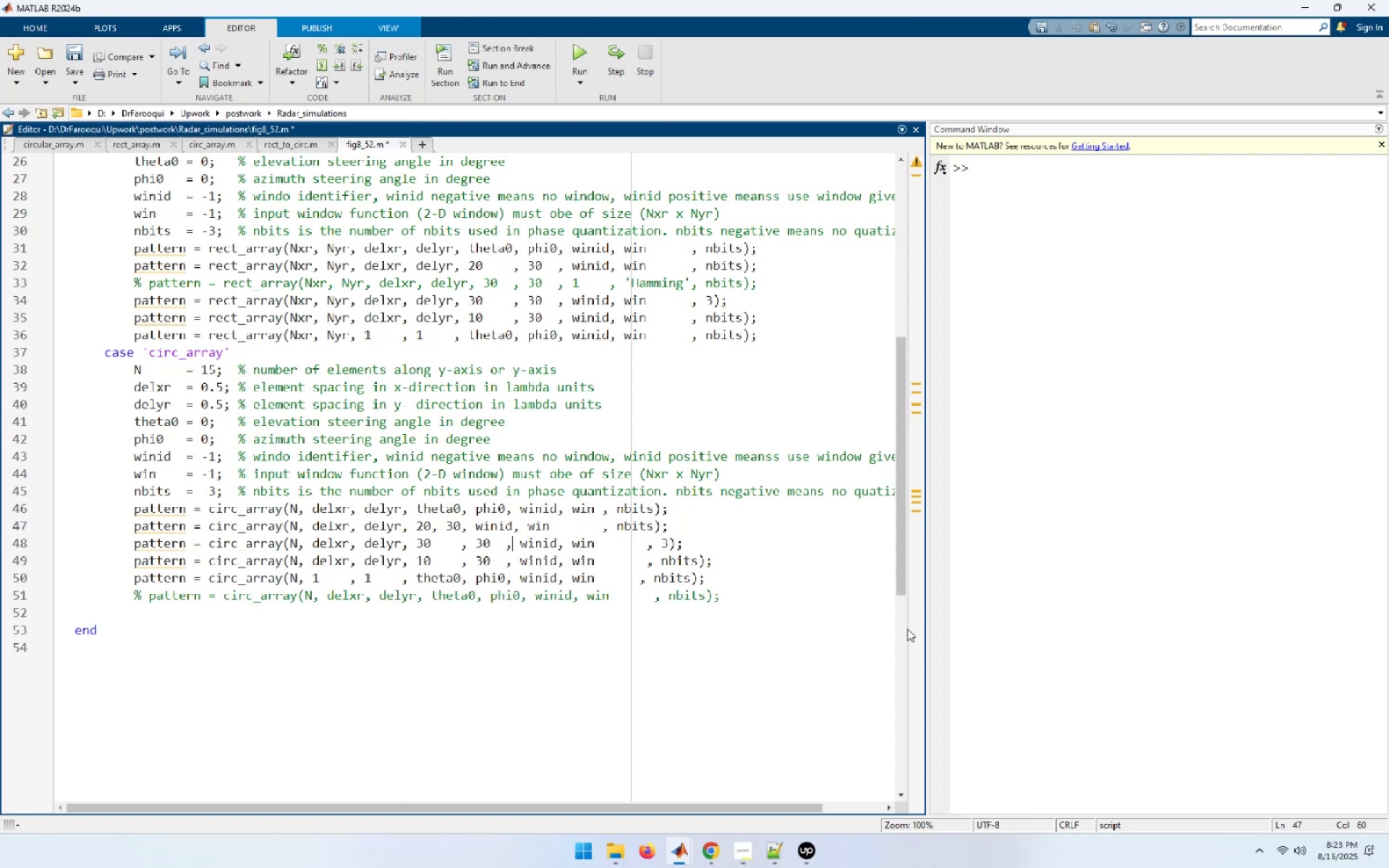 
key(ArrowLeft)
 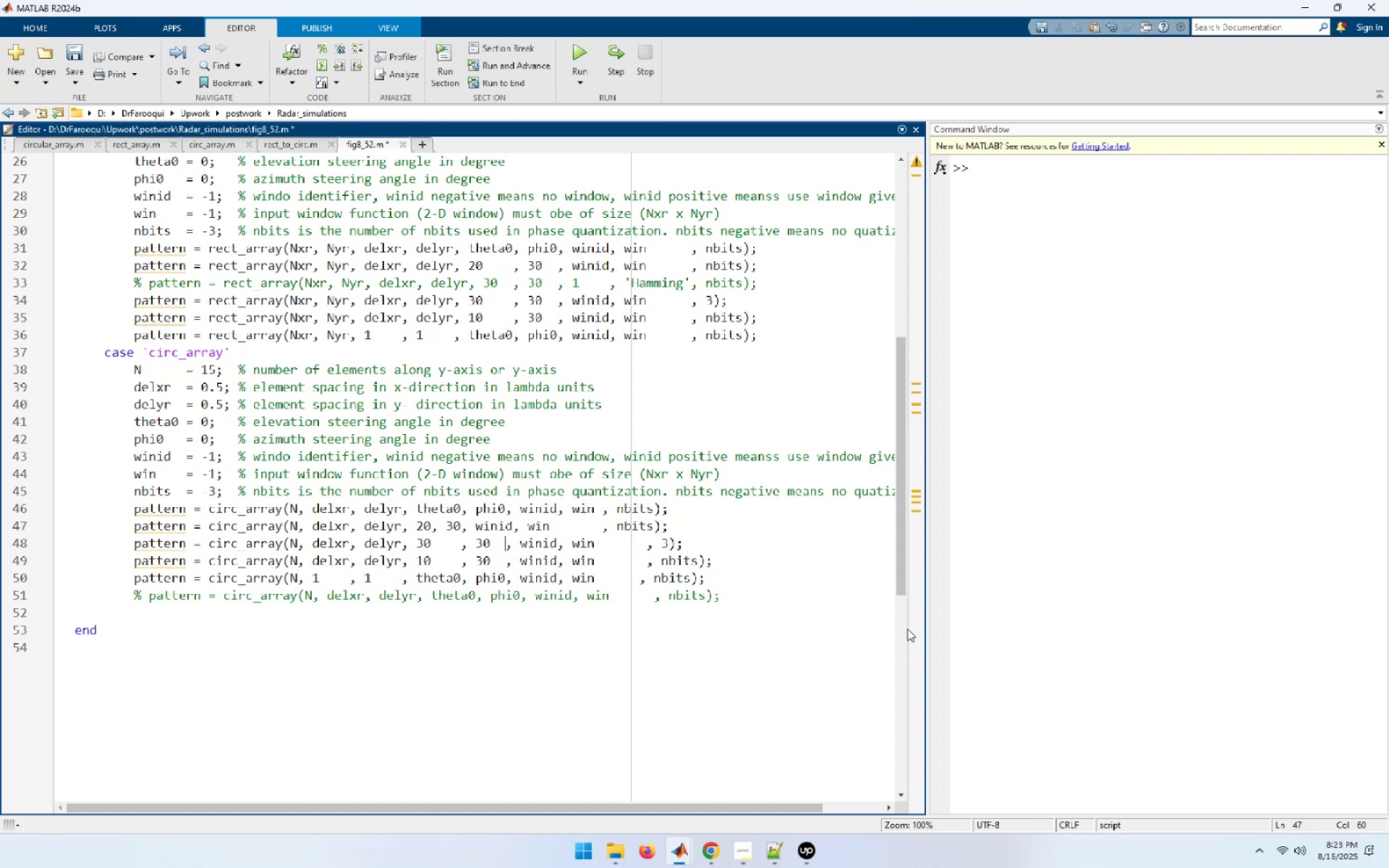 
key(Space)
 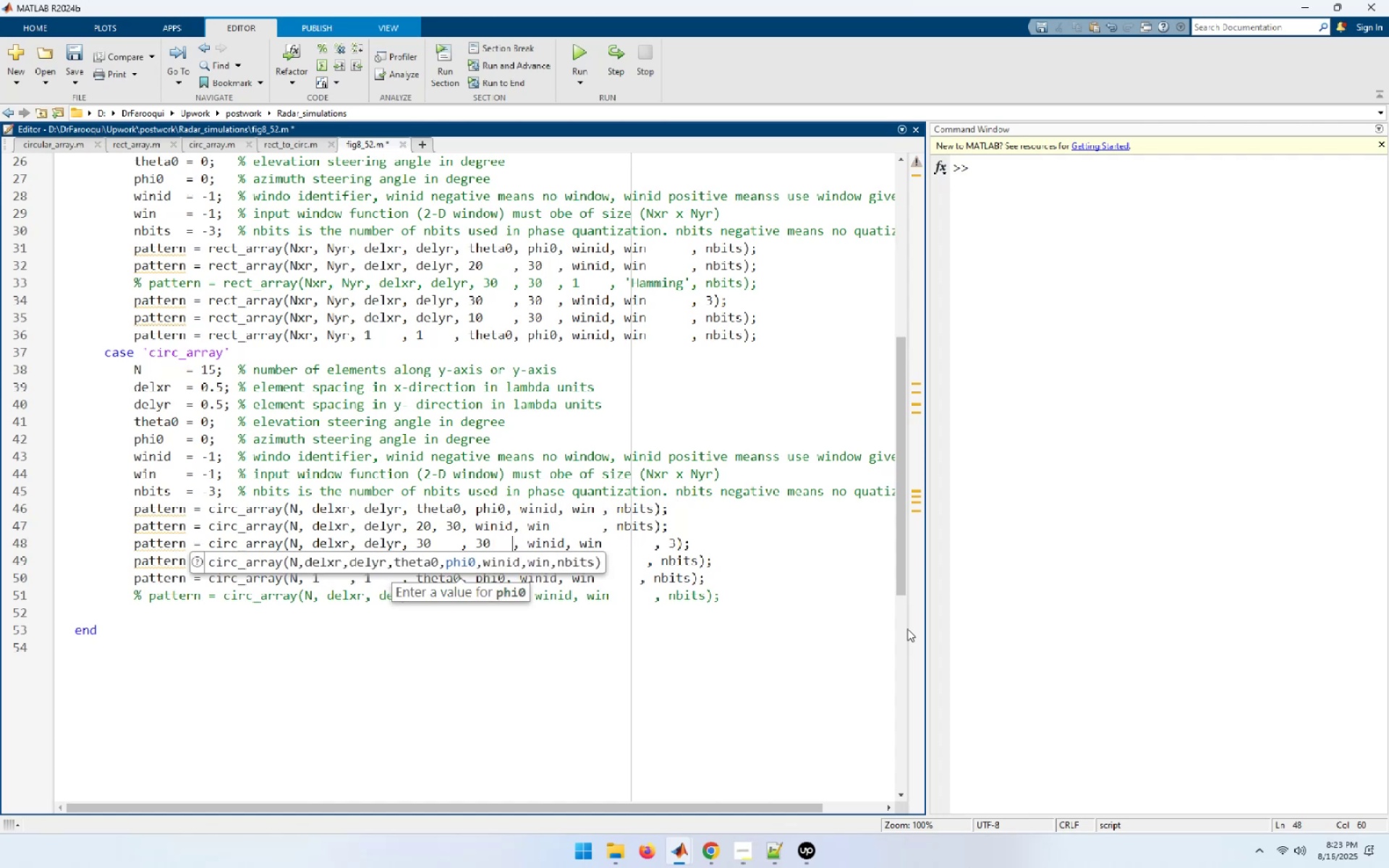 
key(ArrowDown)
 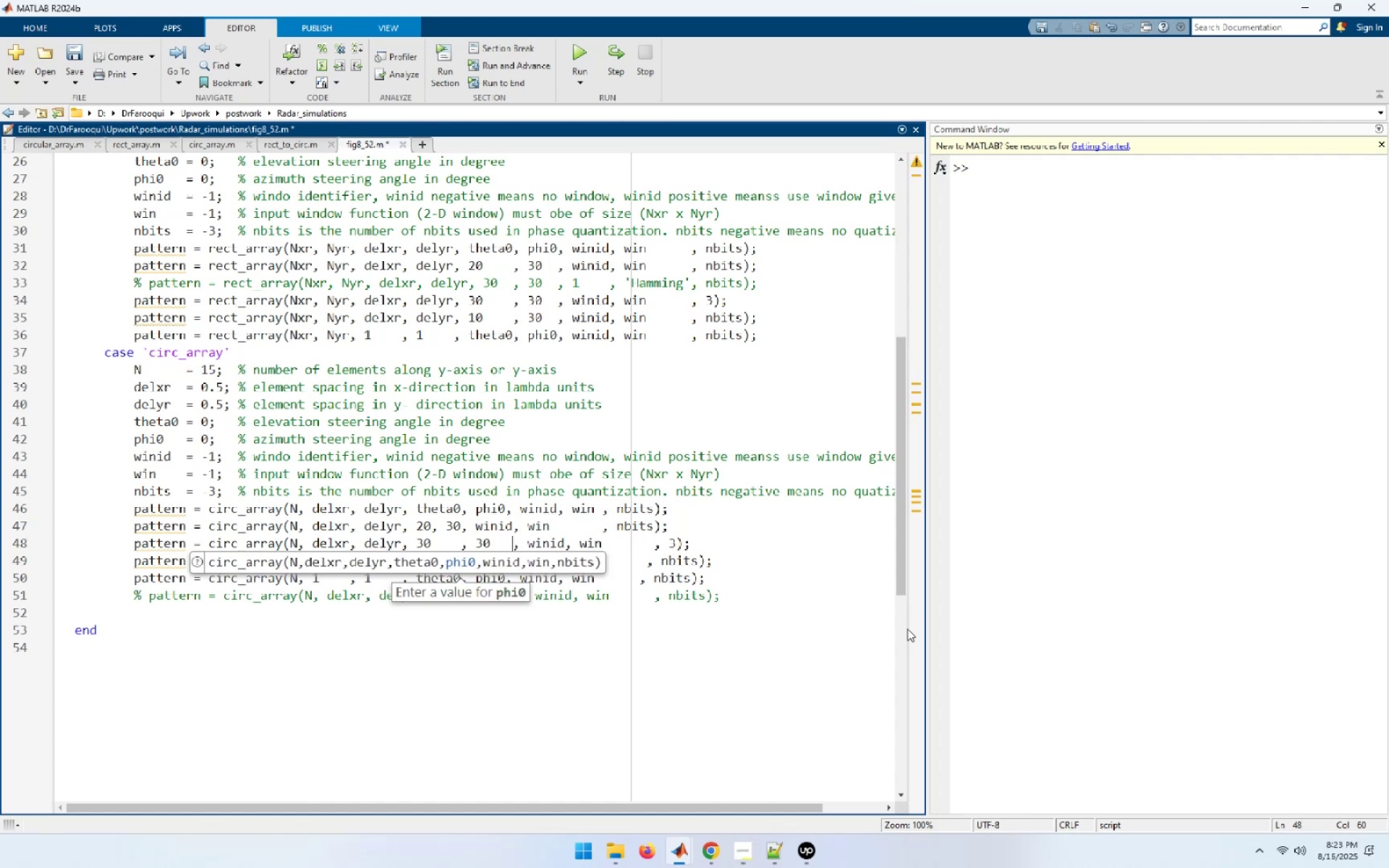 
key(ArrowLeft)
 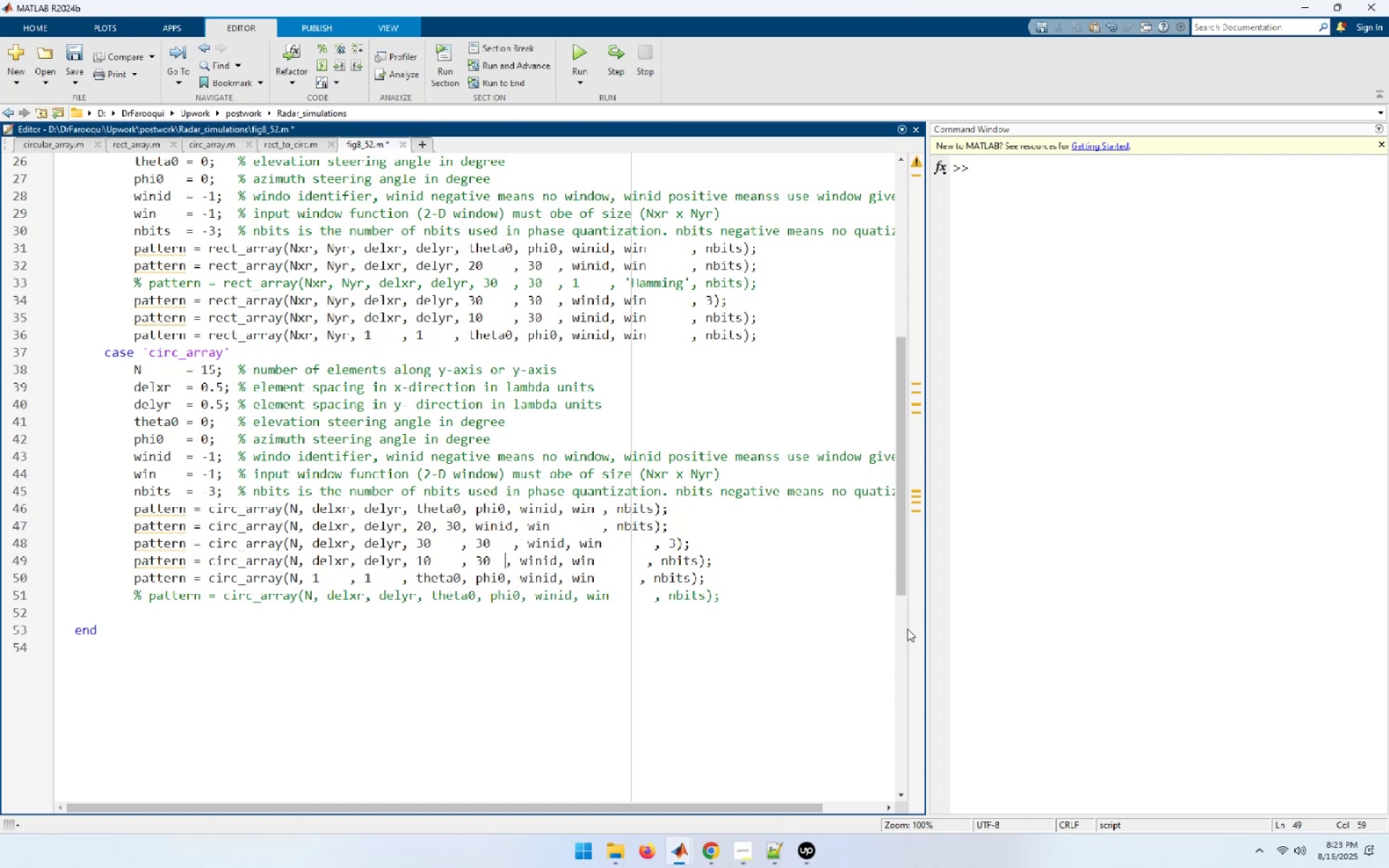 
key(ArrowUp)
 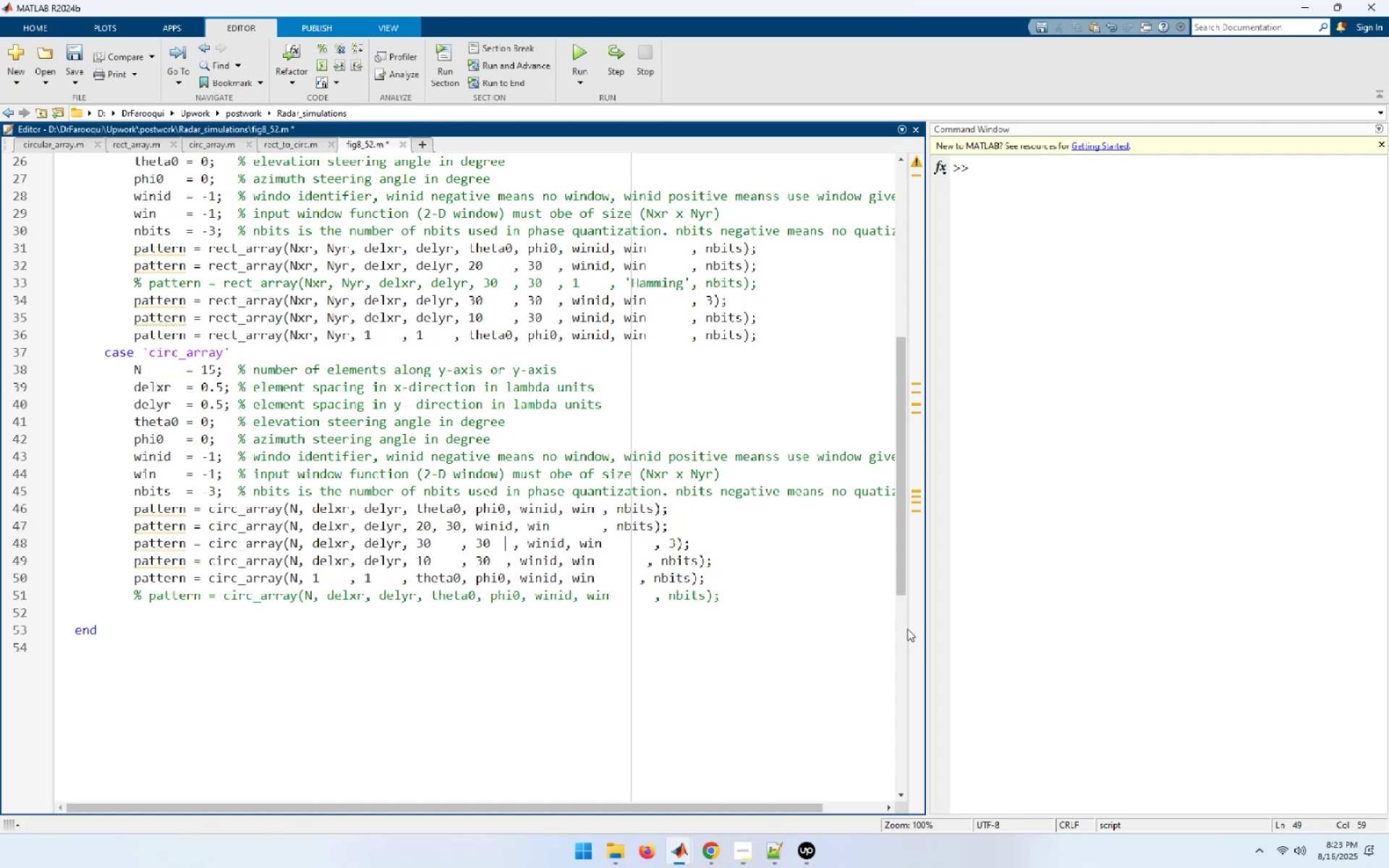 
key(ArrowLeft)
 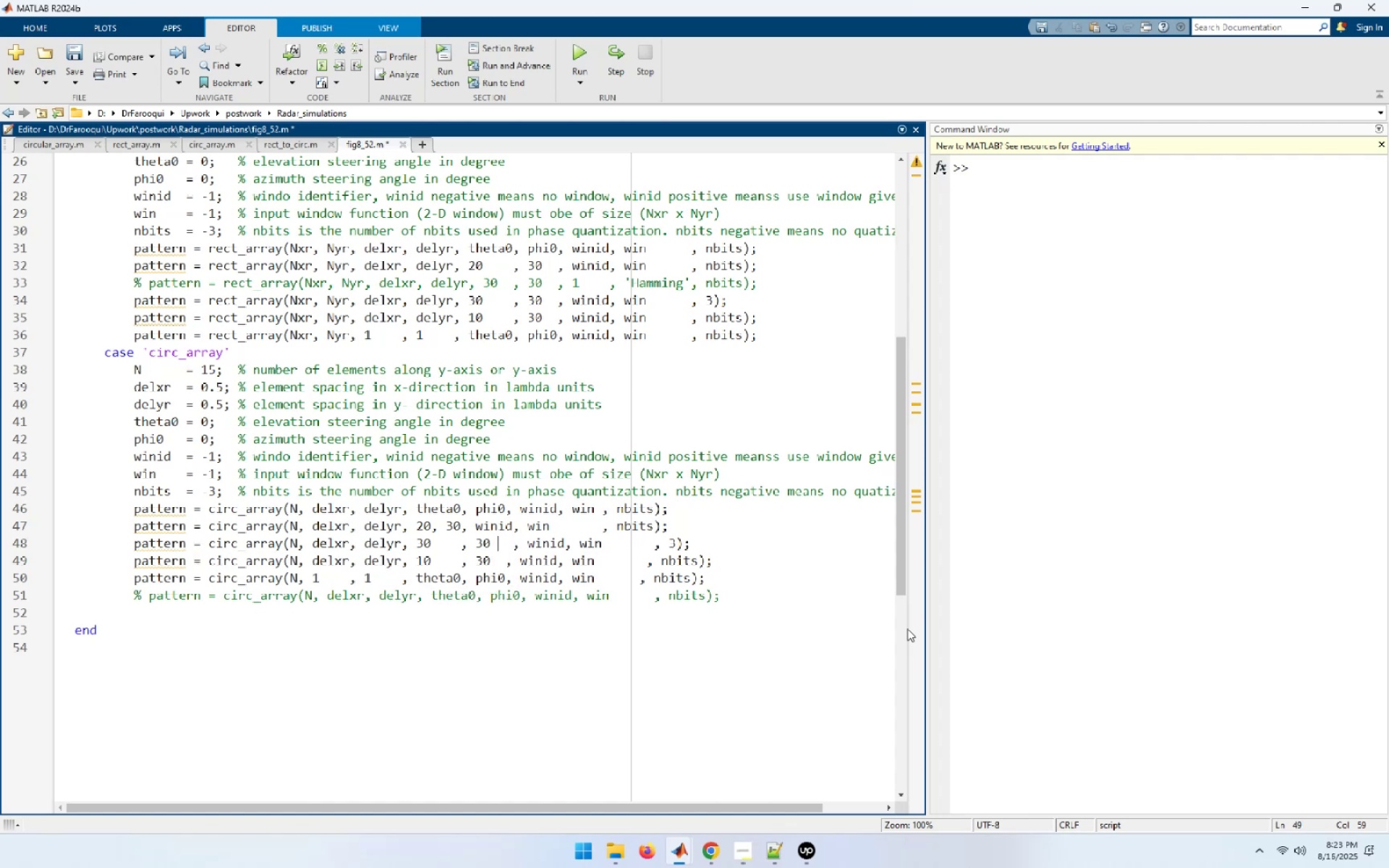 
key(ArrowUp)
 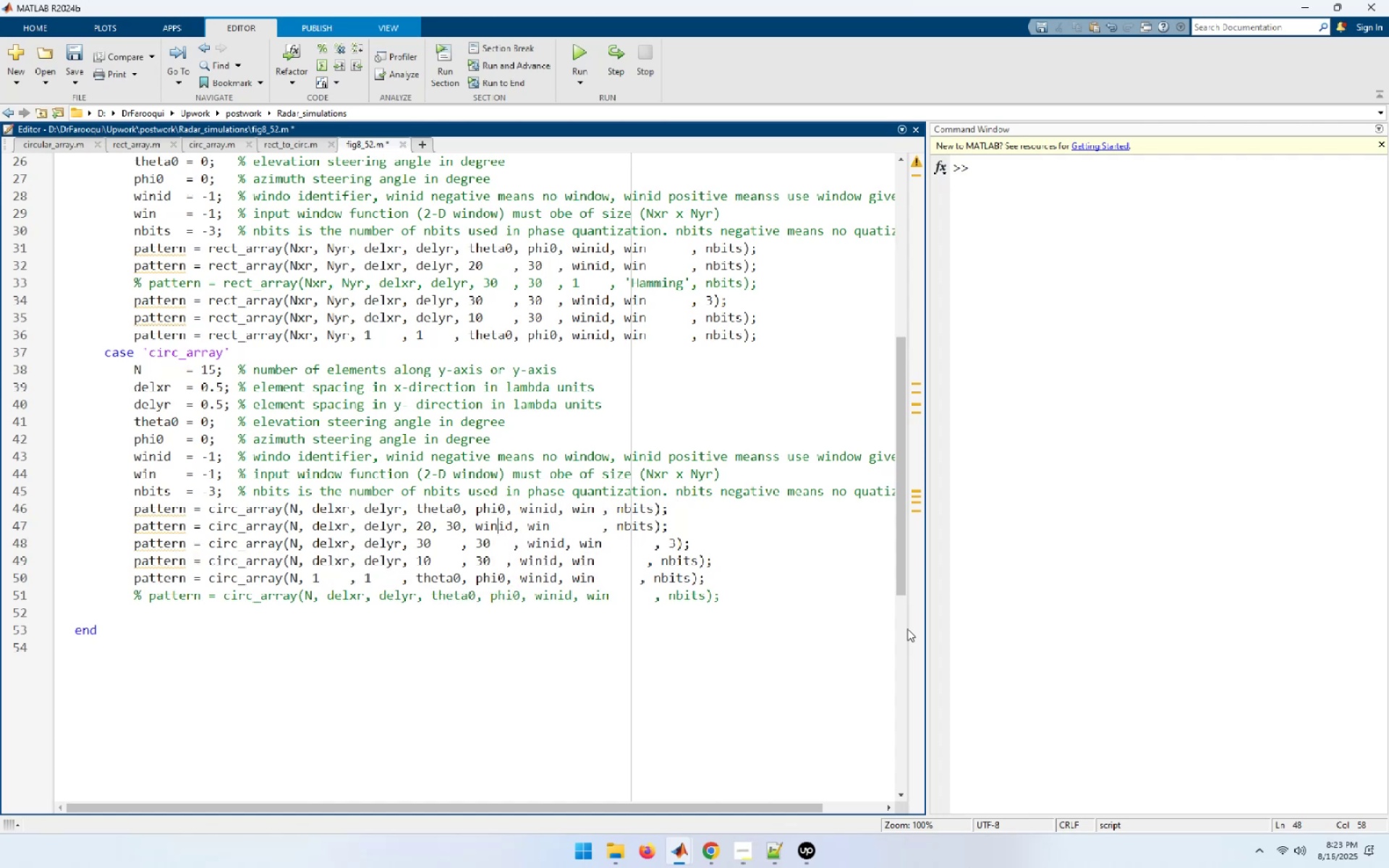 
key(ArrowLeft)
 